 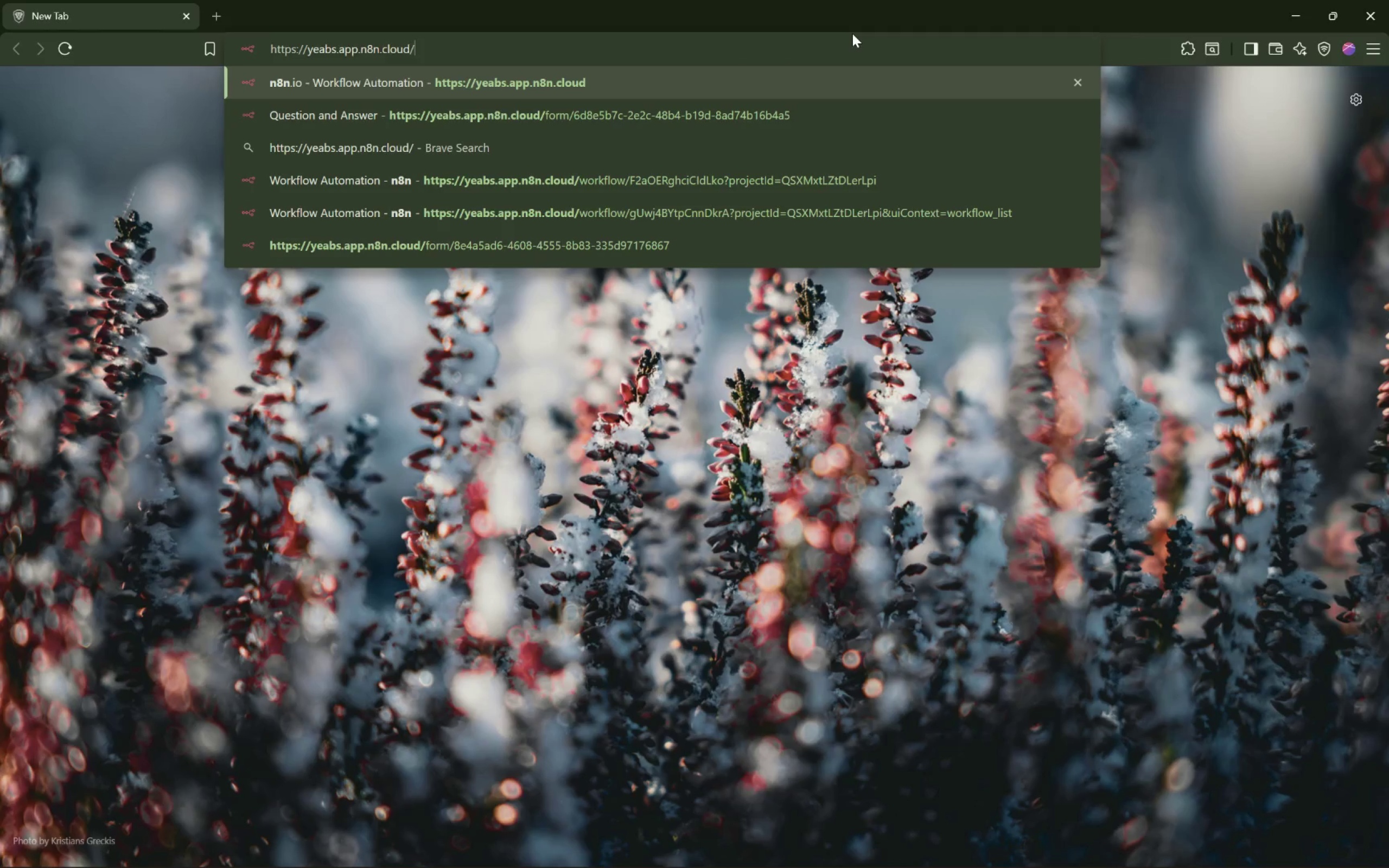 
key(Enter)
 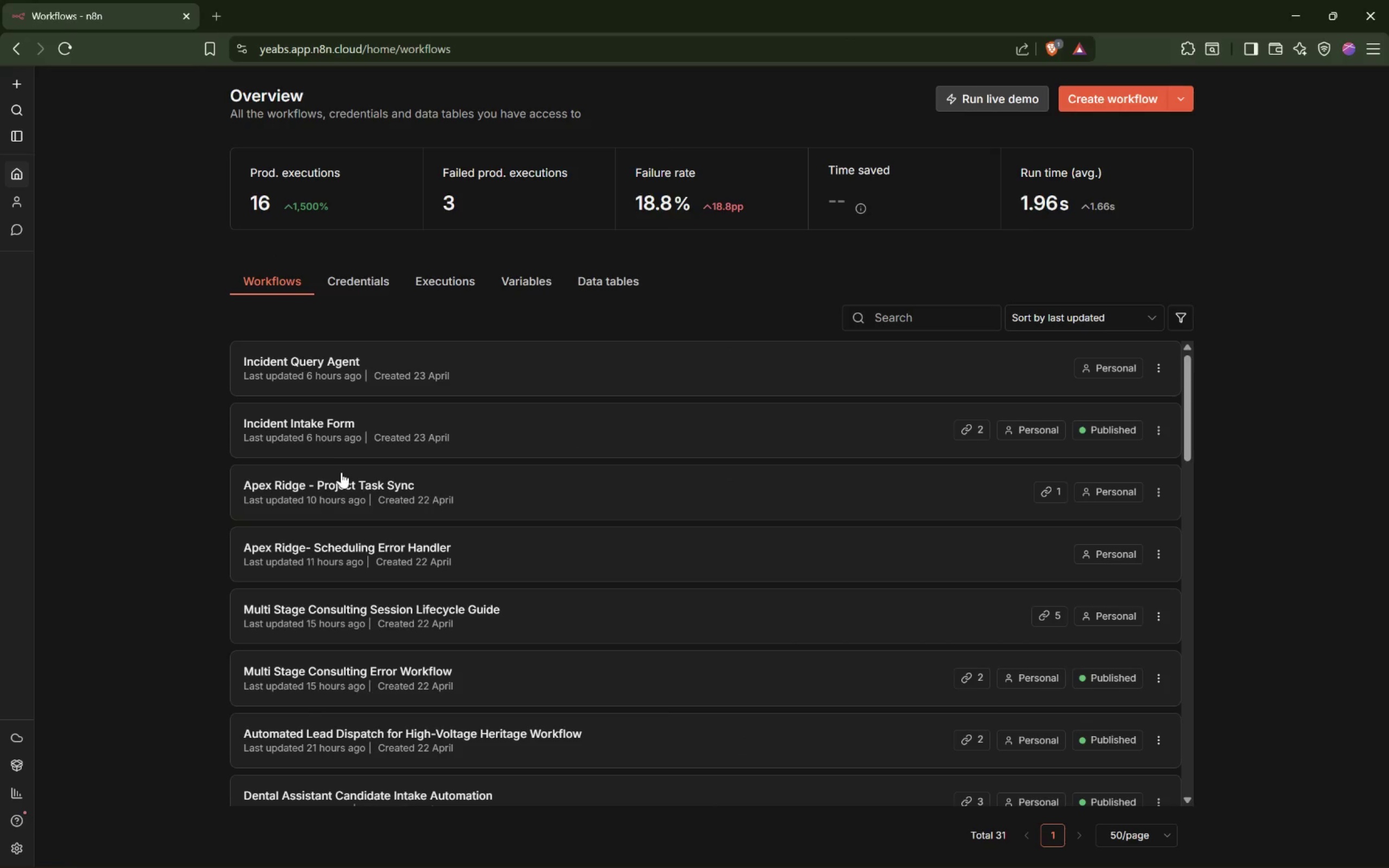 
wait(14.5)
 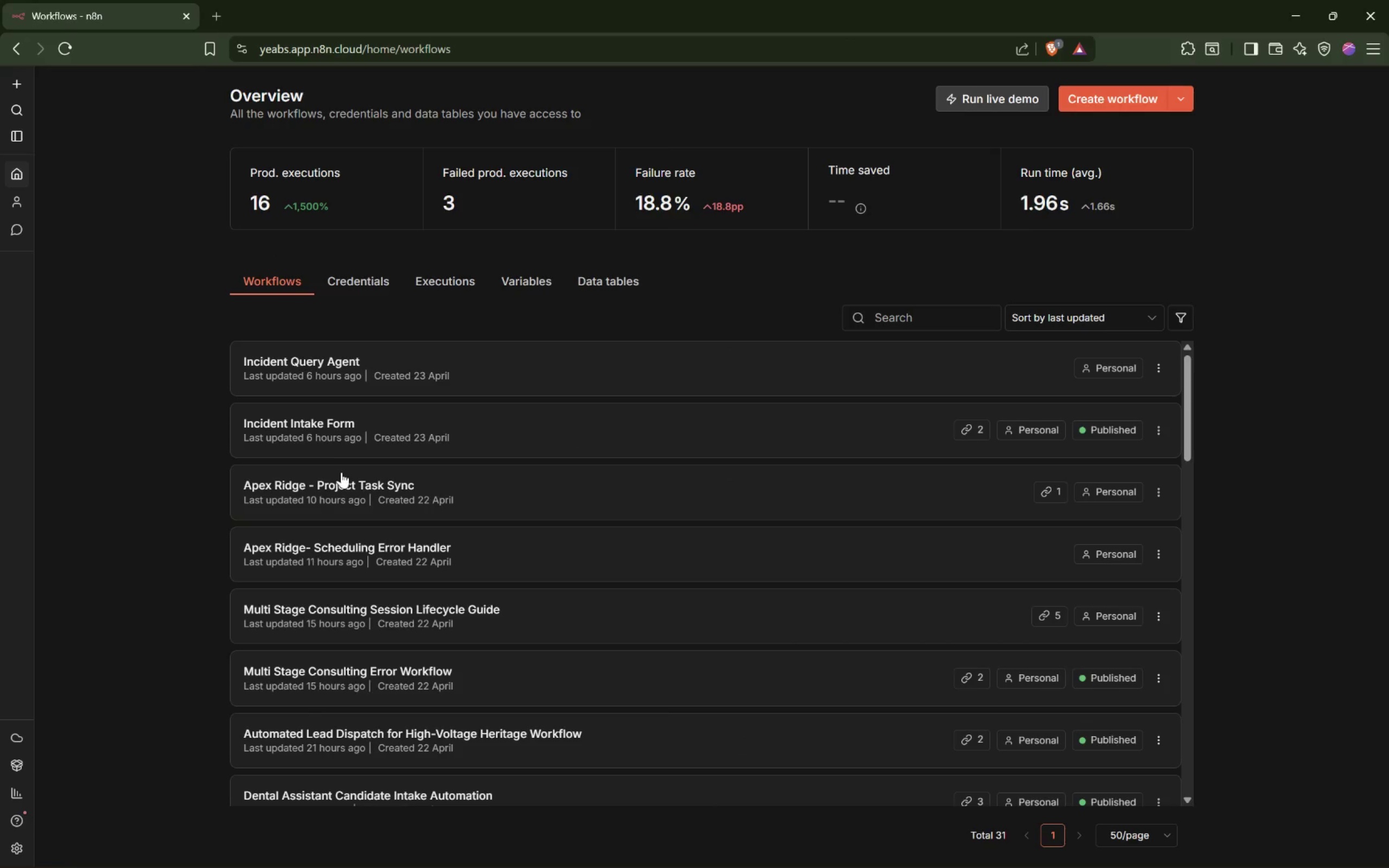 
left_click([348, 483])
 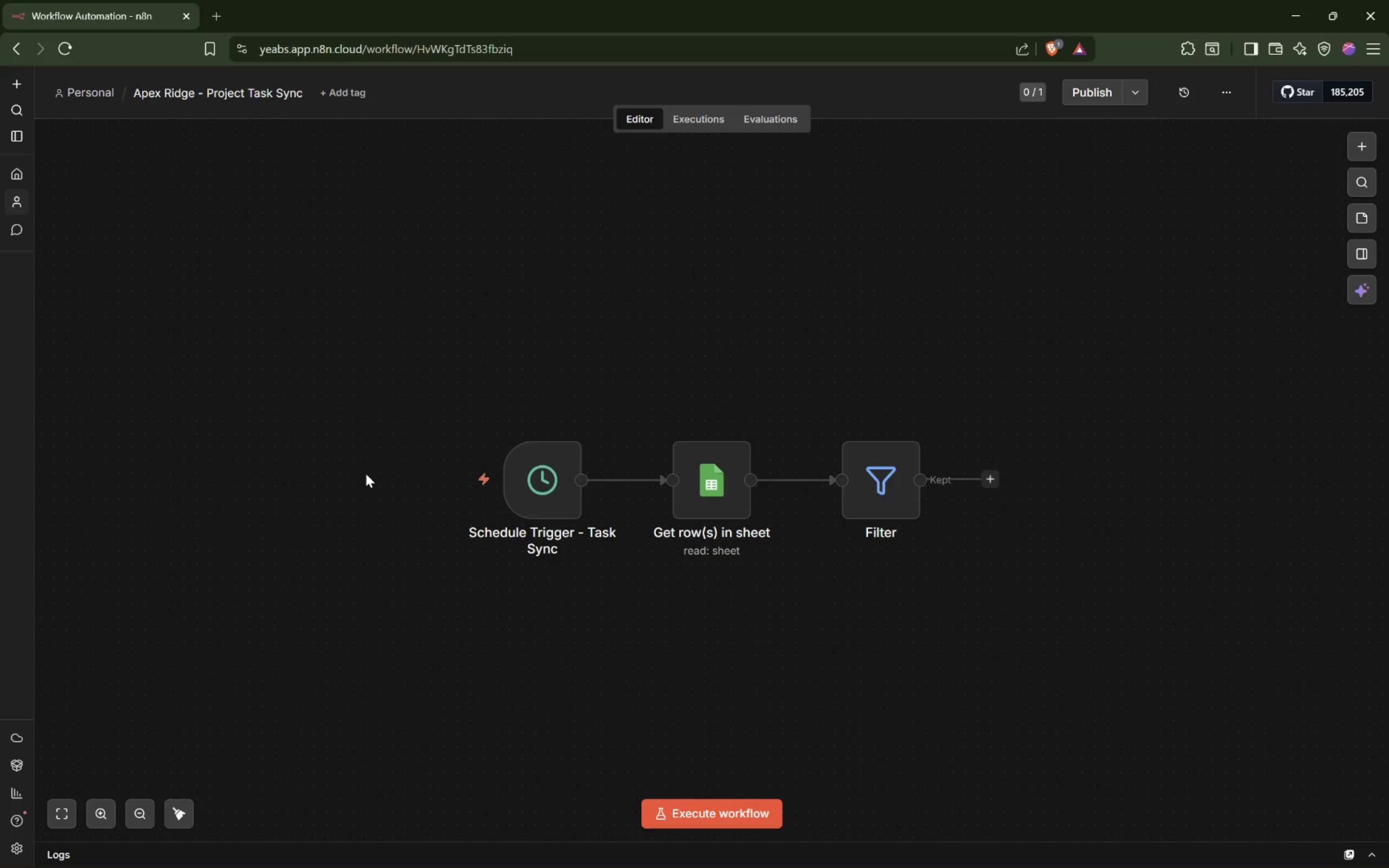 
wait(15.59)
 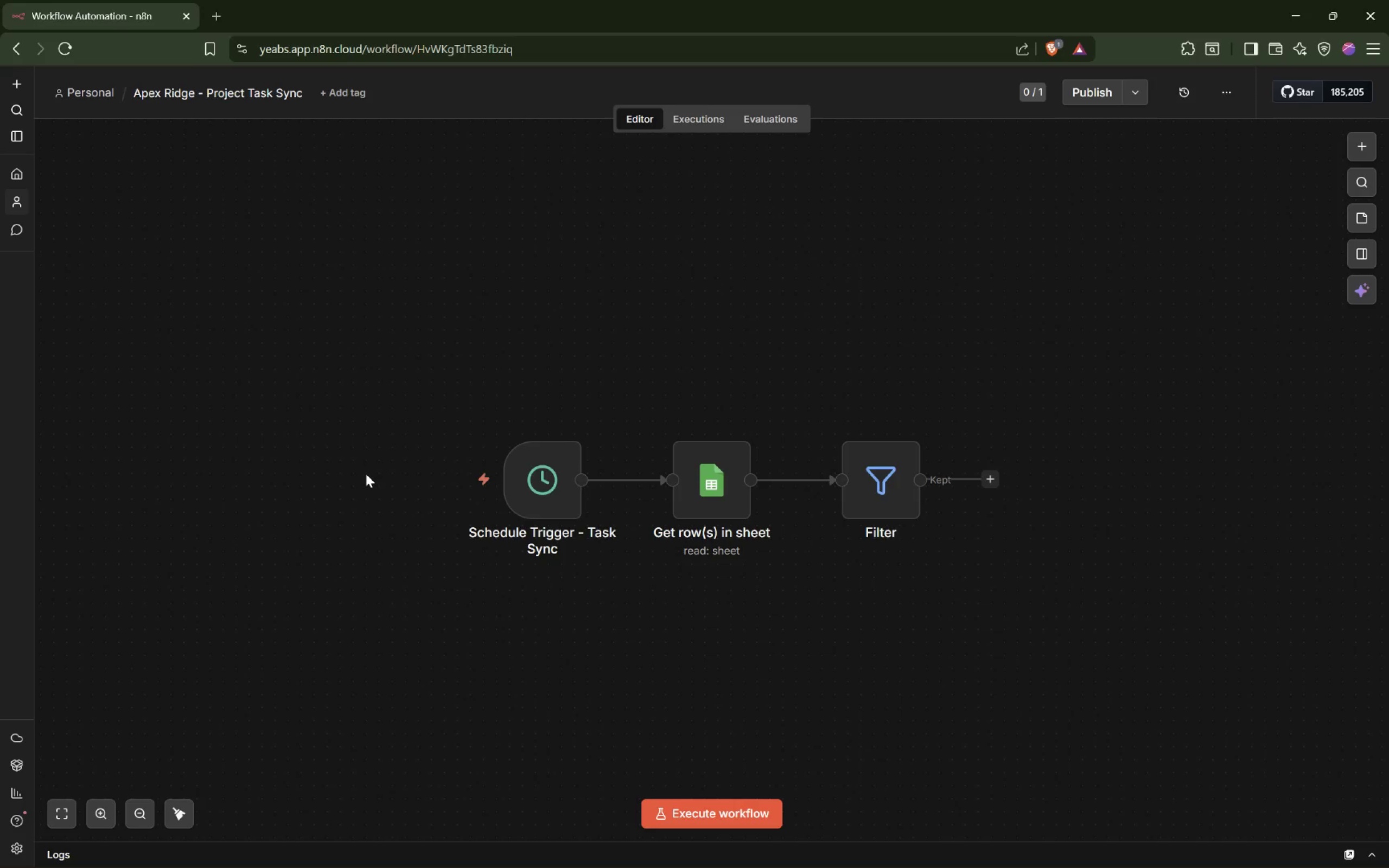 
double_click([547, 474])
 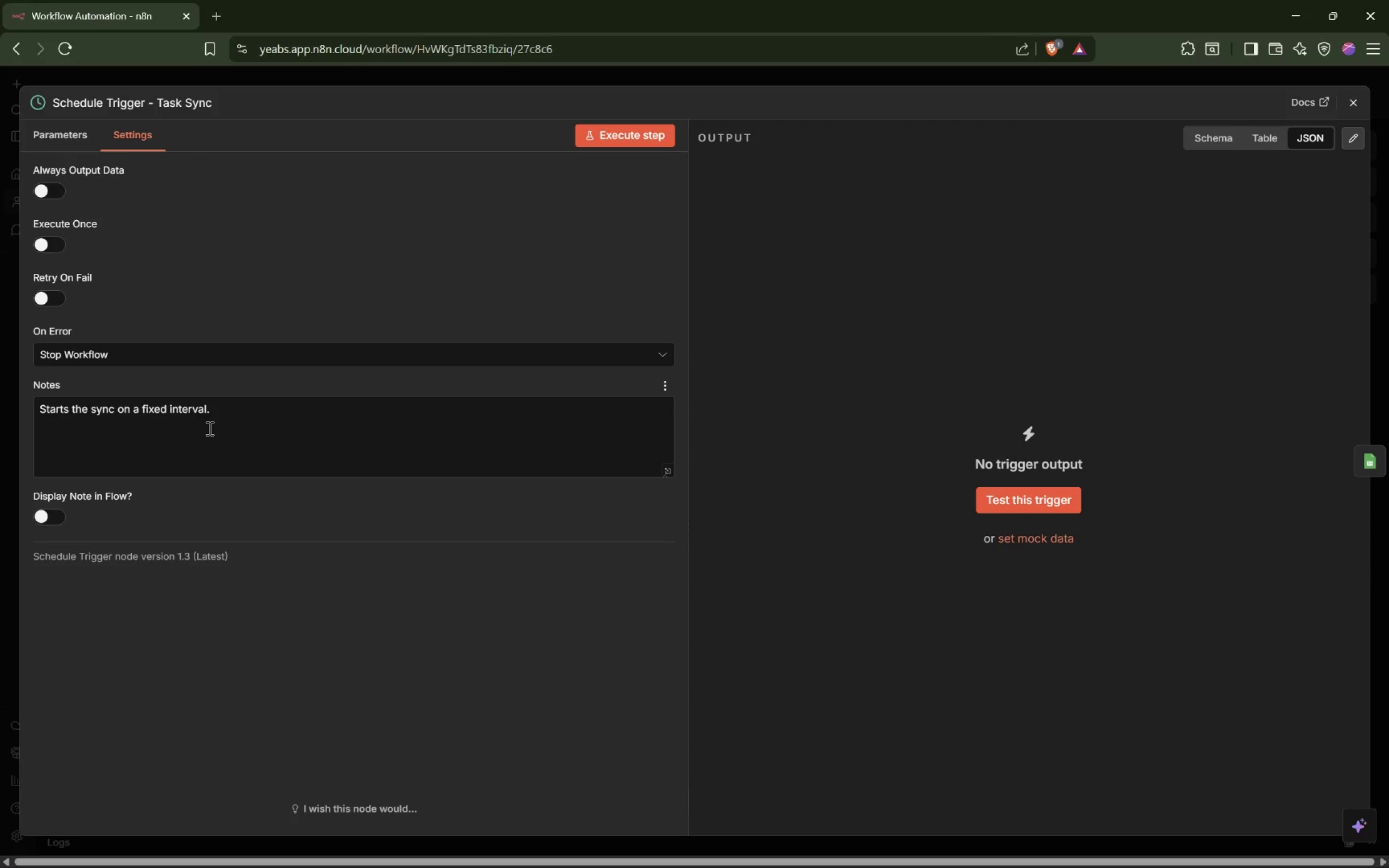 
wait(5.03)
 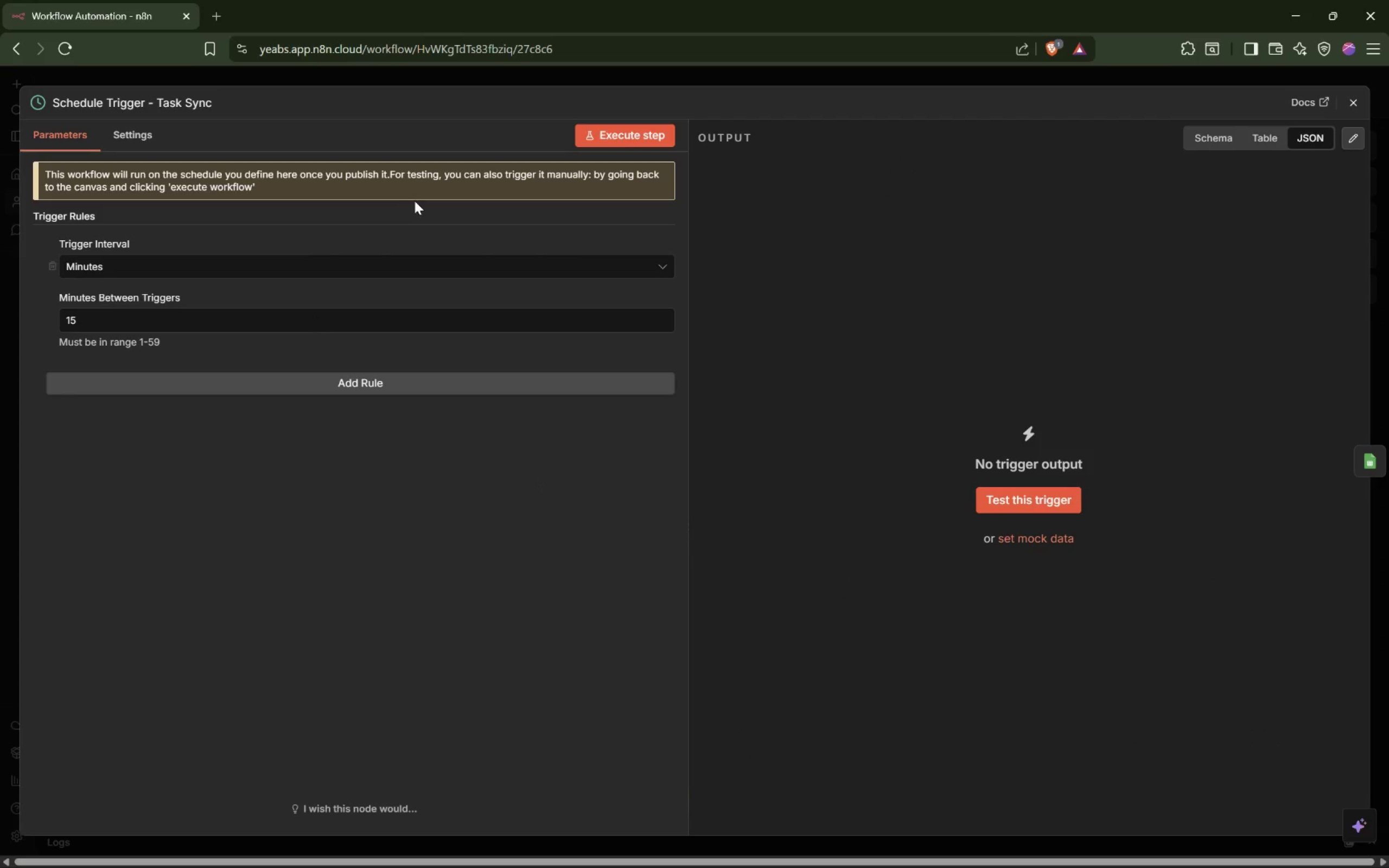 
left_click([216, 405])
 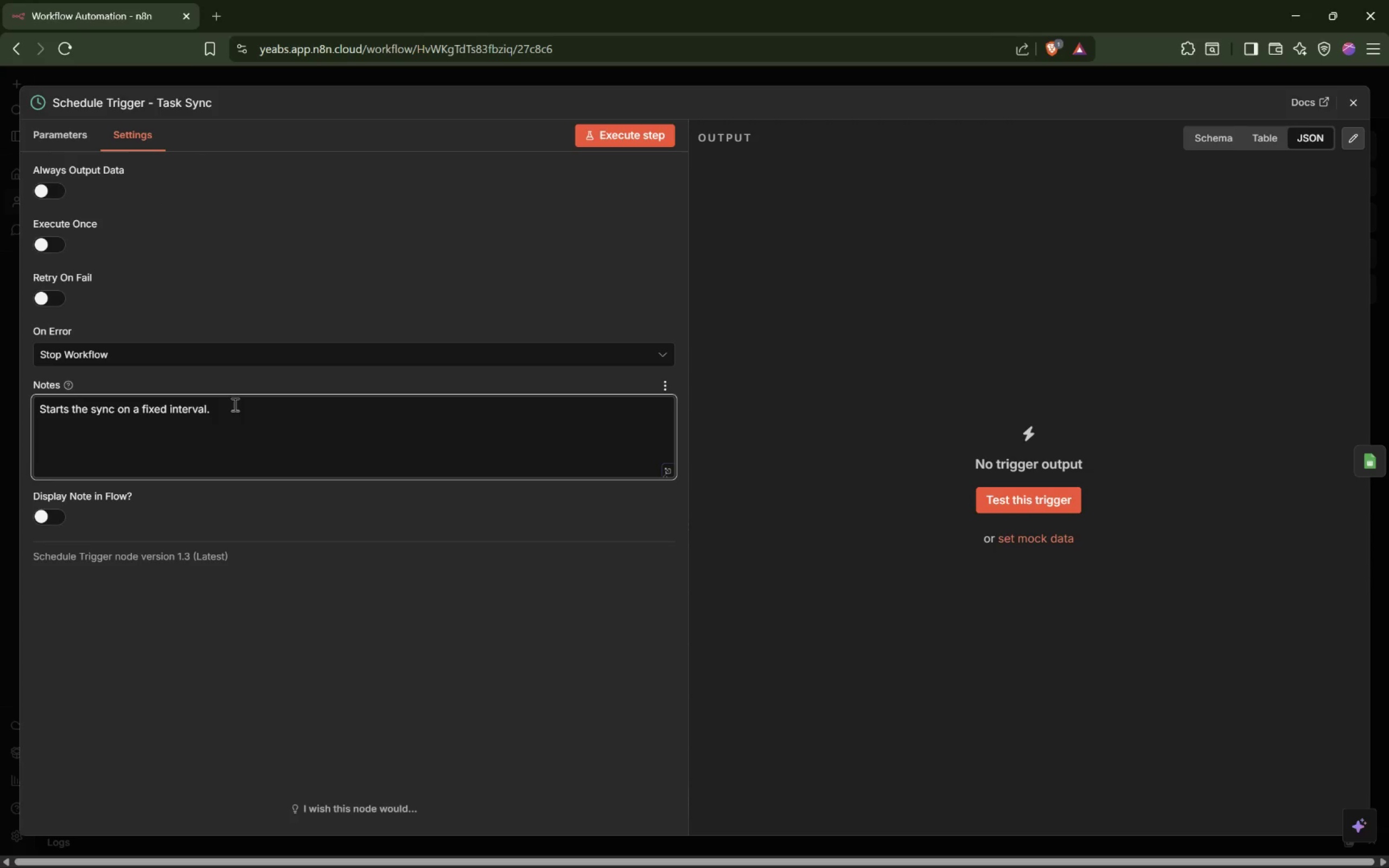 
type( Which is 15 minutes)
 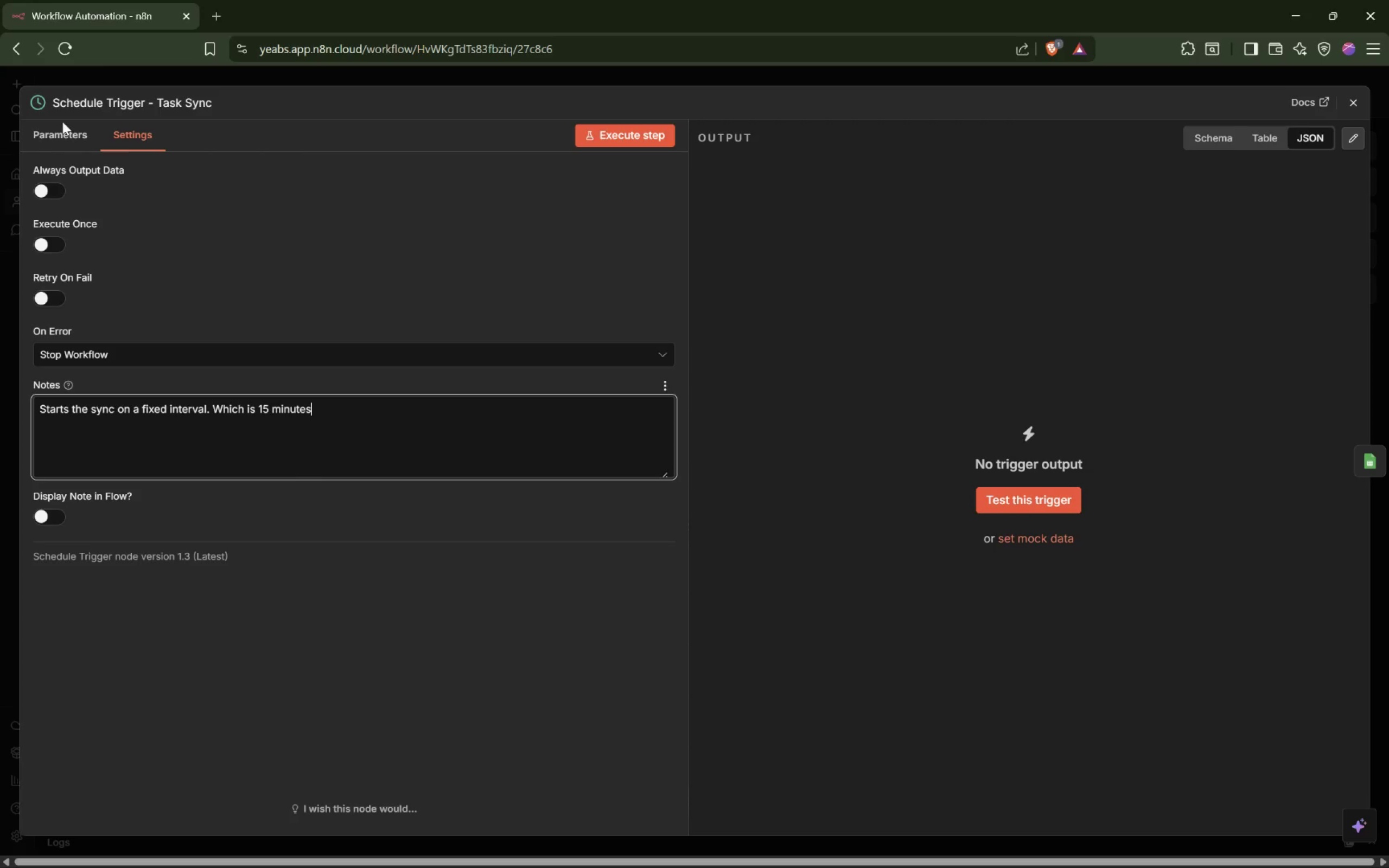 
left_click([60, 136])
 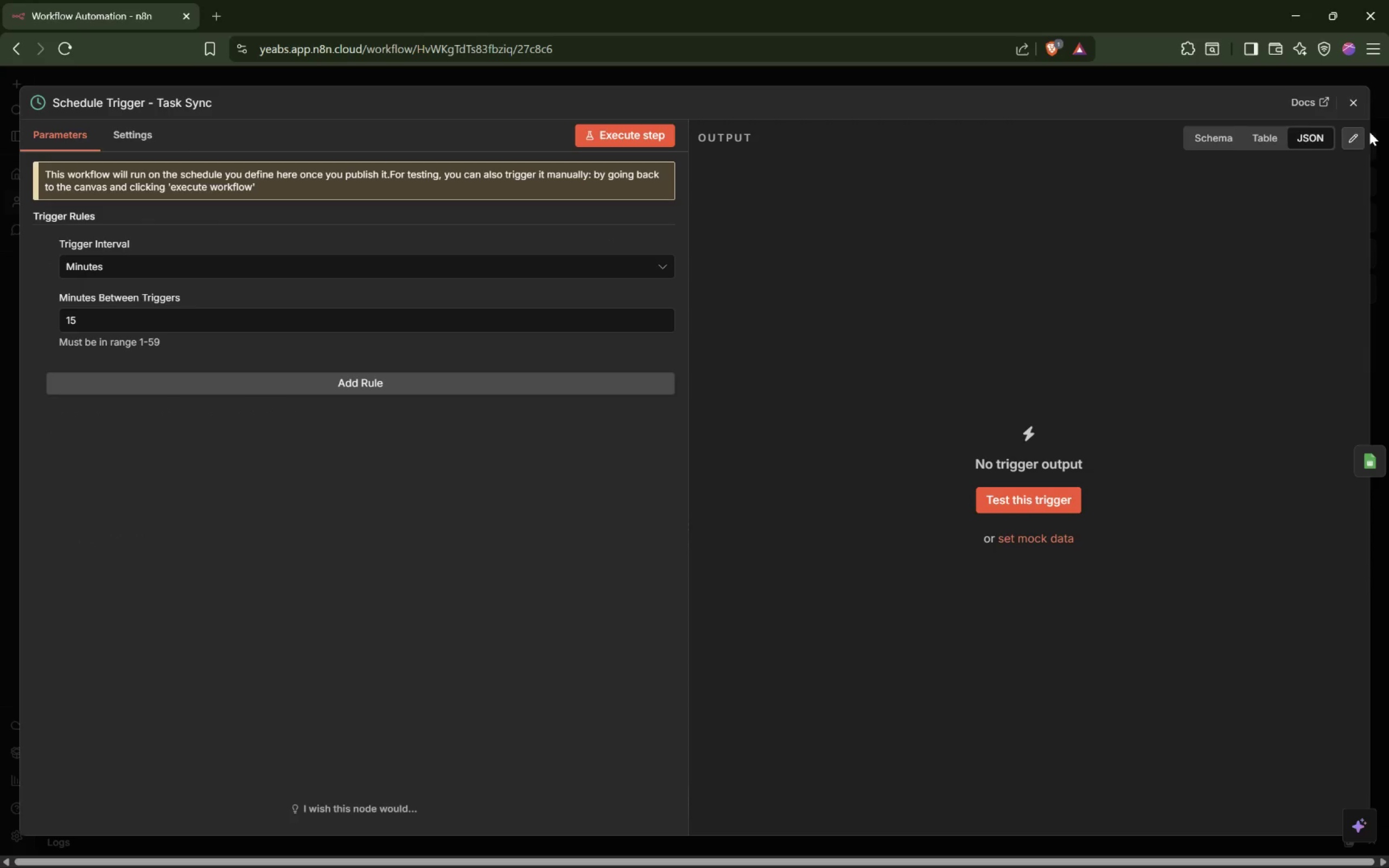 
left_click([1351, 110])
 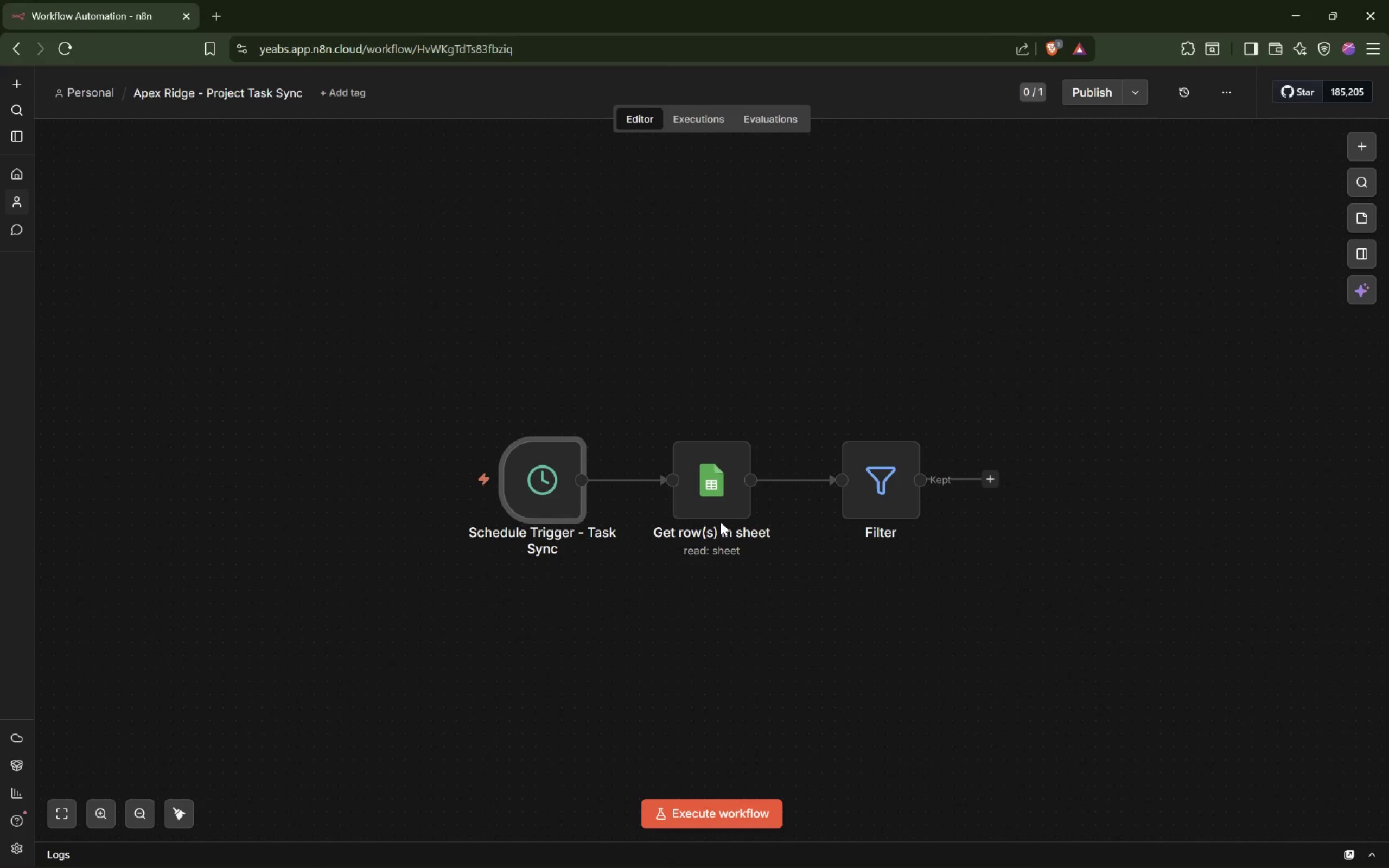 
wait(8.95)
 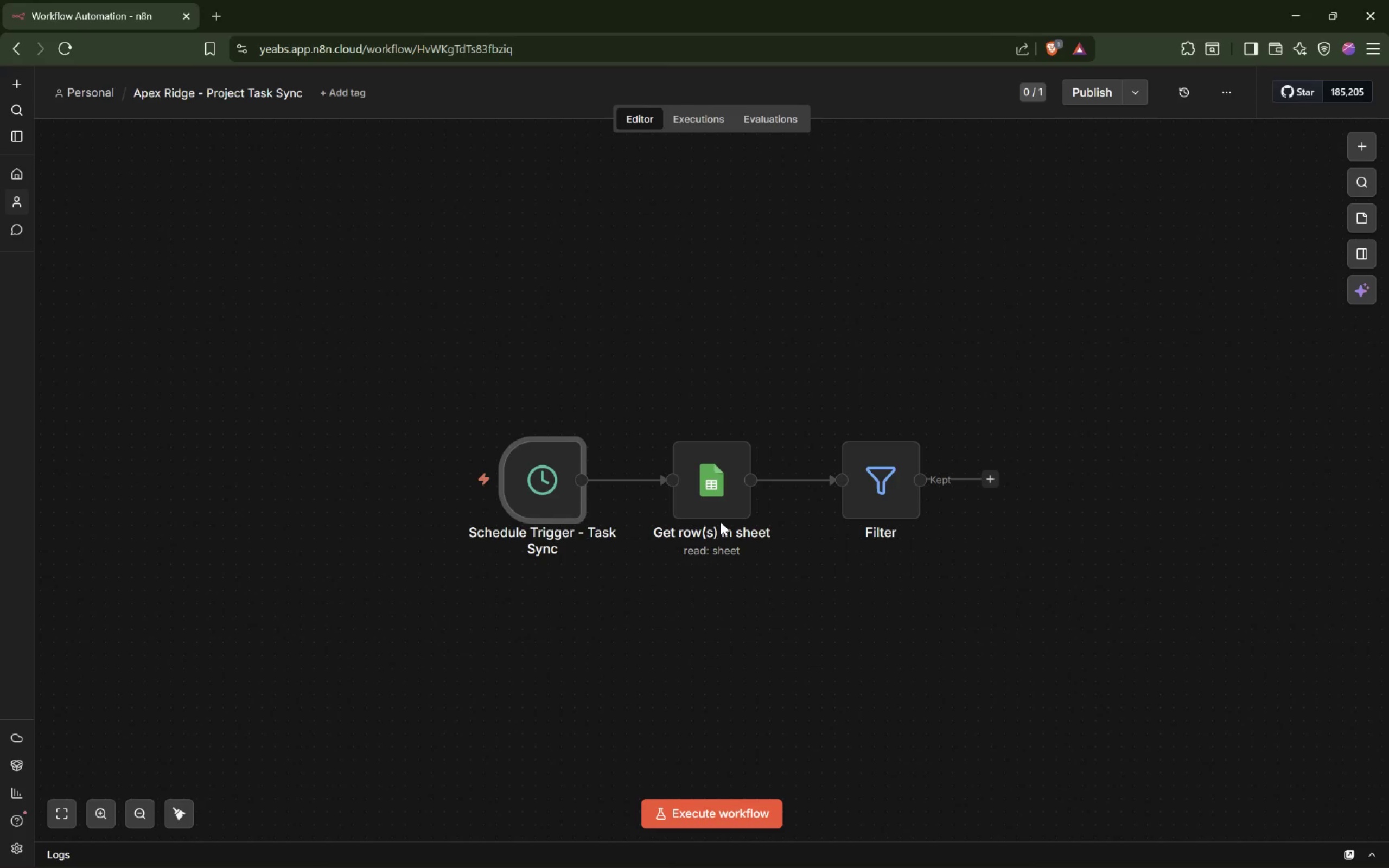 
double_click([725, 510])
 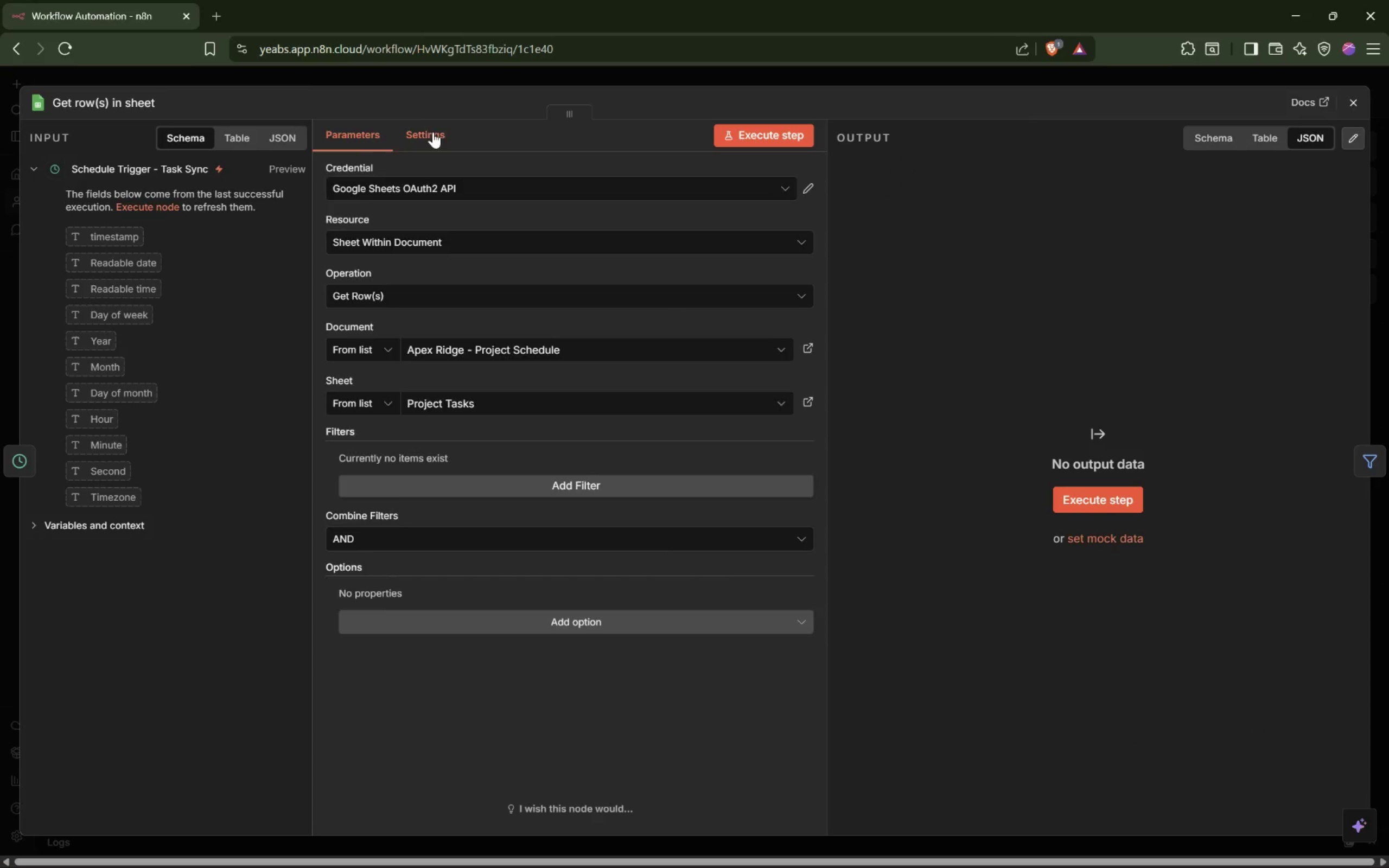 
left_click([444, 435])
 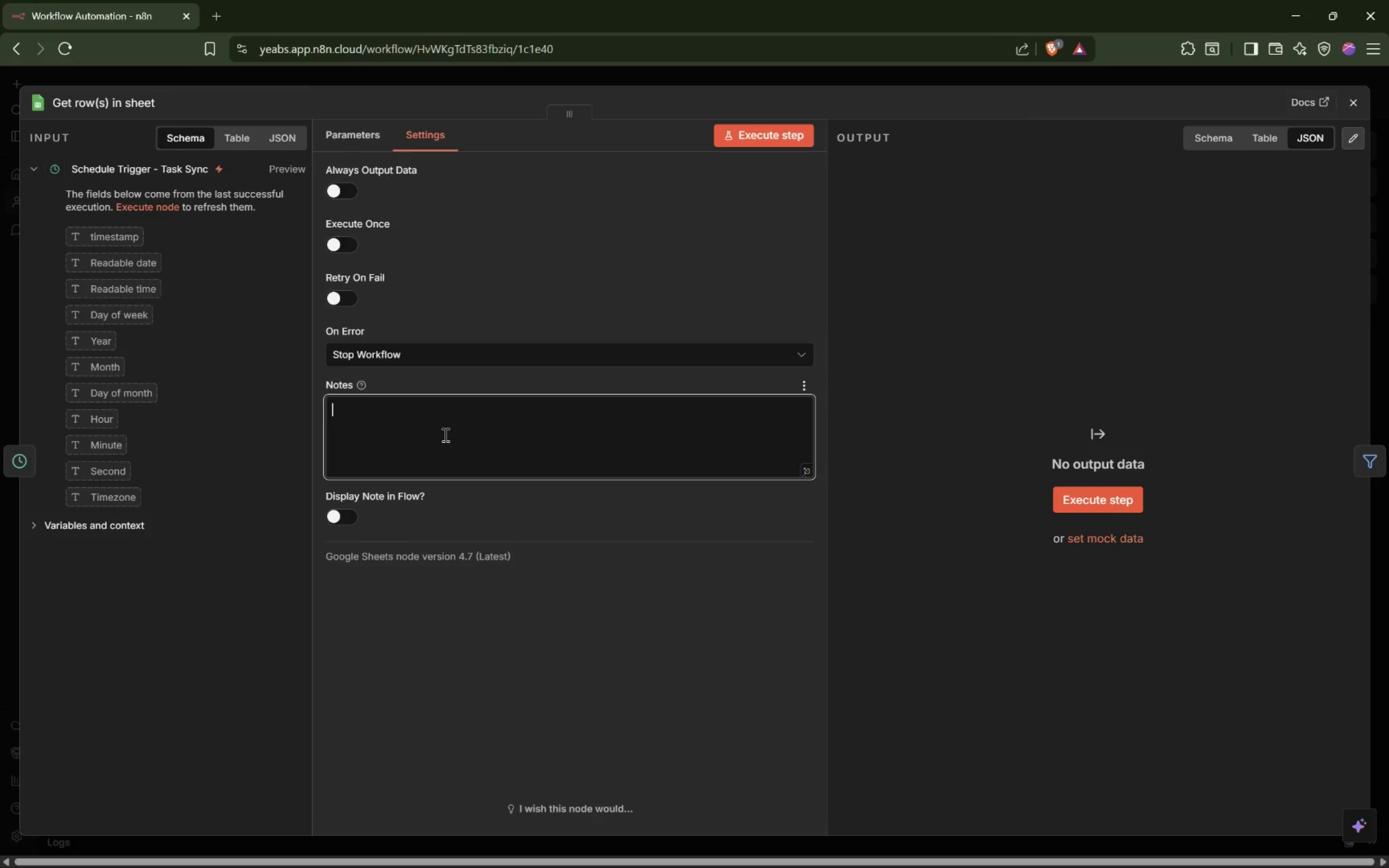 
type(Reads rows from the Project Tasks tab)
 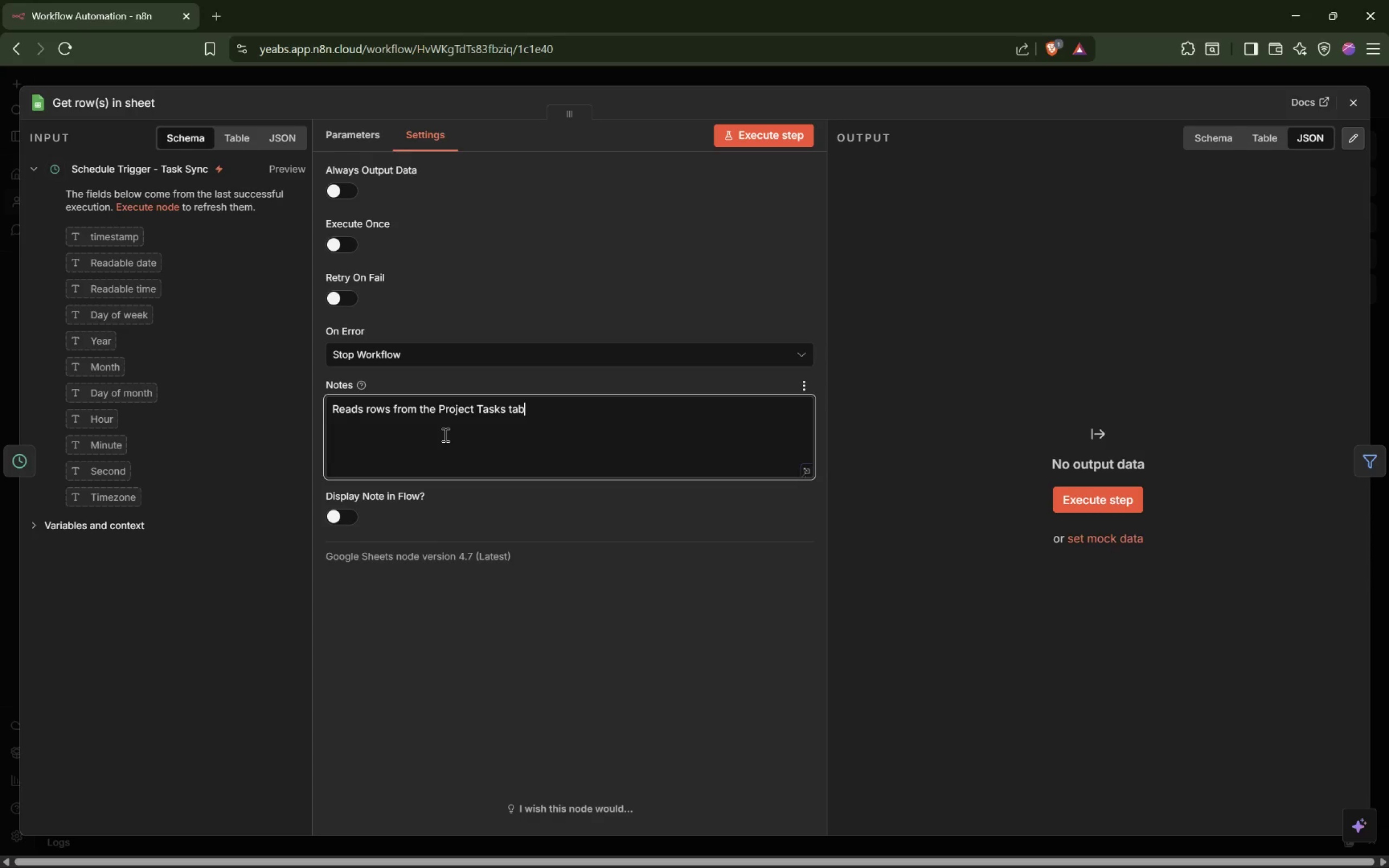 
key(Enter)
 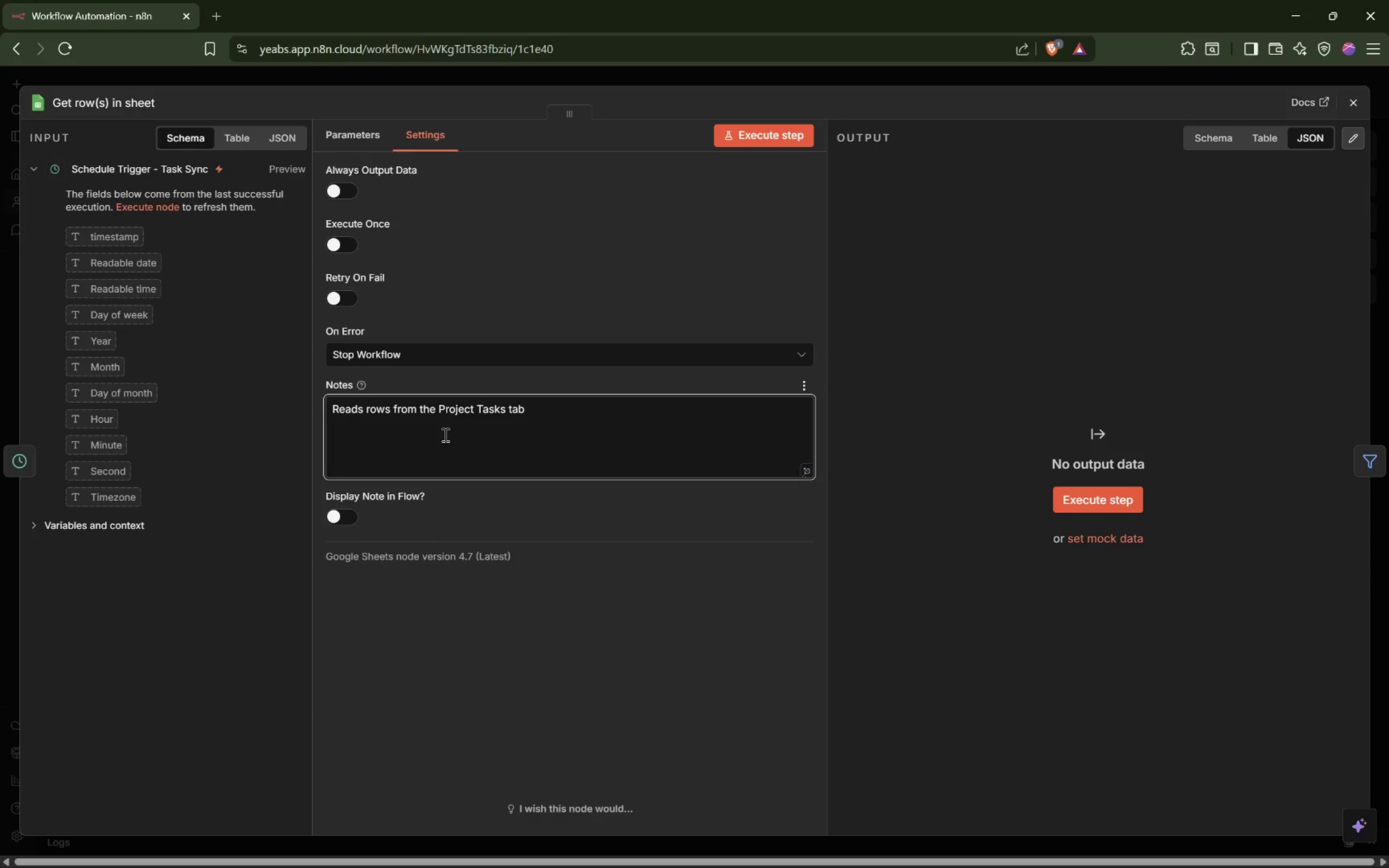 
key(Backspace)
 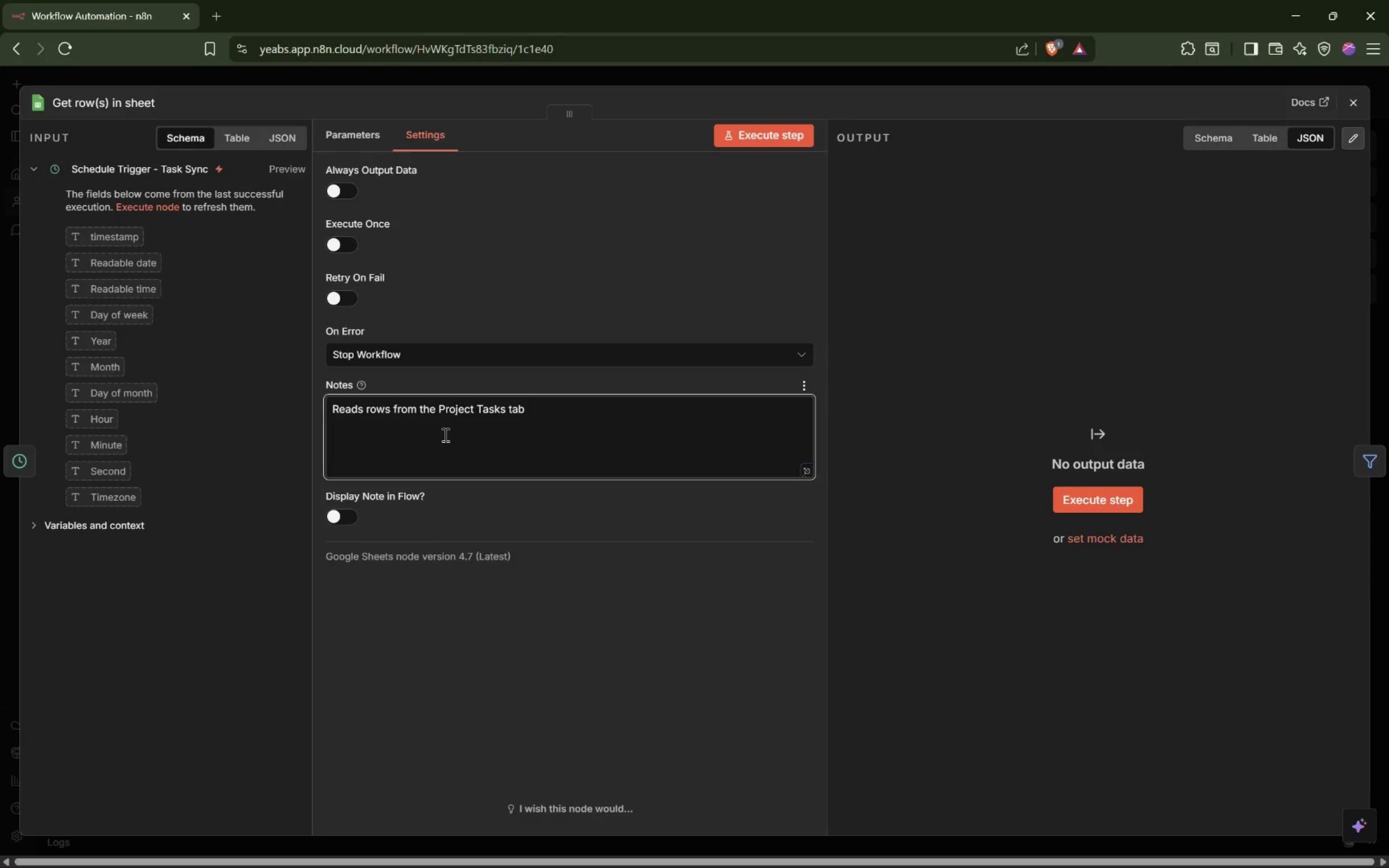 
key(Period)
 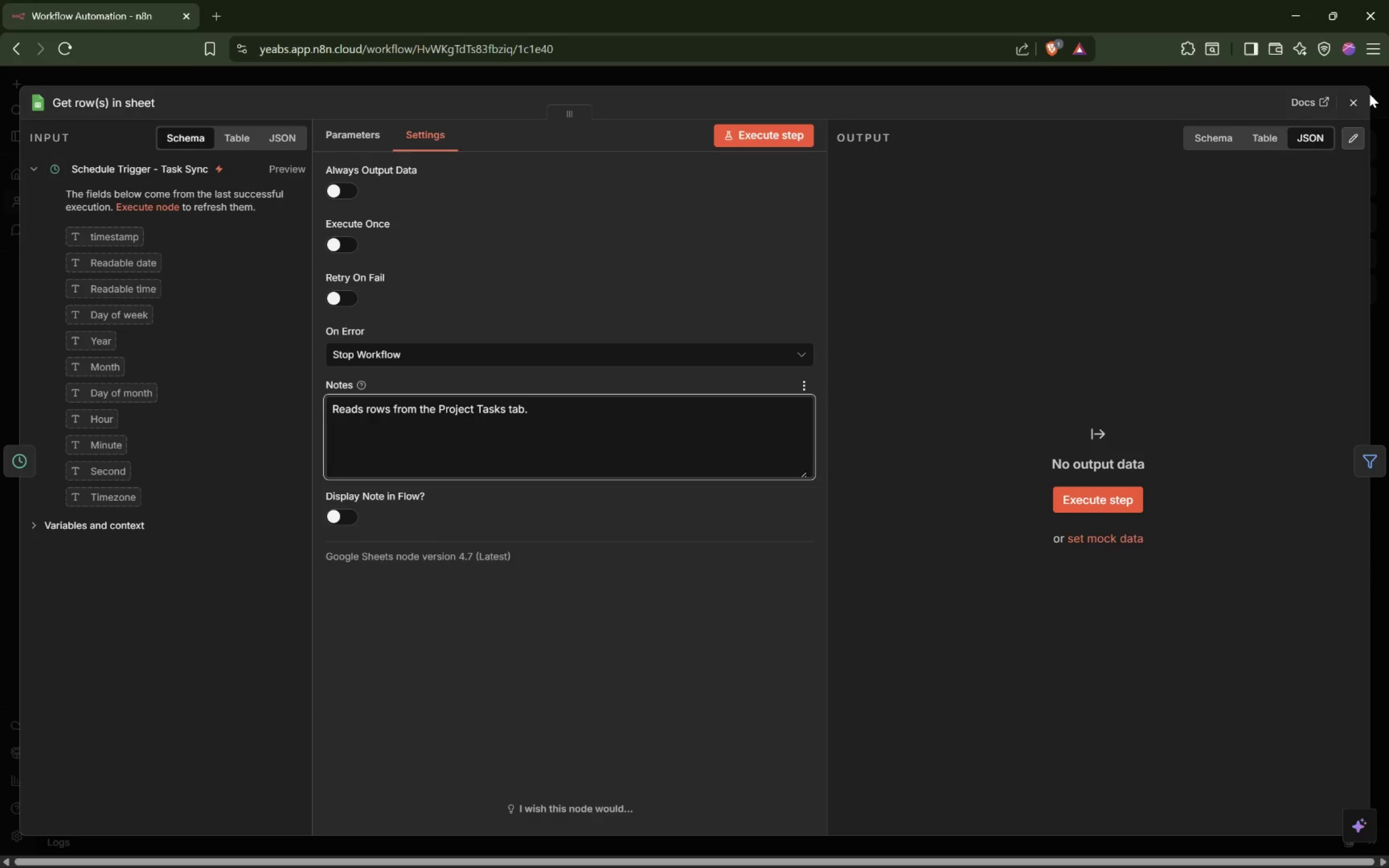 
left_click([1354, 101])
 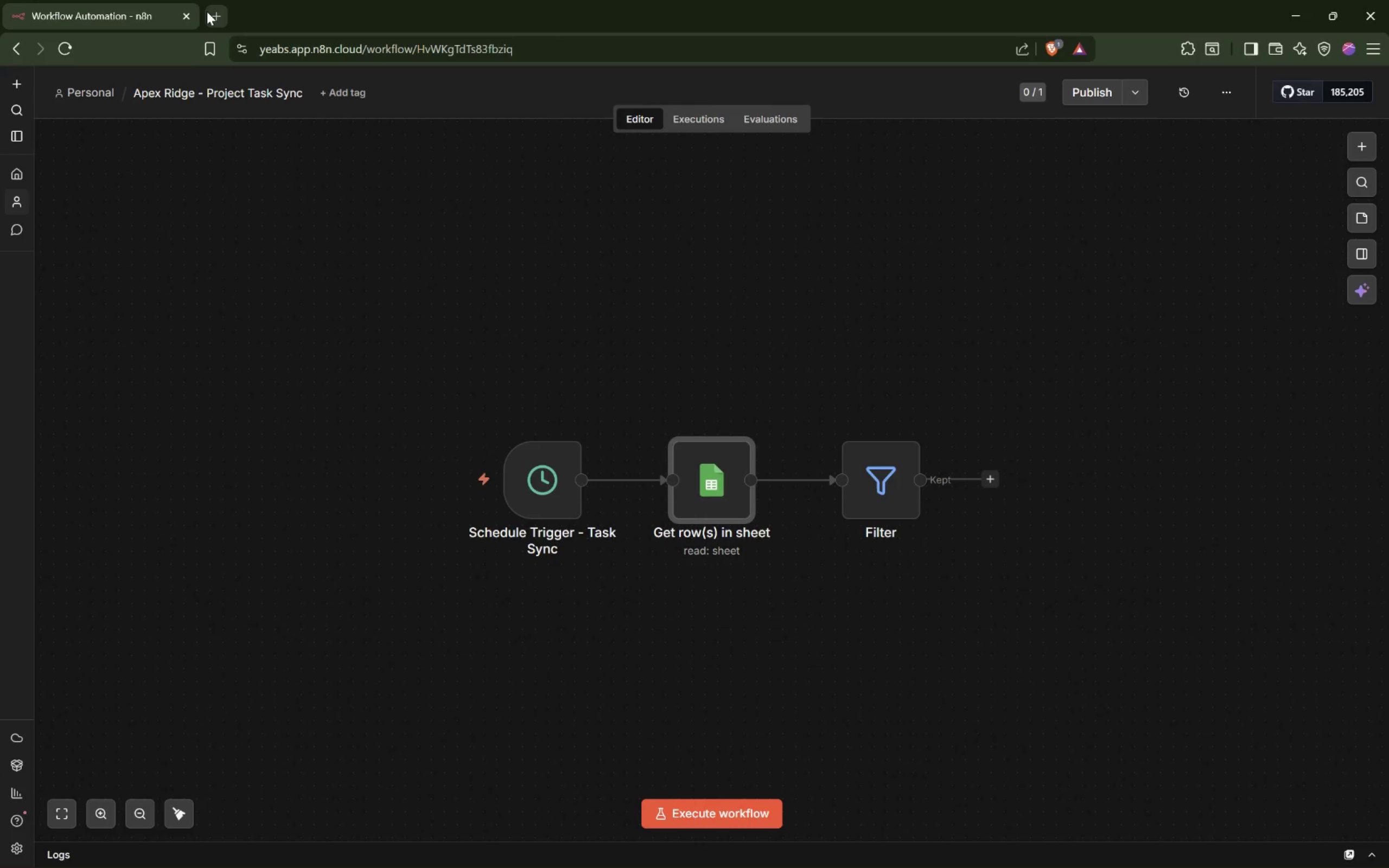 
left_click([215, 7])
 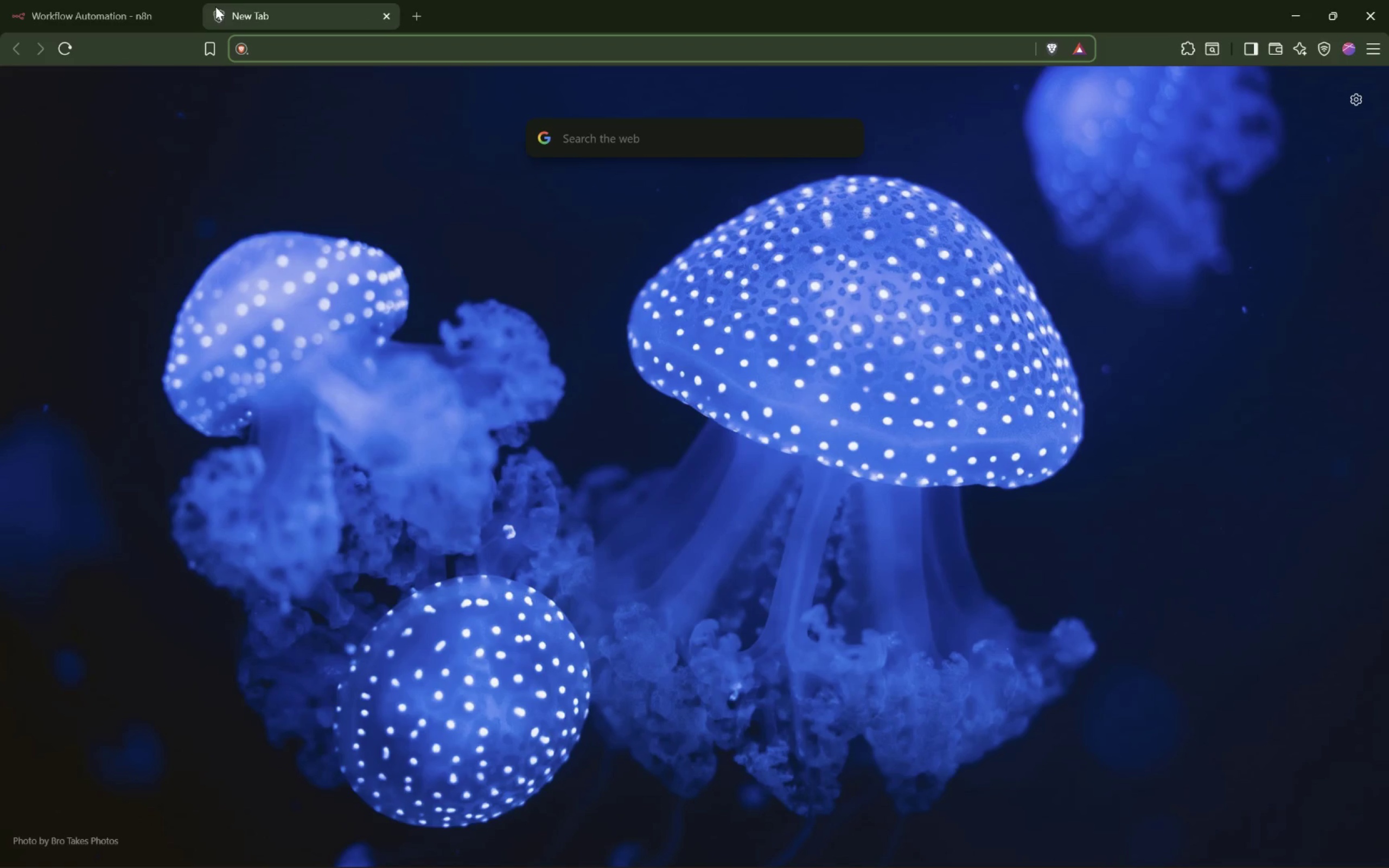 
type(sheets.google.com)
 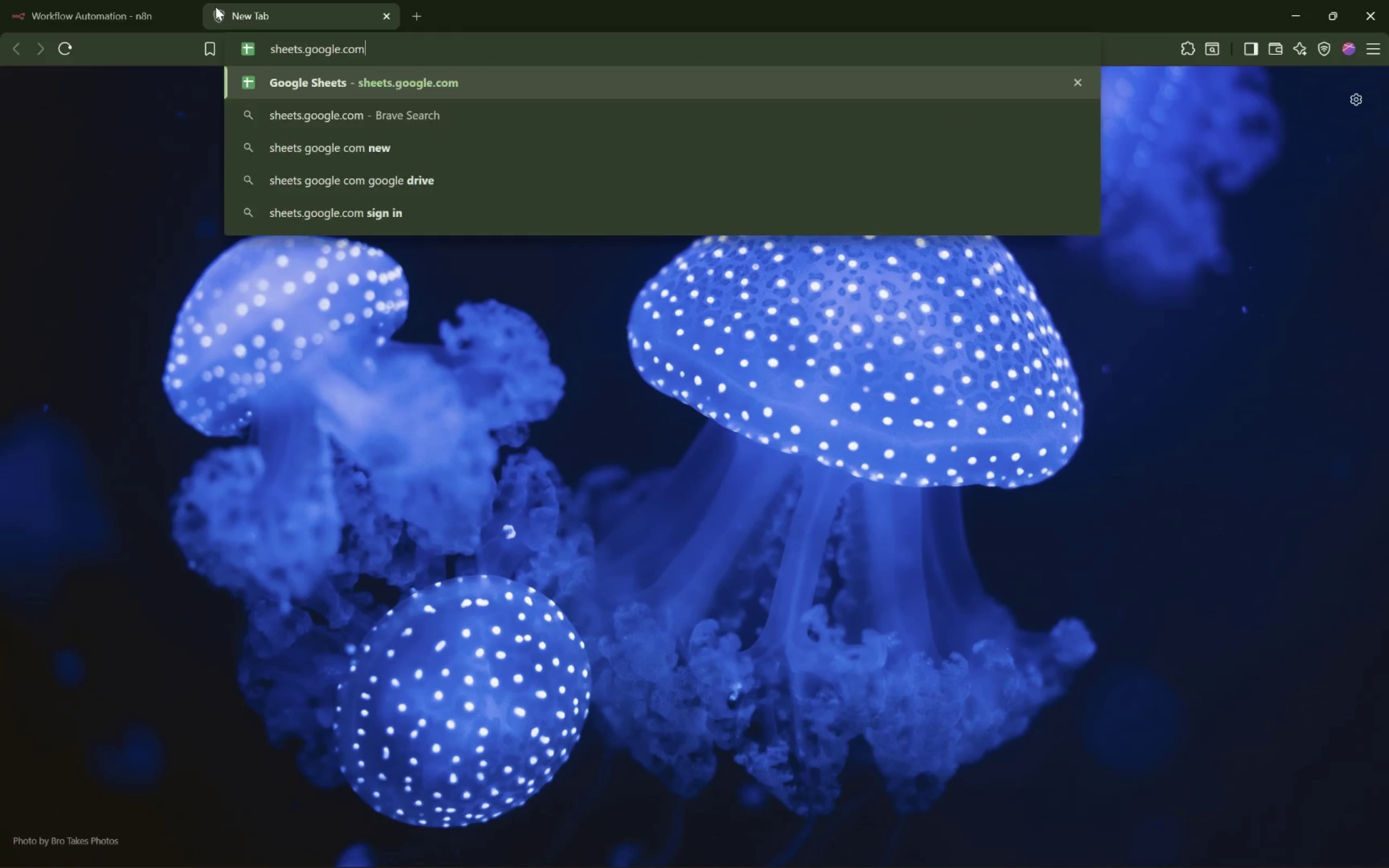 
key(Enter)
 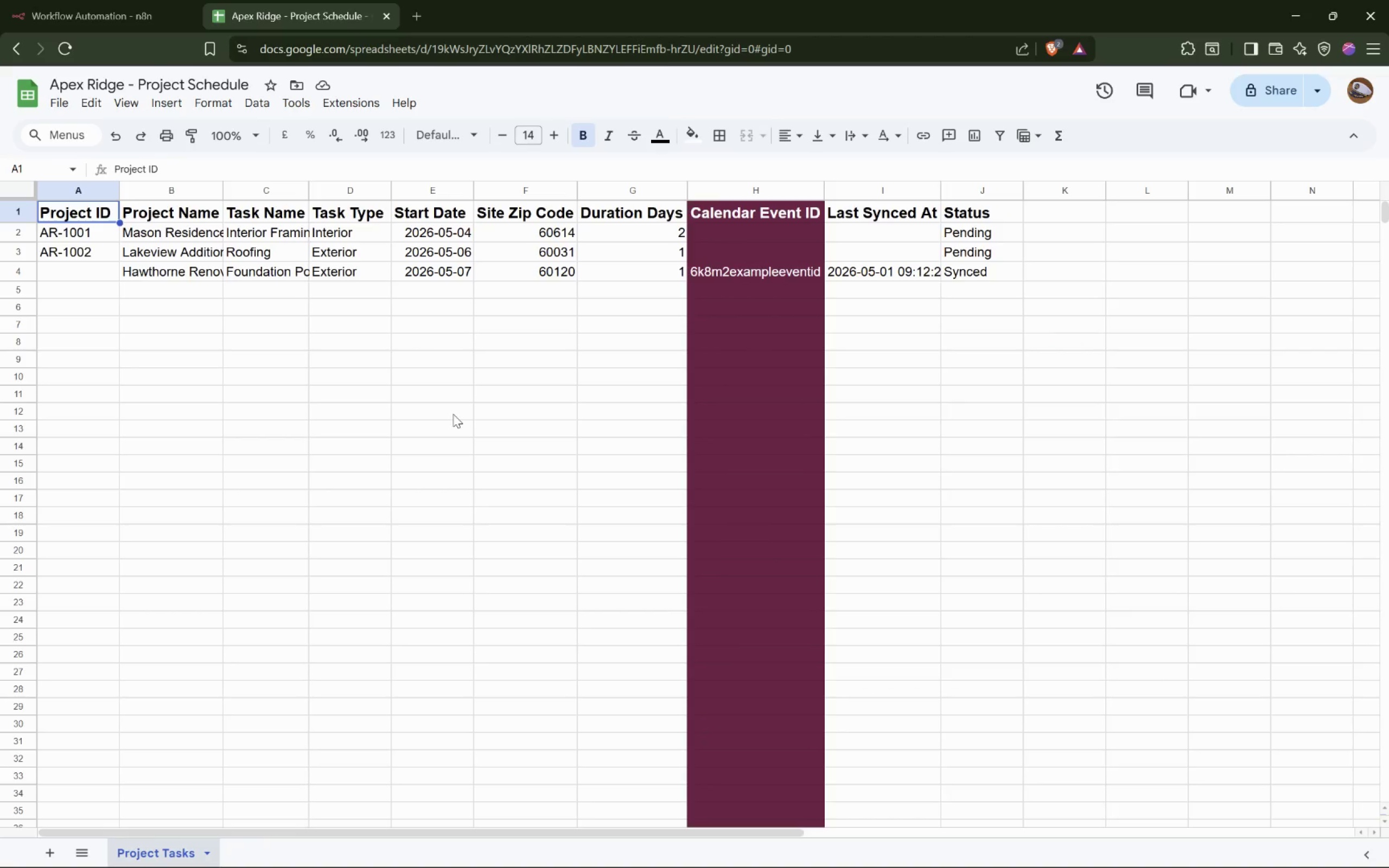 
wait(43.8)
 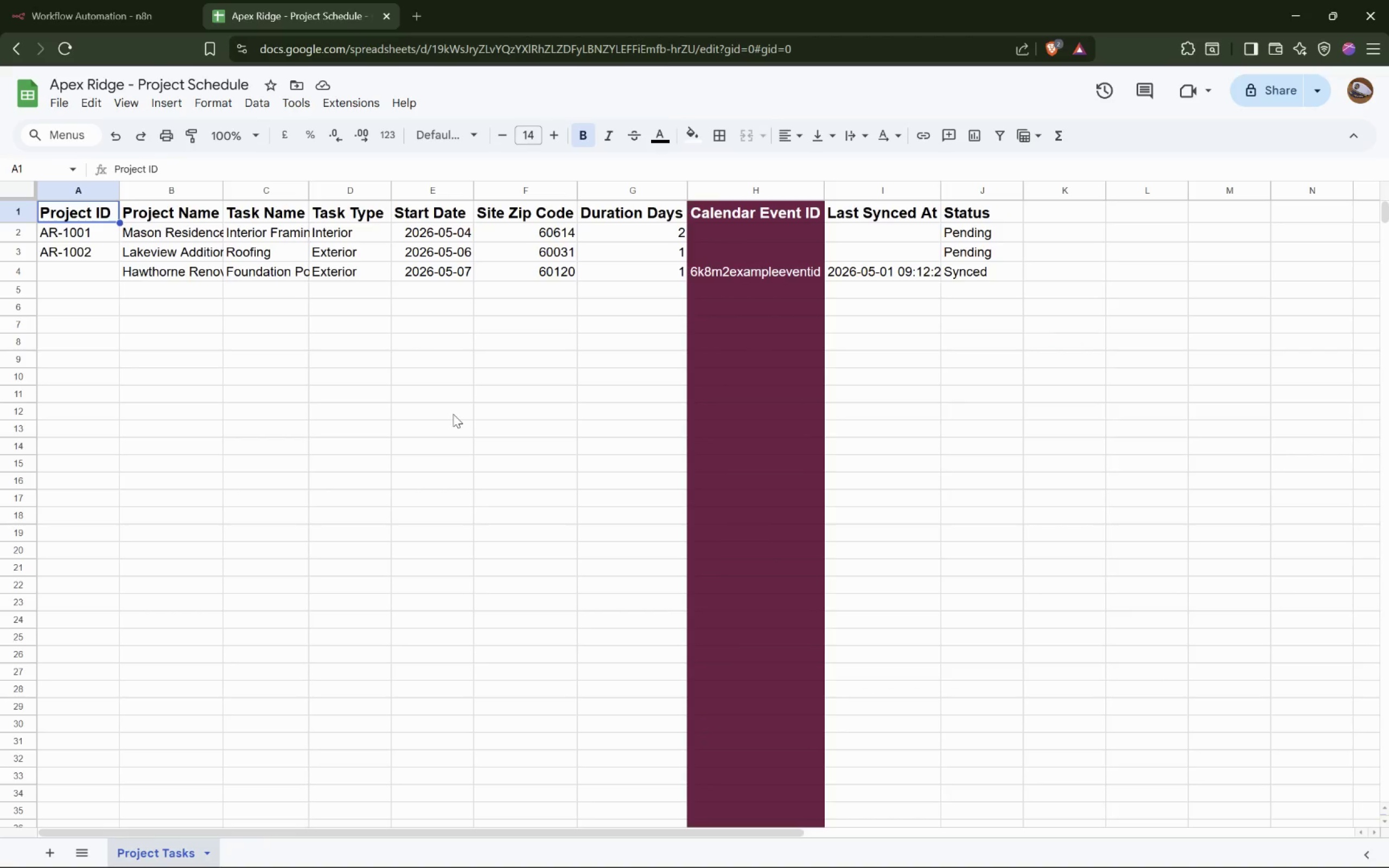 
left_click([64, 273])
 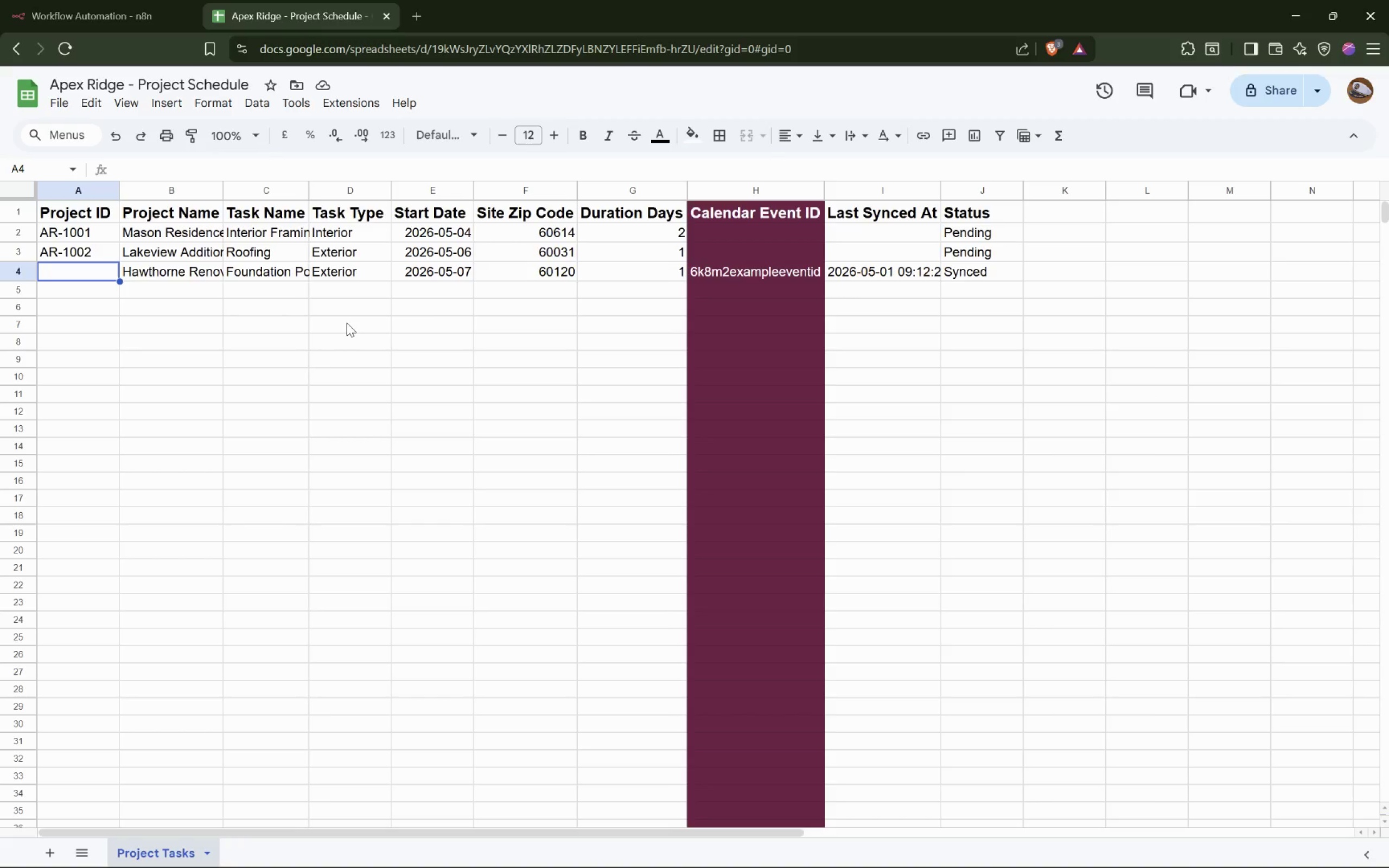 
type(A$)
key(Backspace)
type(R-1003)
 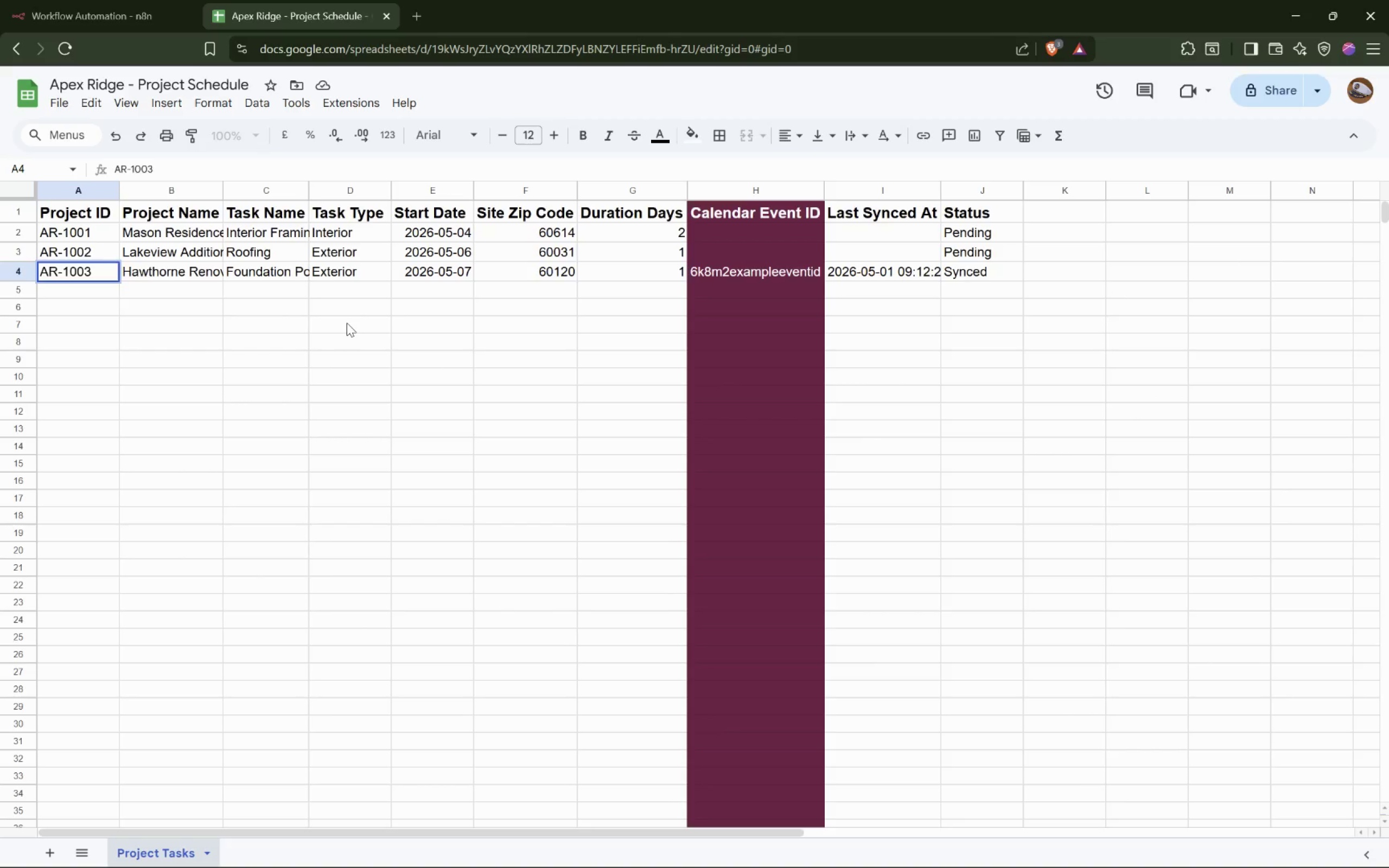 
 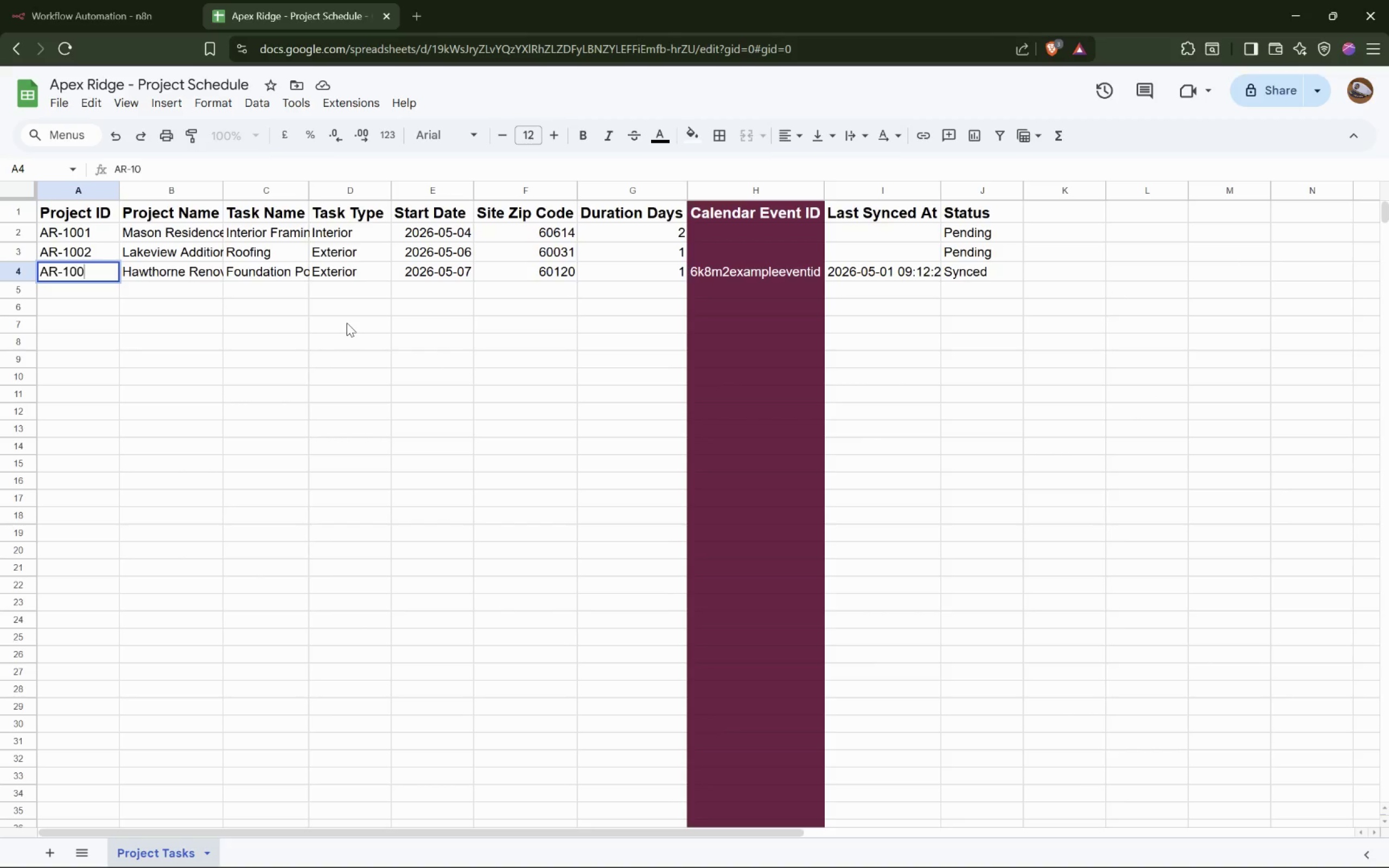 
key(Enter)
 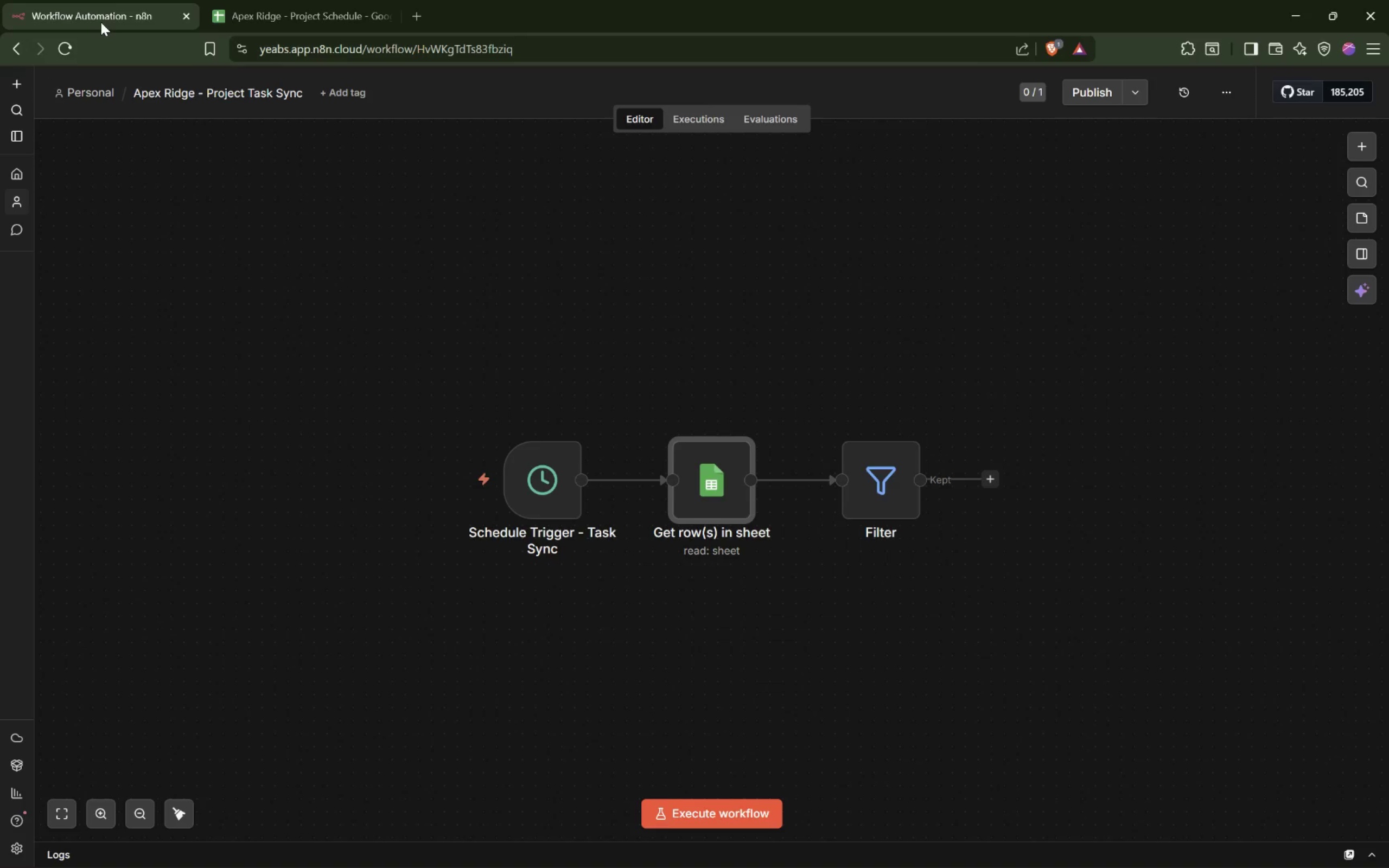 
wait(33.59)
 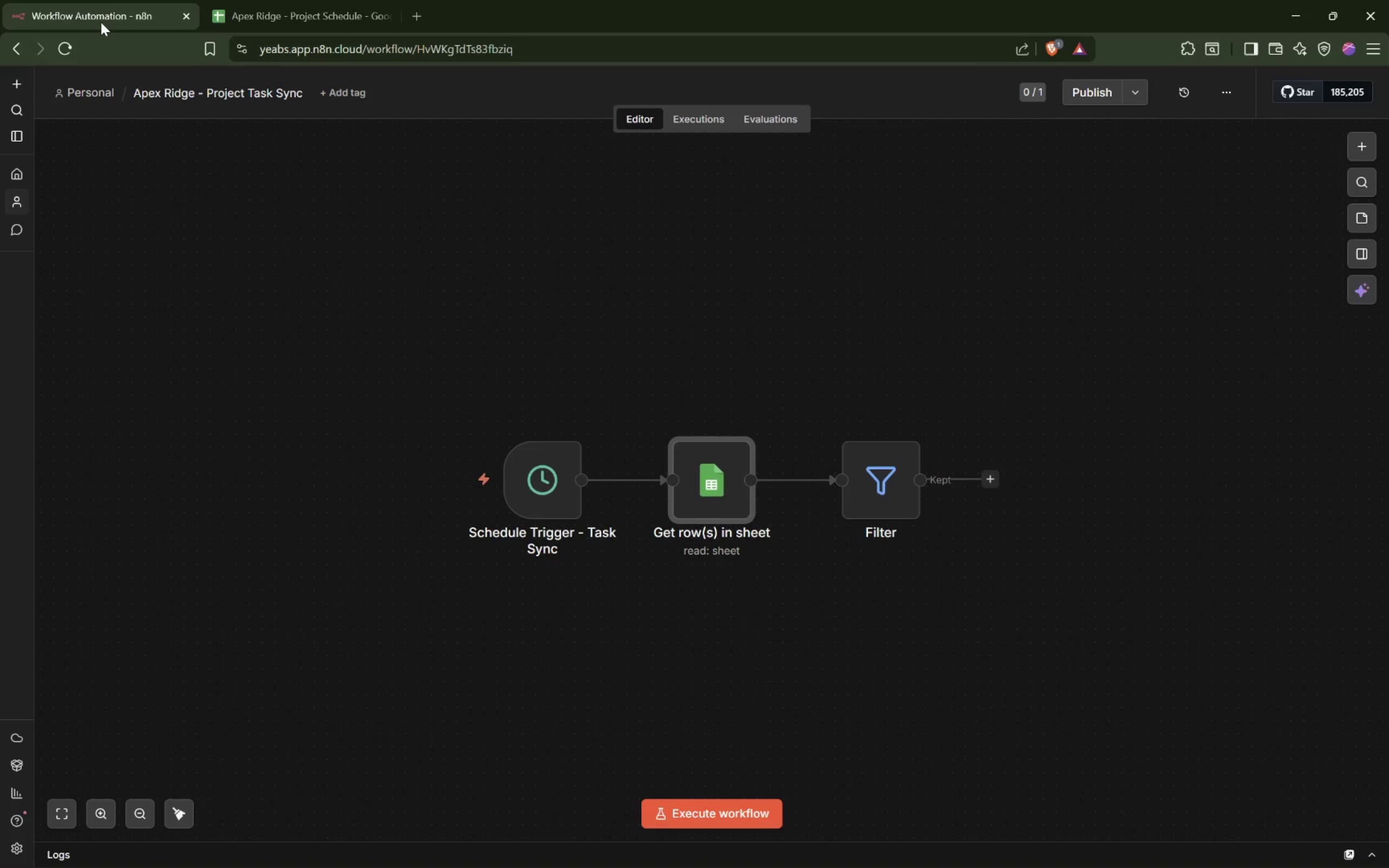 
left_click([870, 499])
 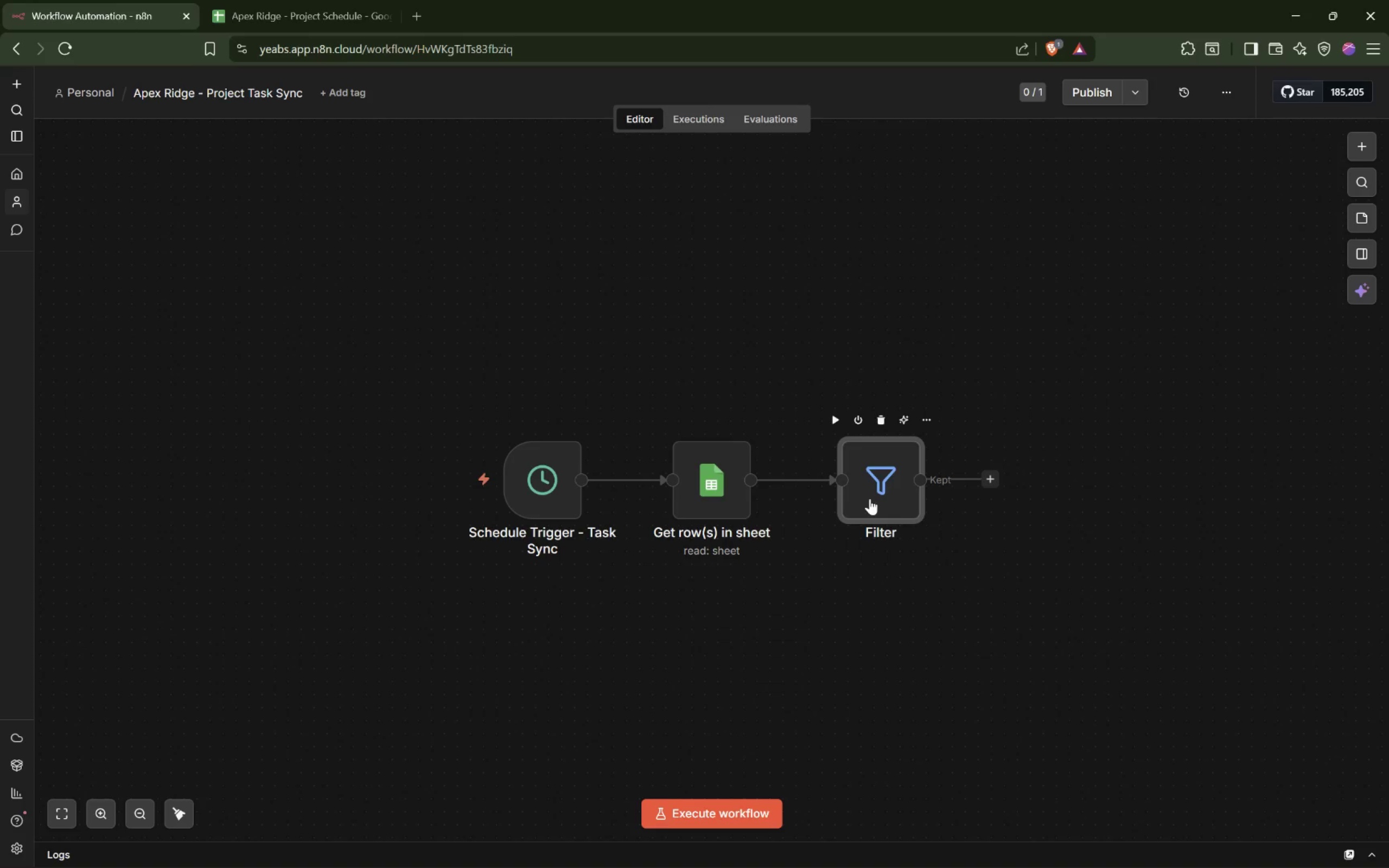 
wait(5.91)
 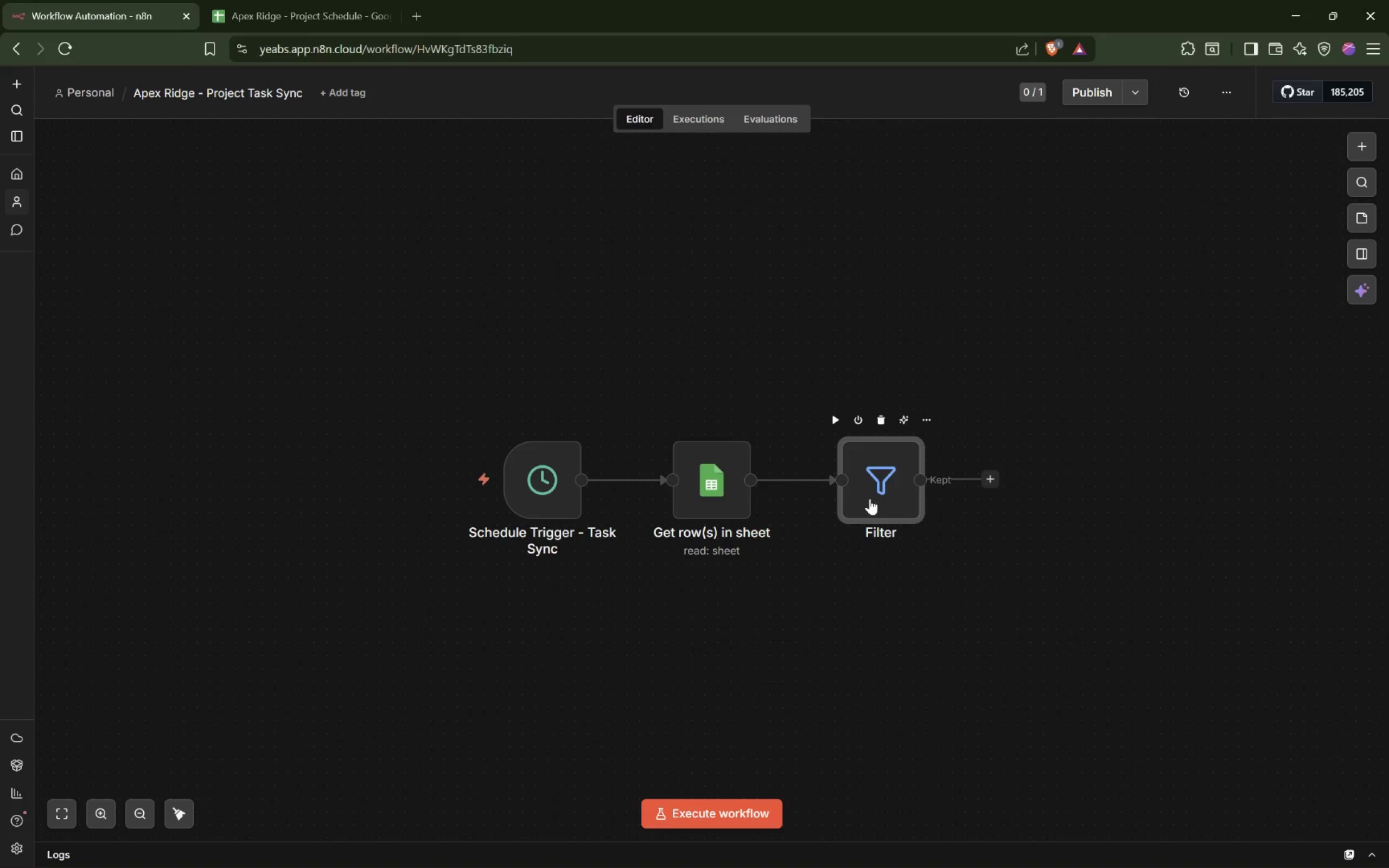 
double_click([694, 508])
 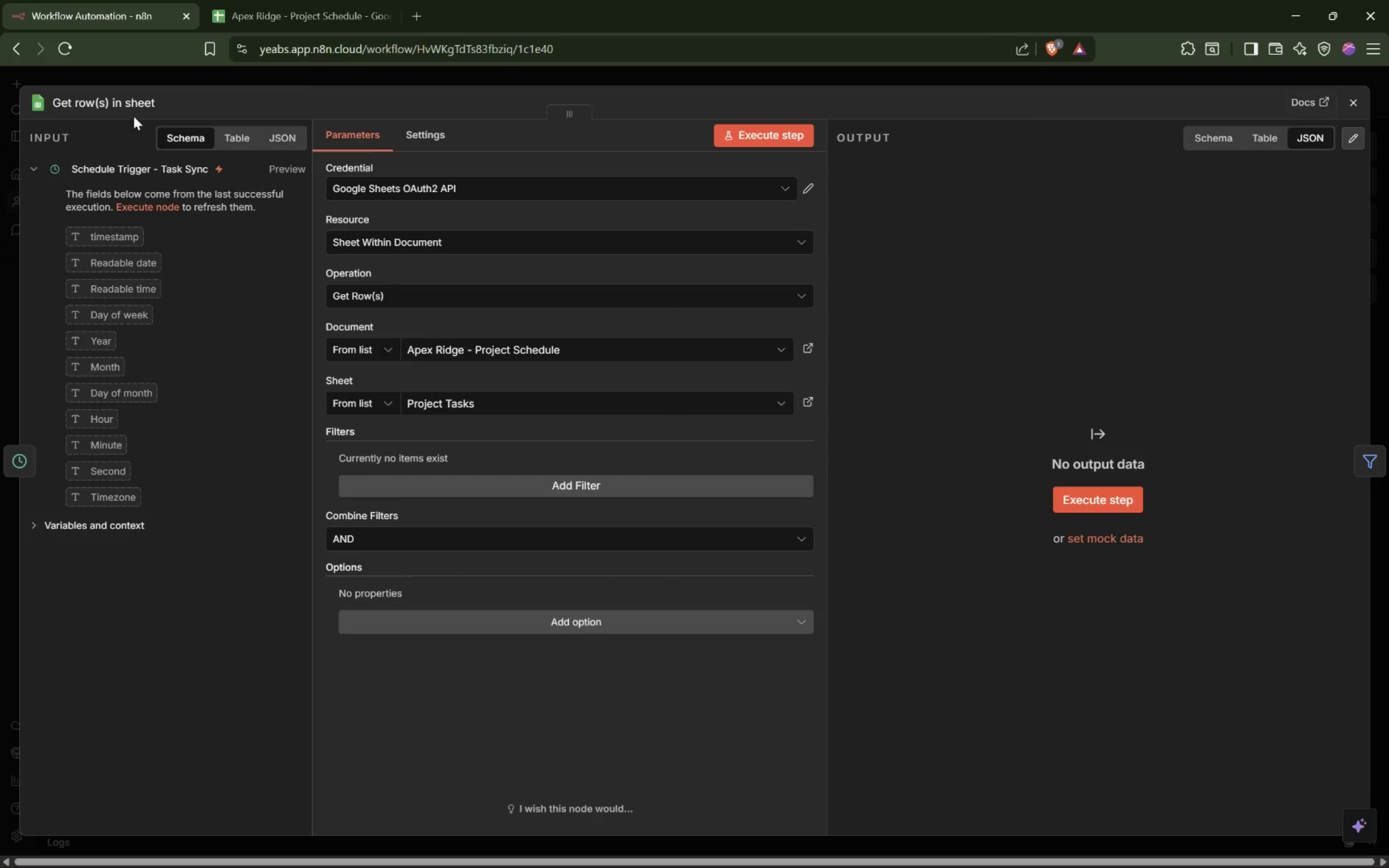 
double_click([149, 104])
 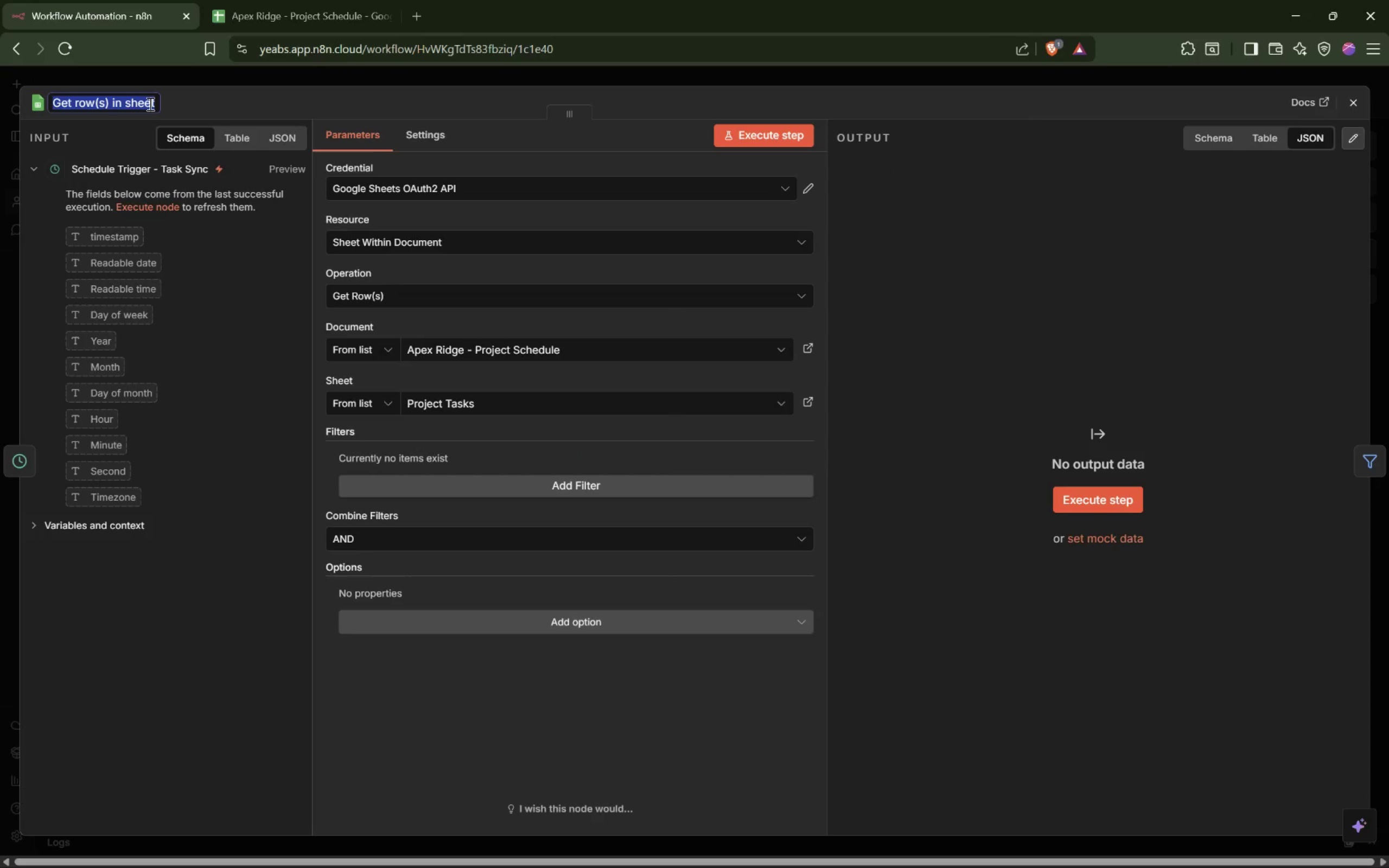 
type(Read Project Tasks)
 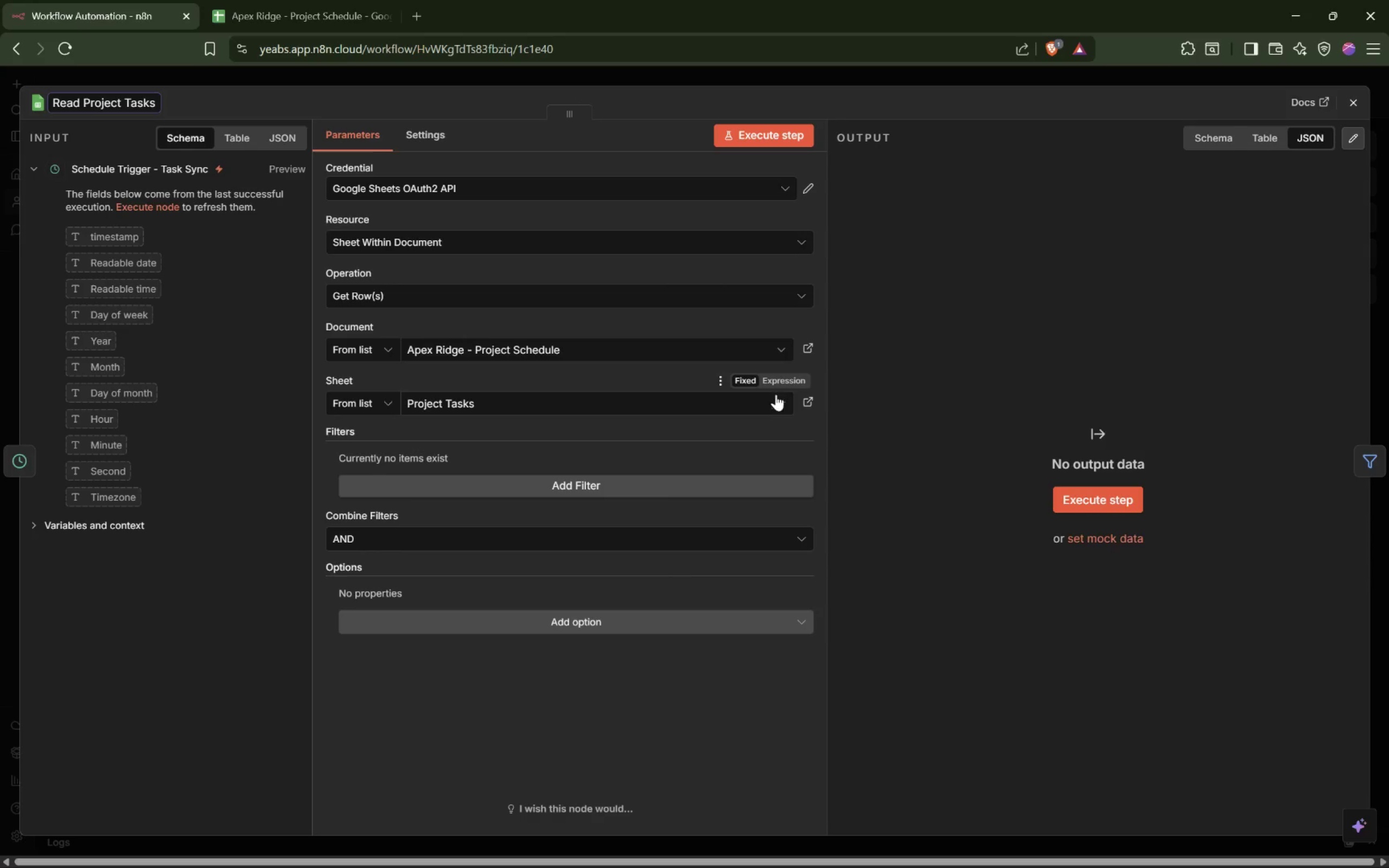 
wait(5.28)
 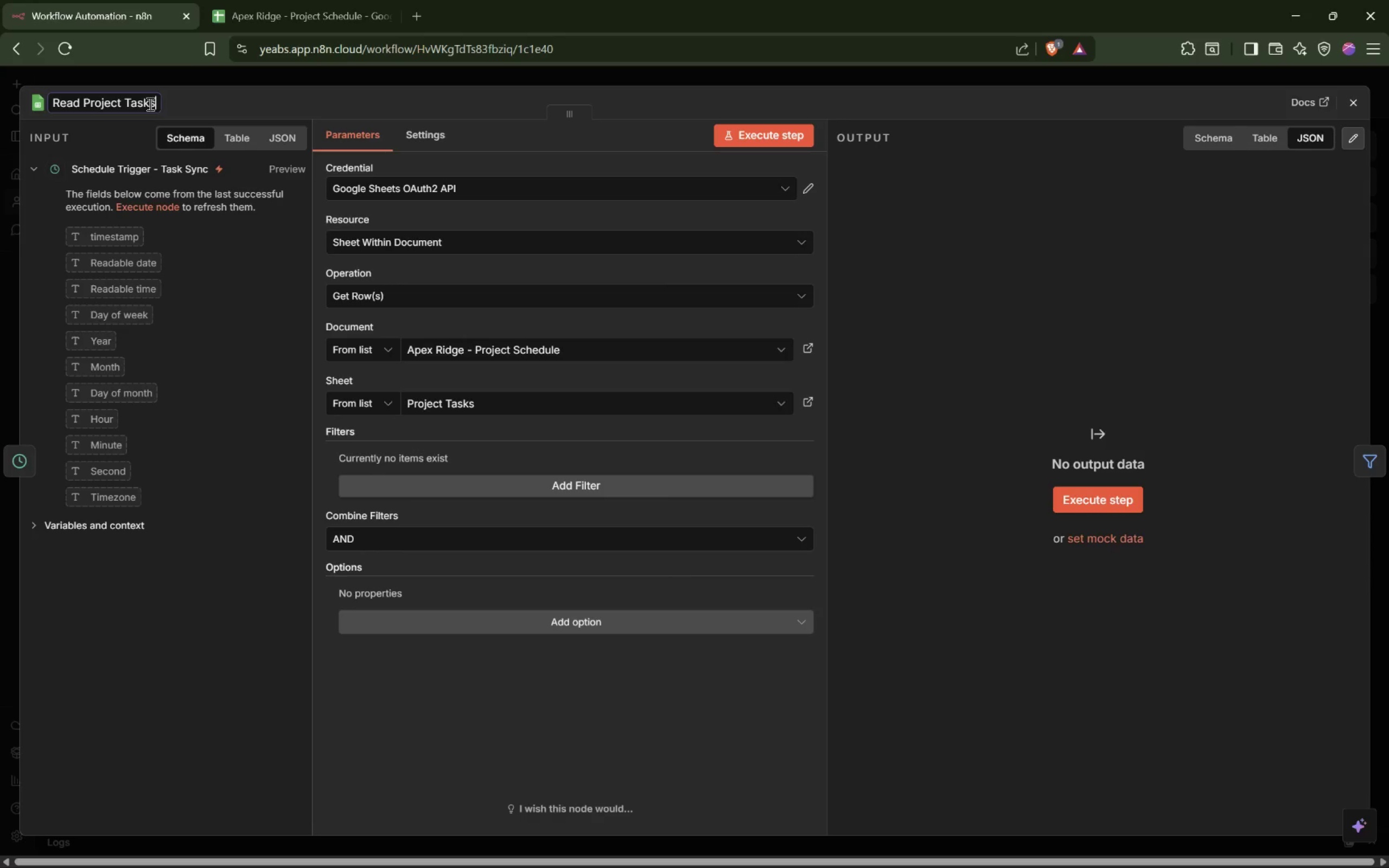 
left_click([434, 143])
 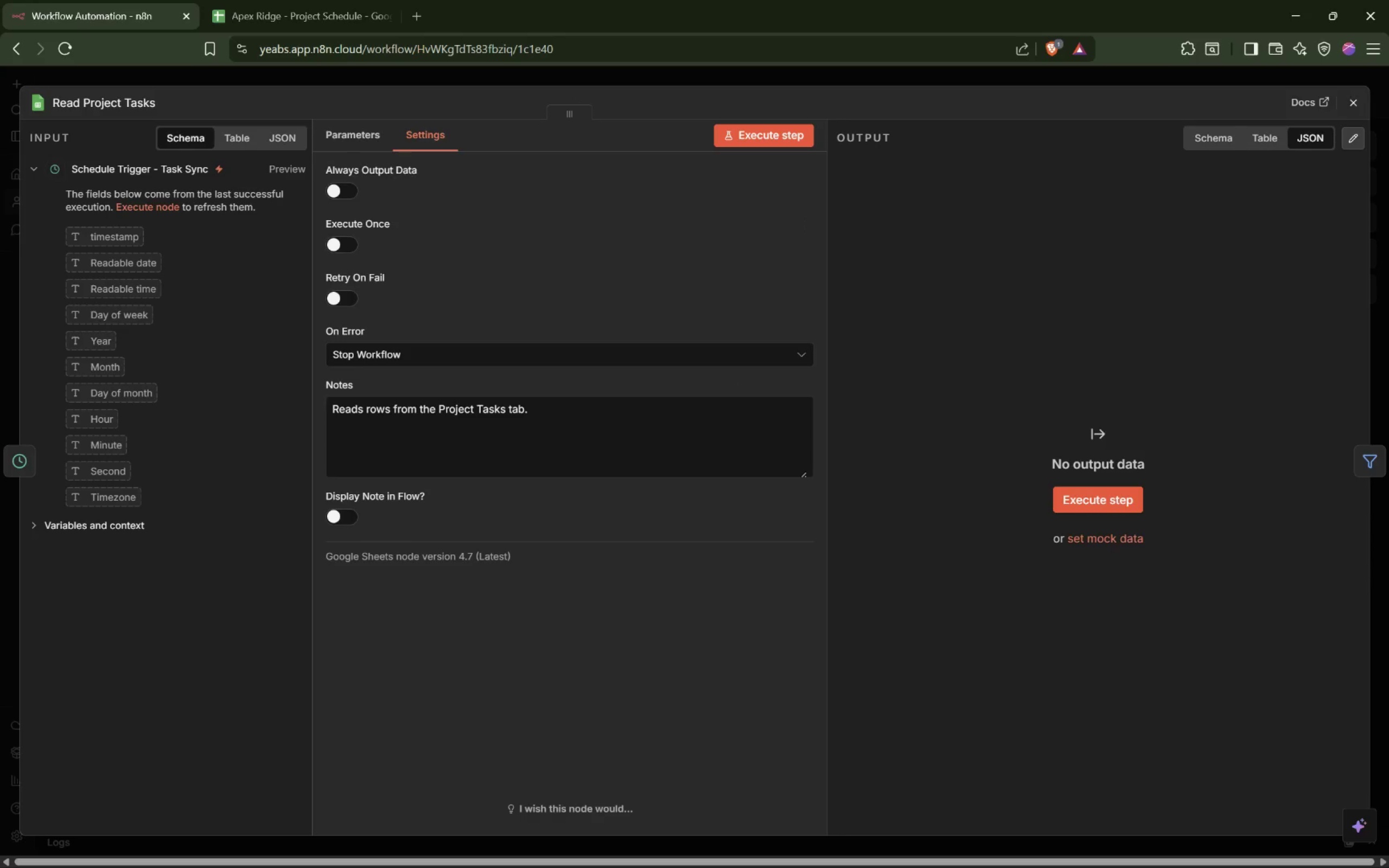 
left_click([1348, 111])
 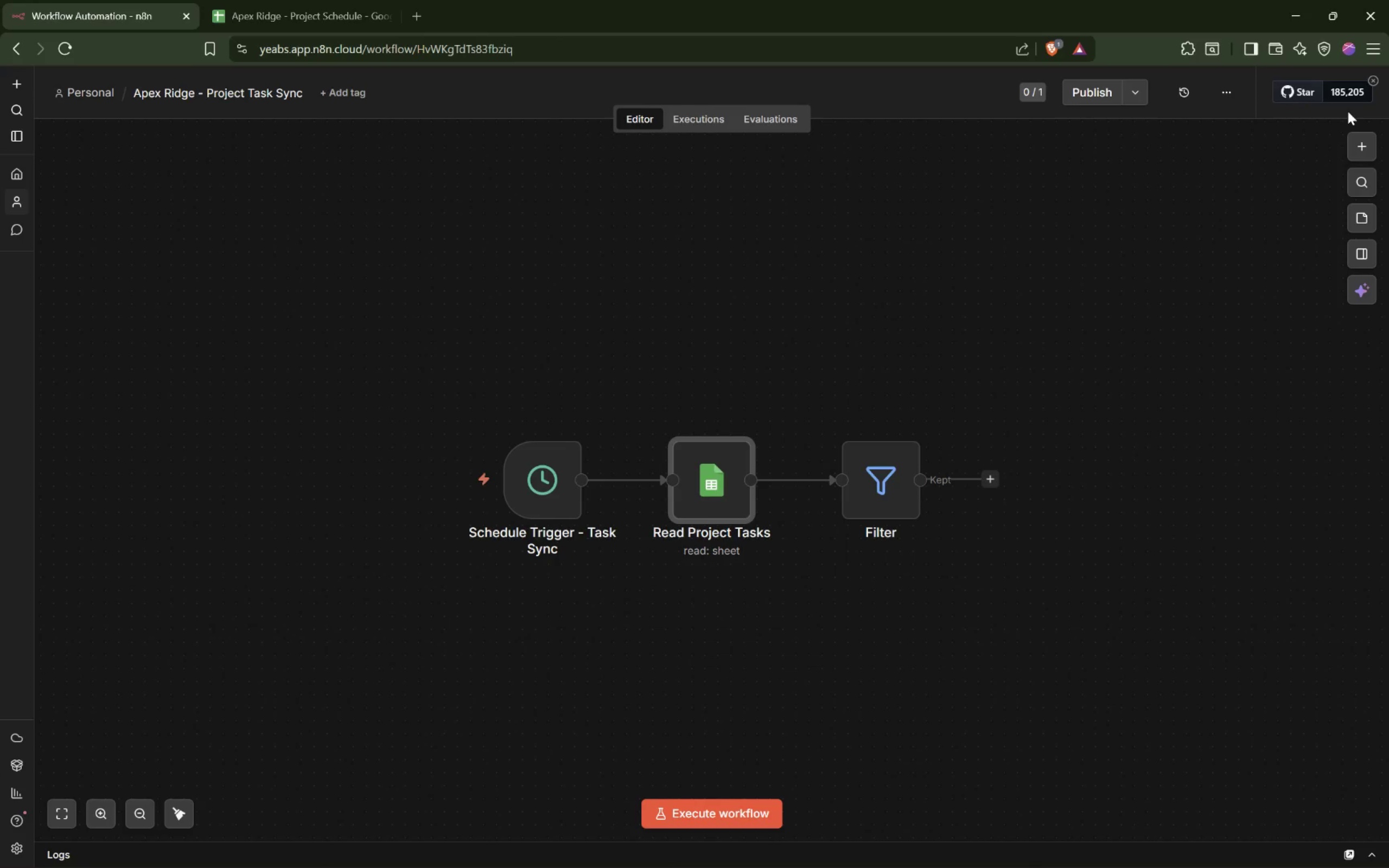 
wait(5.52)
 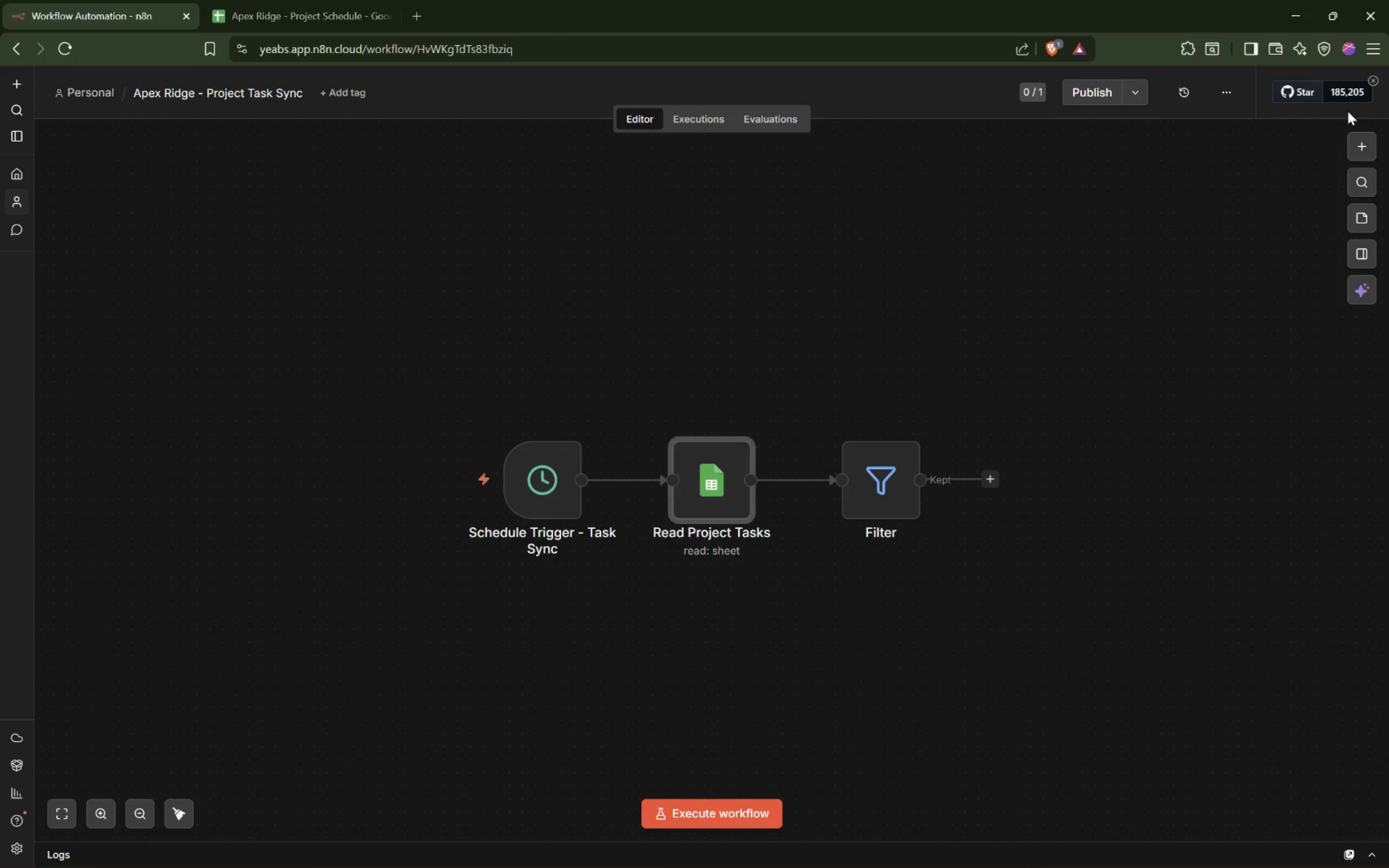 
left_click([253, 15])
 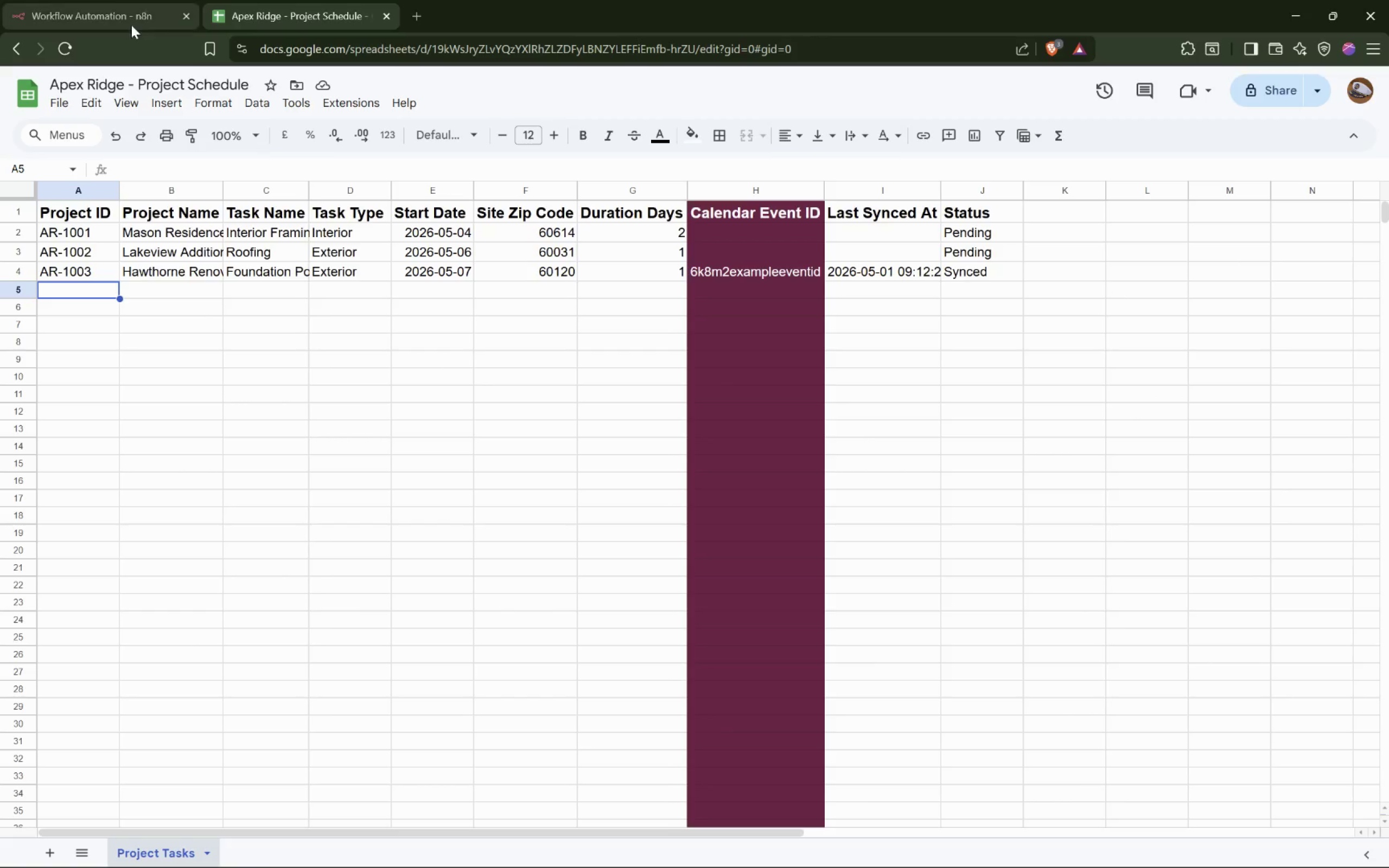 
left_click([77, 15])
 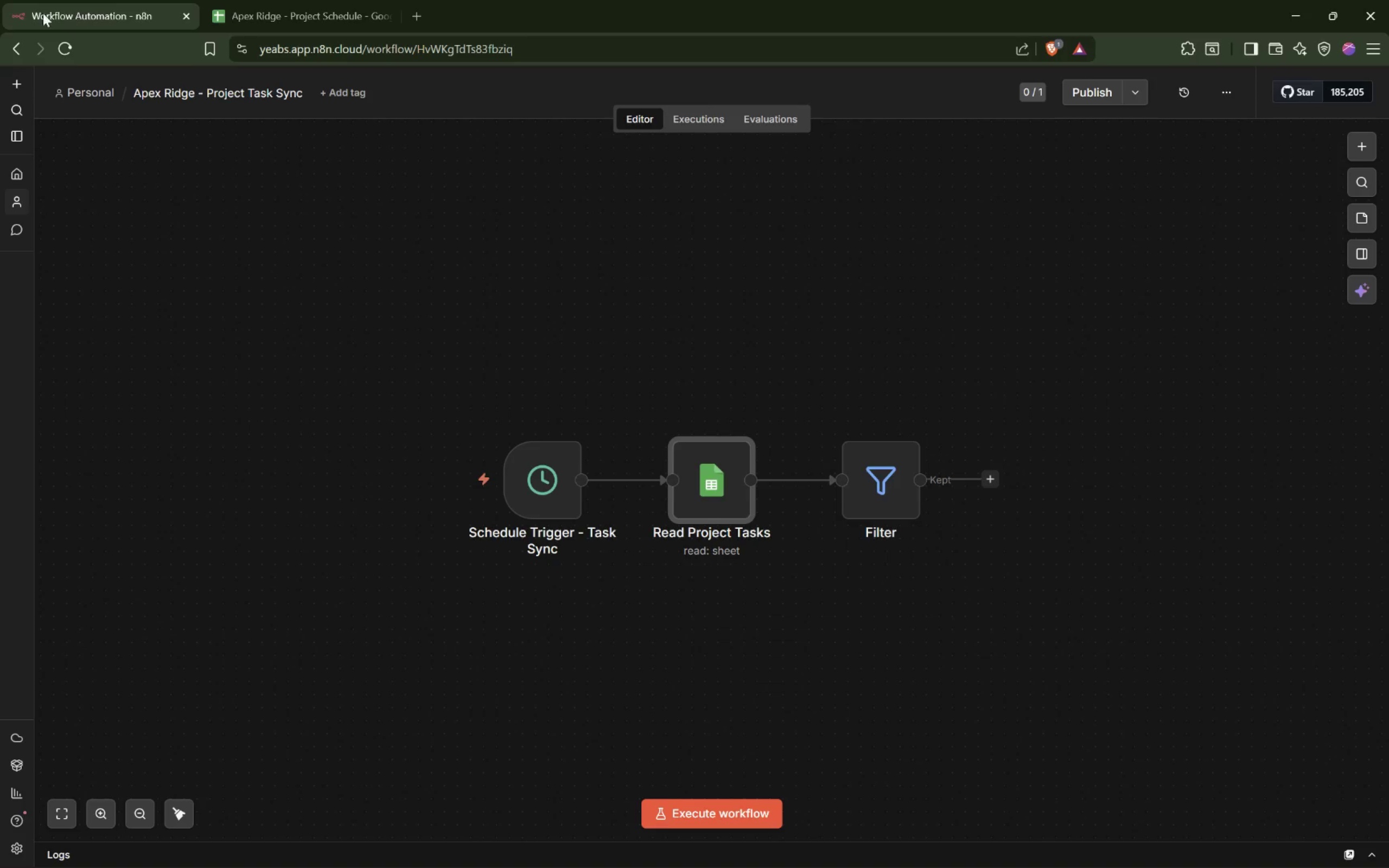 
wait(5.48)
 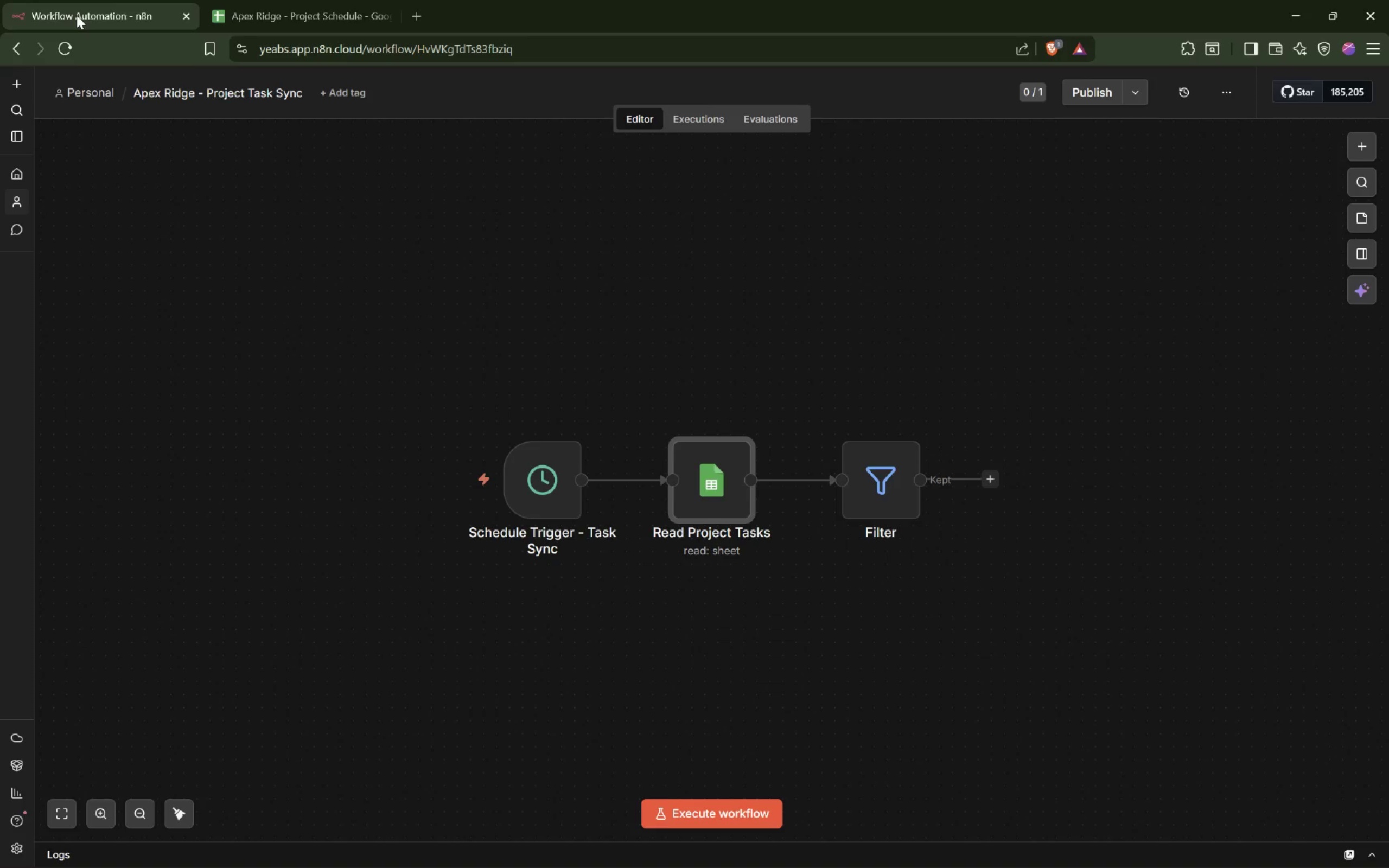 
double_click([712, 483])
 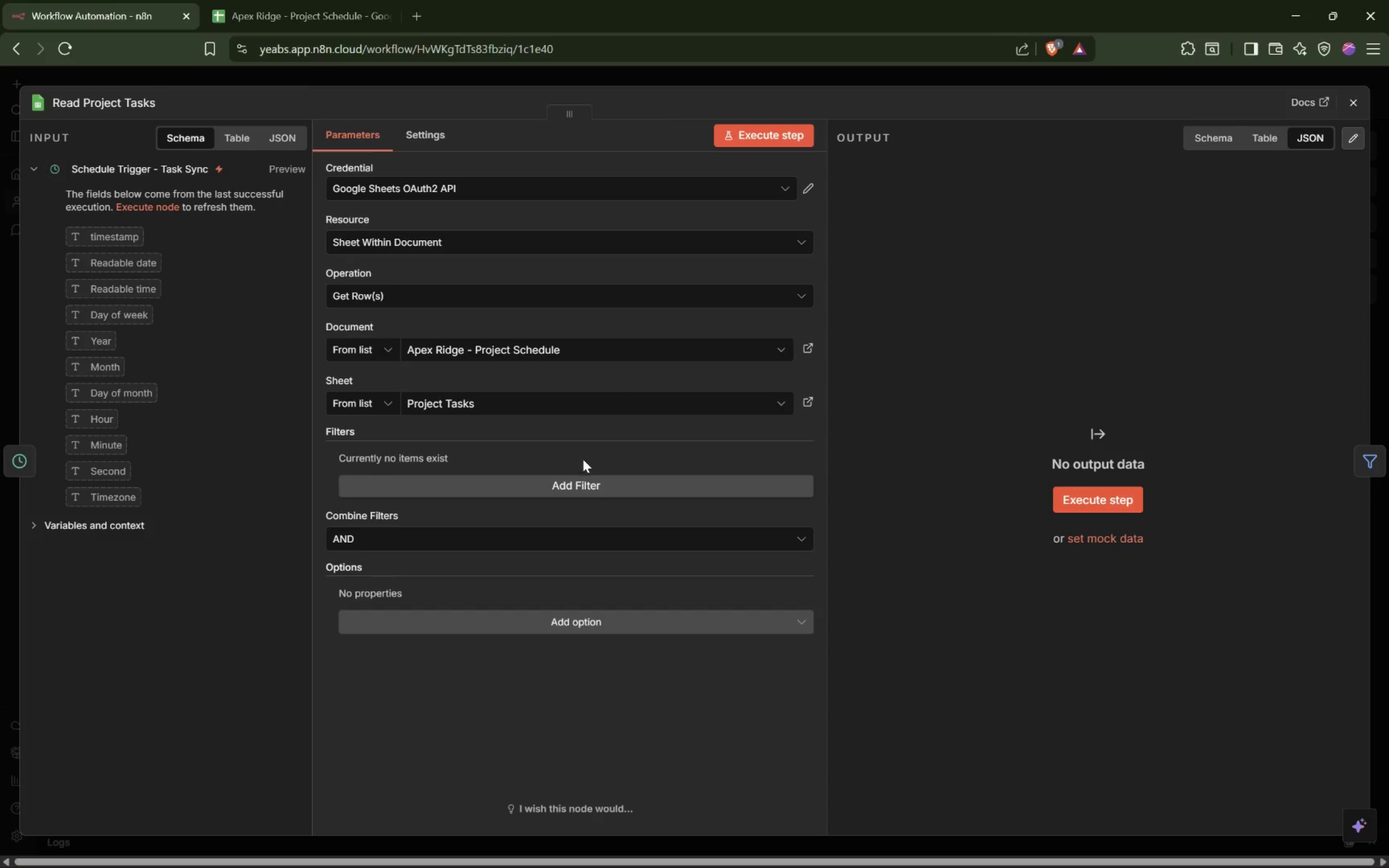 
left_click([602, 630])
 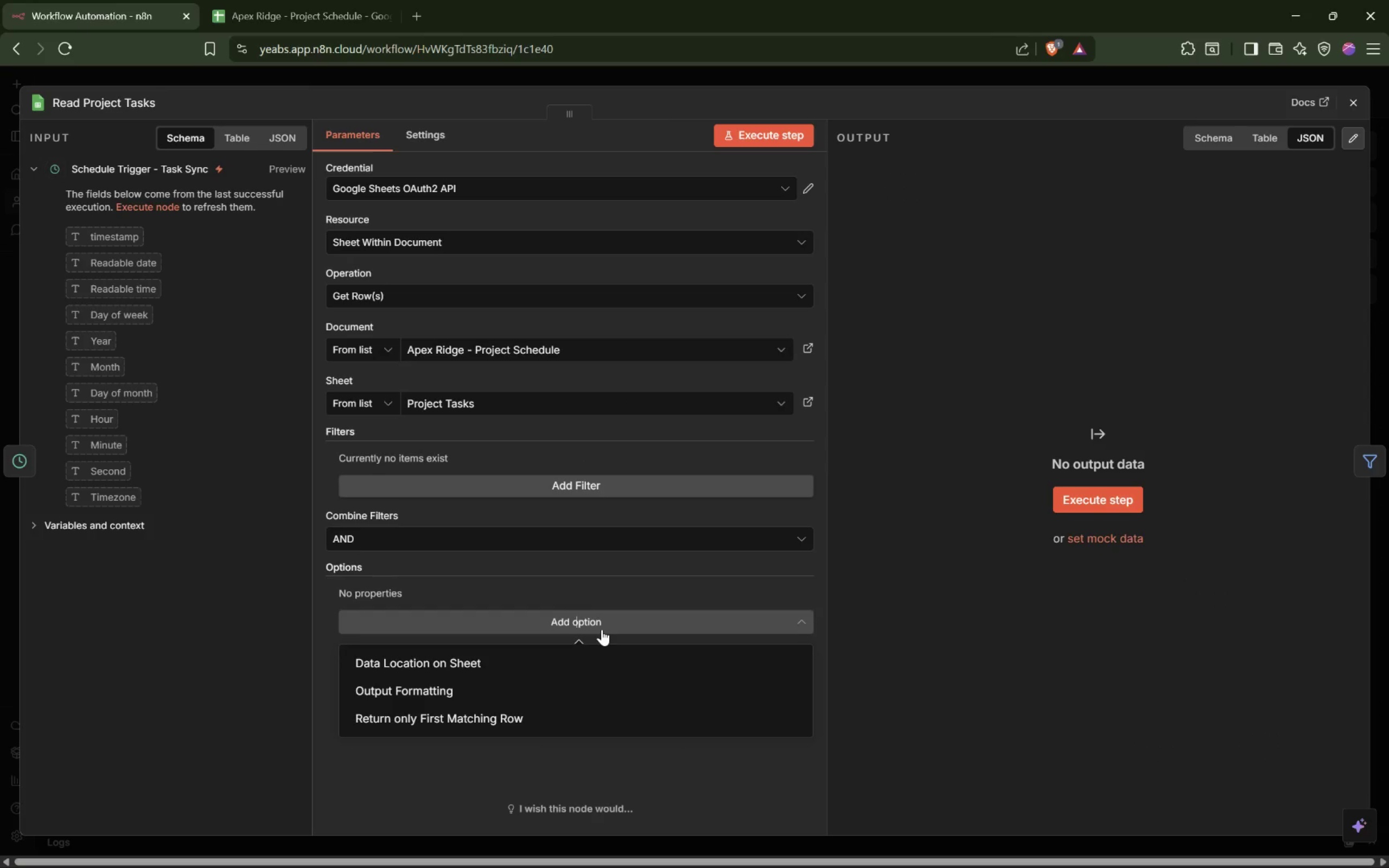 
left_click([602, 629])
 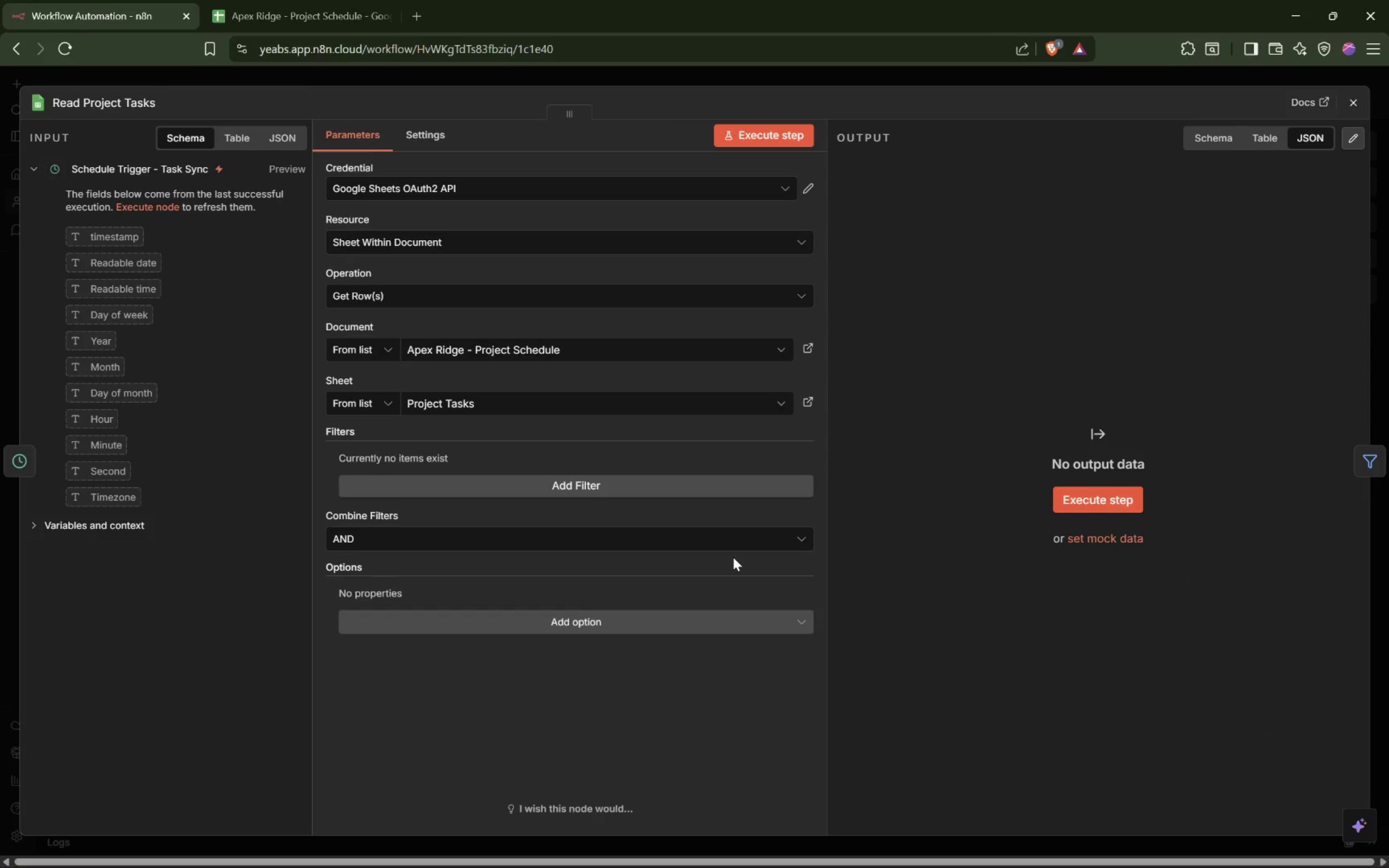 
left_click([1101, 502])
 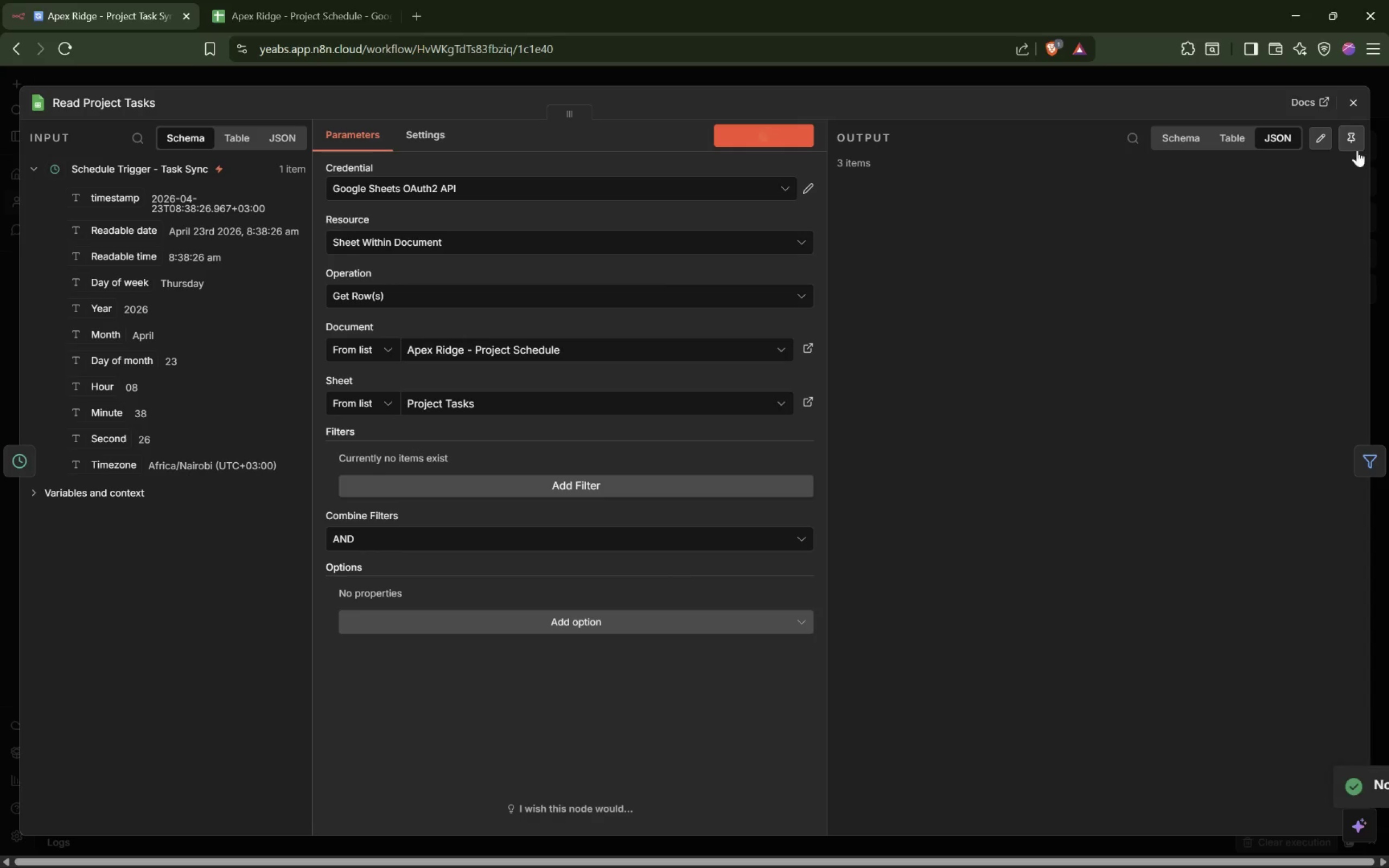 
left_click([1352, 138])
 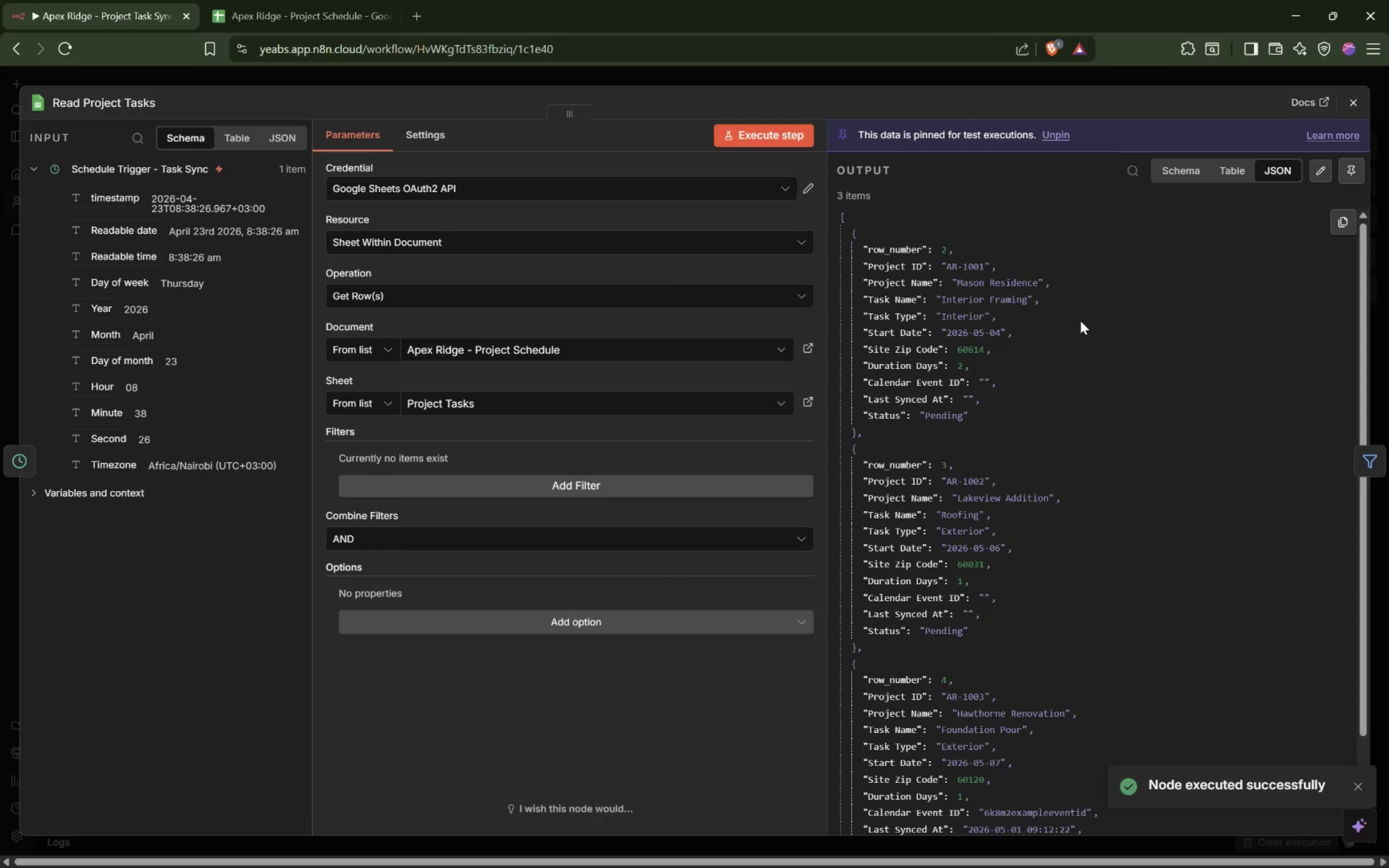 
mouse_move([998, 50])
 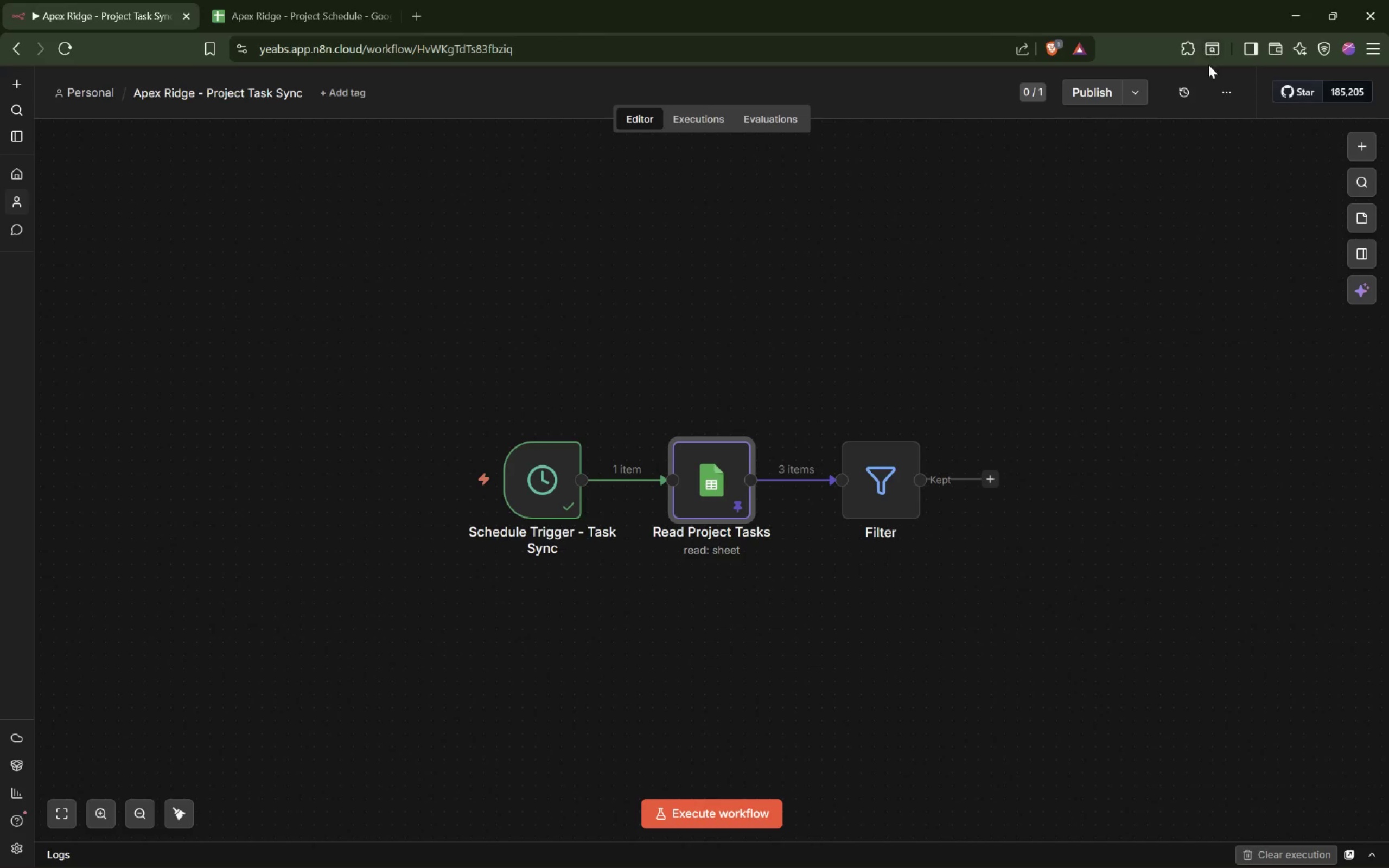 
mouse_move([957, 481])
 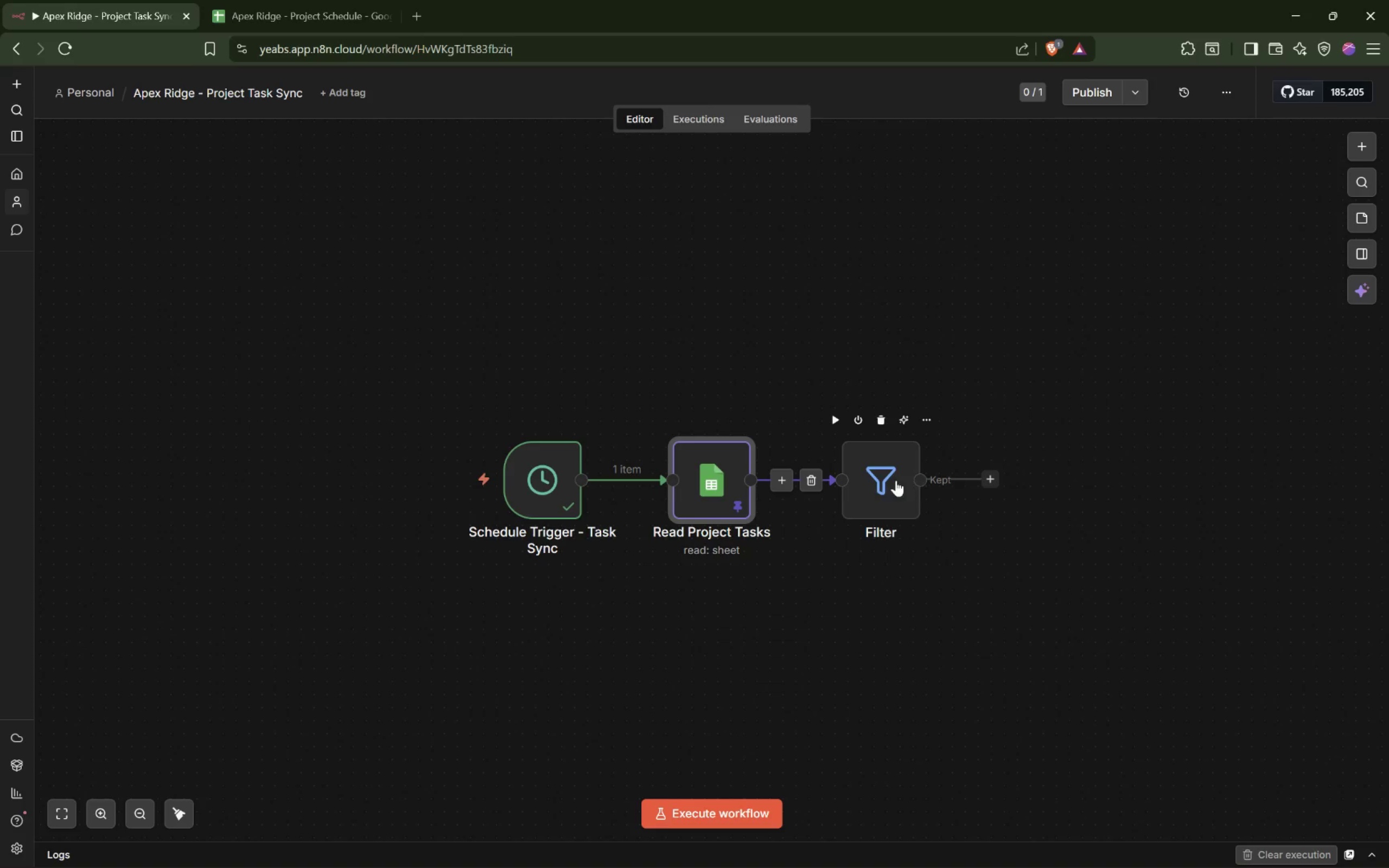 
left_click([890, 481])
 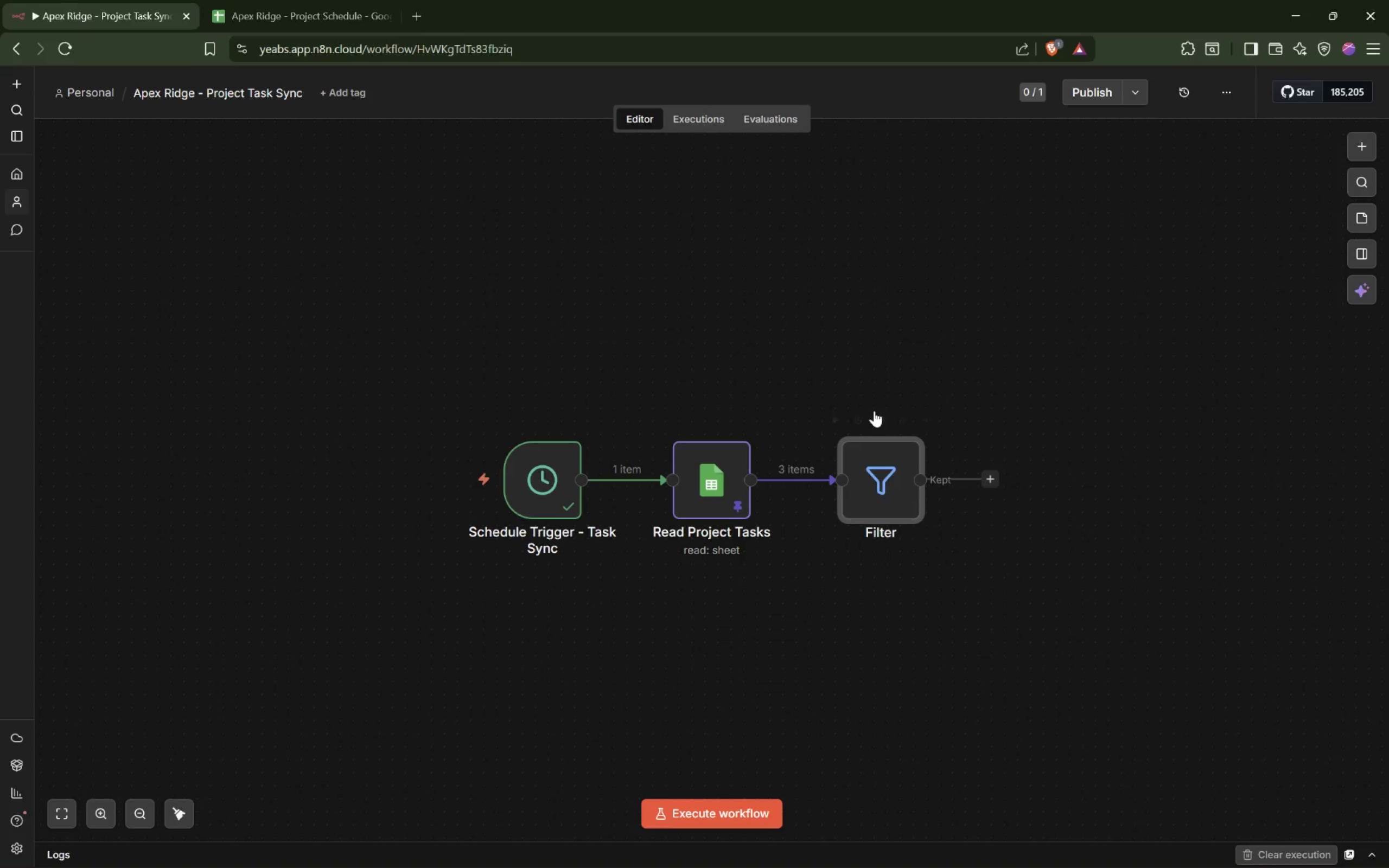 
left_click([877, 415])
 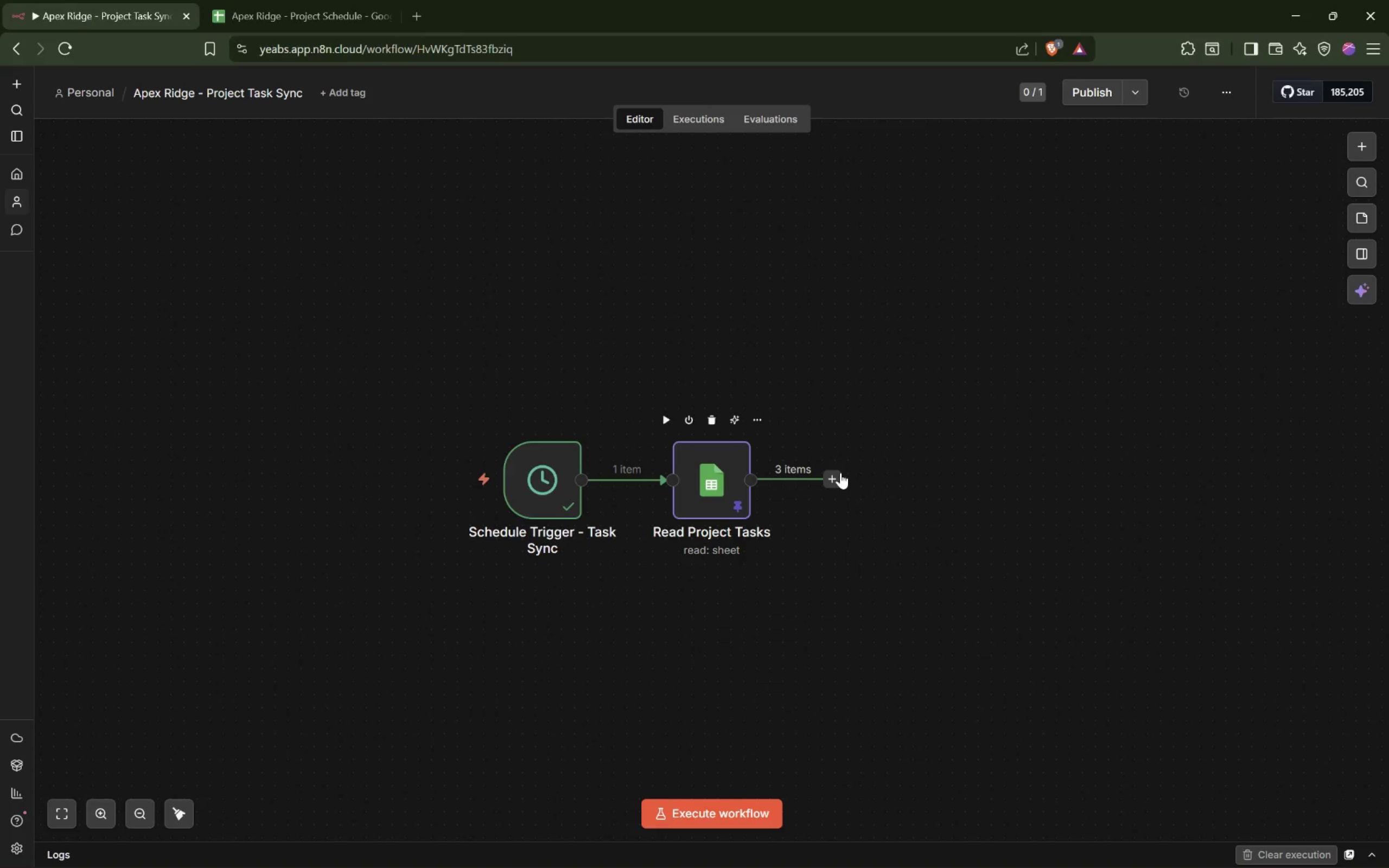 
left_click([837, 478])
 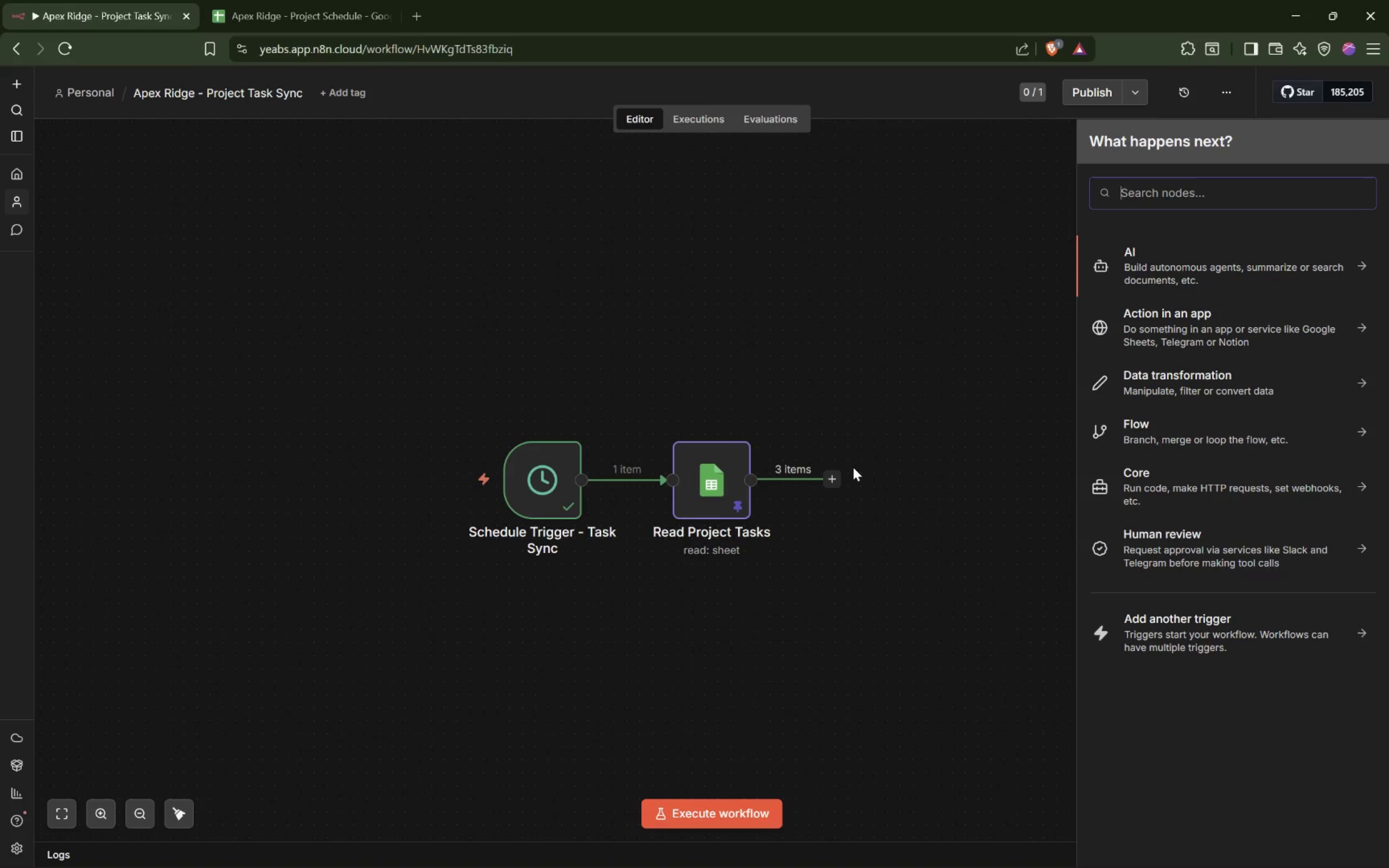 
type(Filte)
key(Backspace)
key(Backspace)
key(Backspace)
key(Backspace)
key(Backspace)
type(Code)
key(Backspace)
key(Backspace)
key(Backspace)
type(ode)
 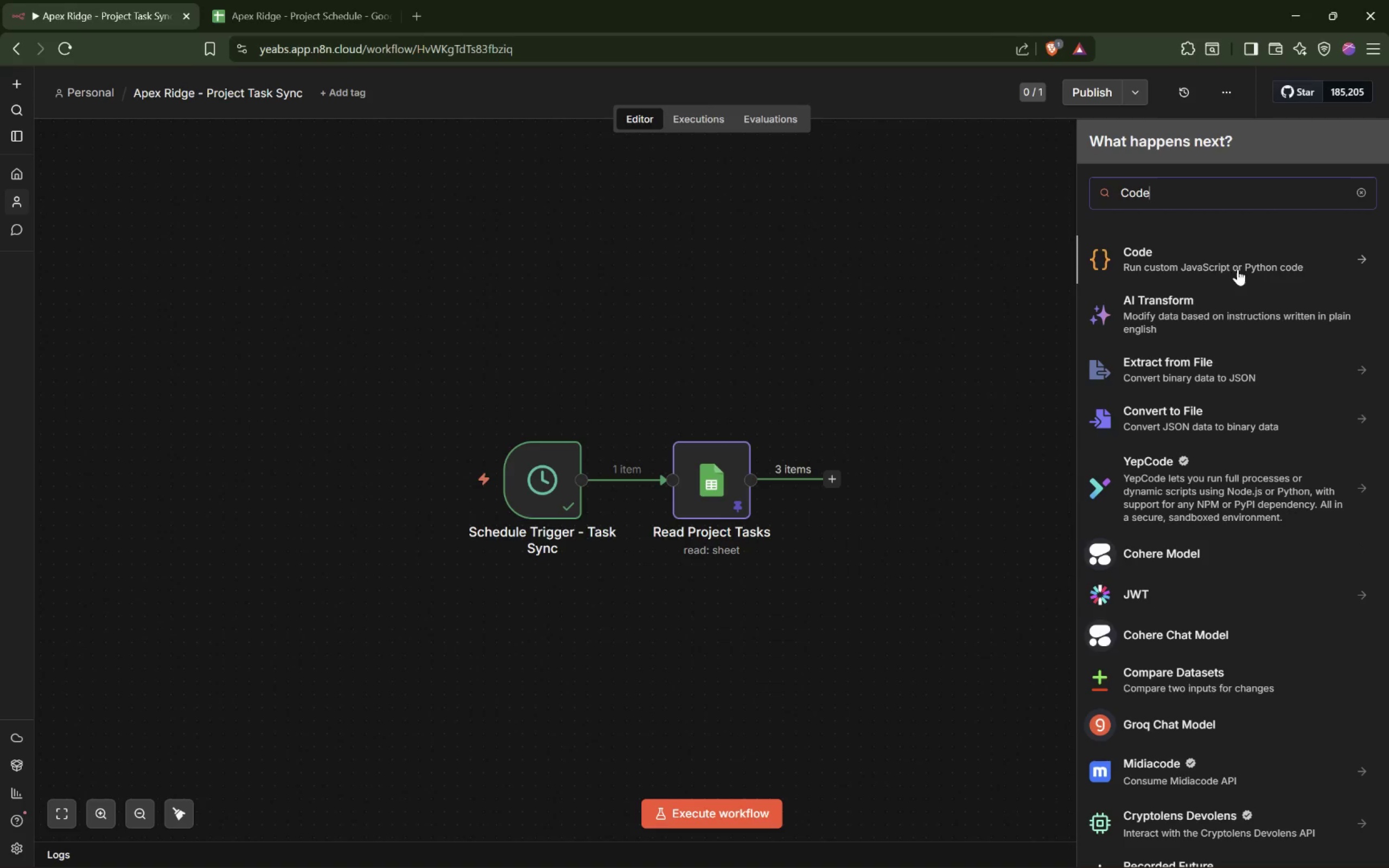 
left_click([1210, 256])
 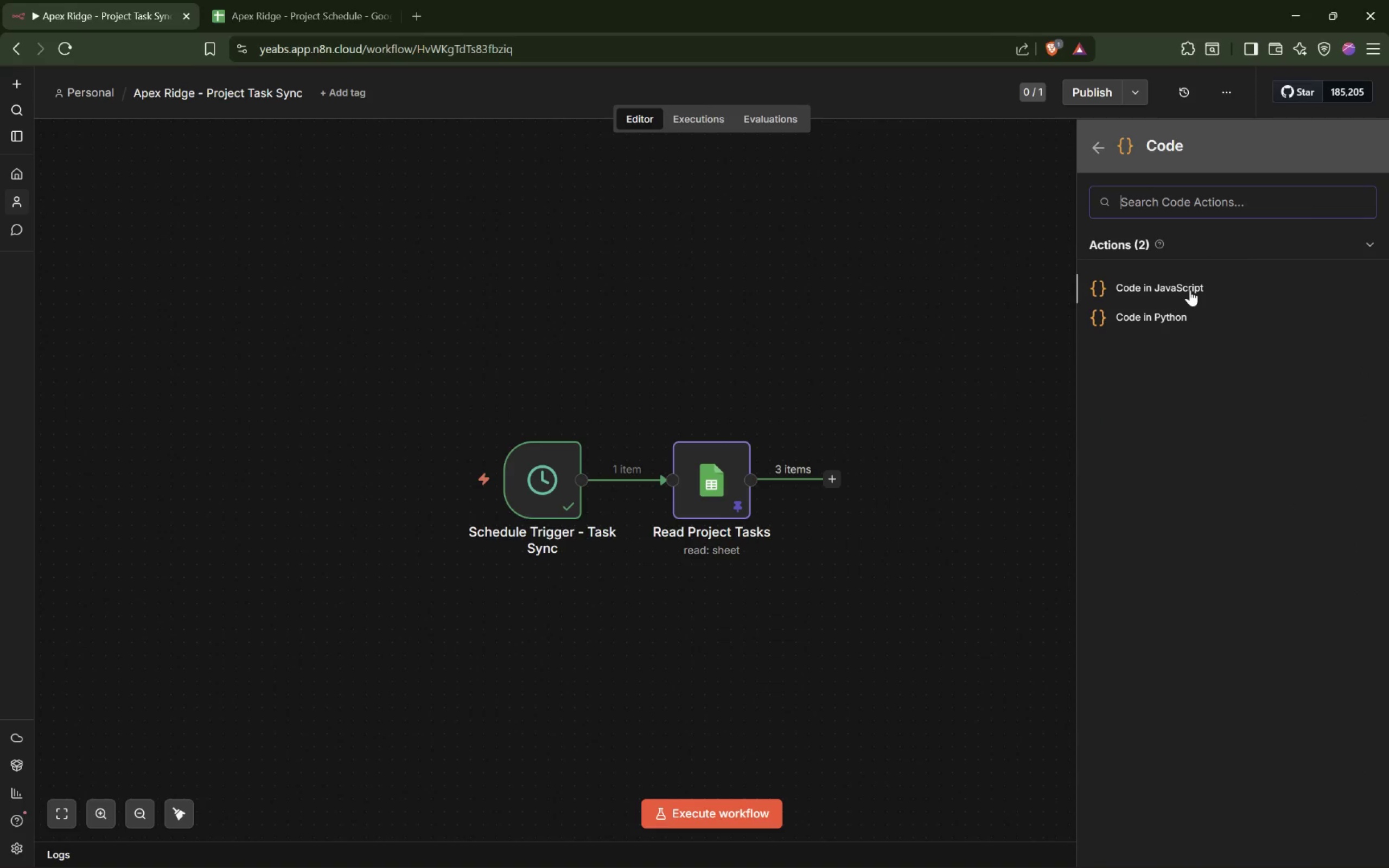 
left_click([1190, 290])
 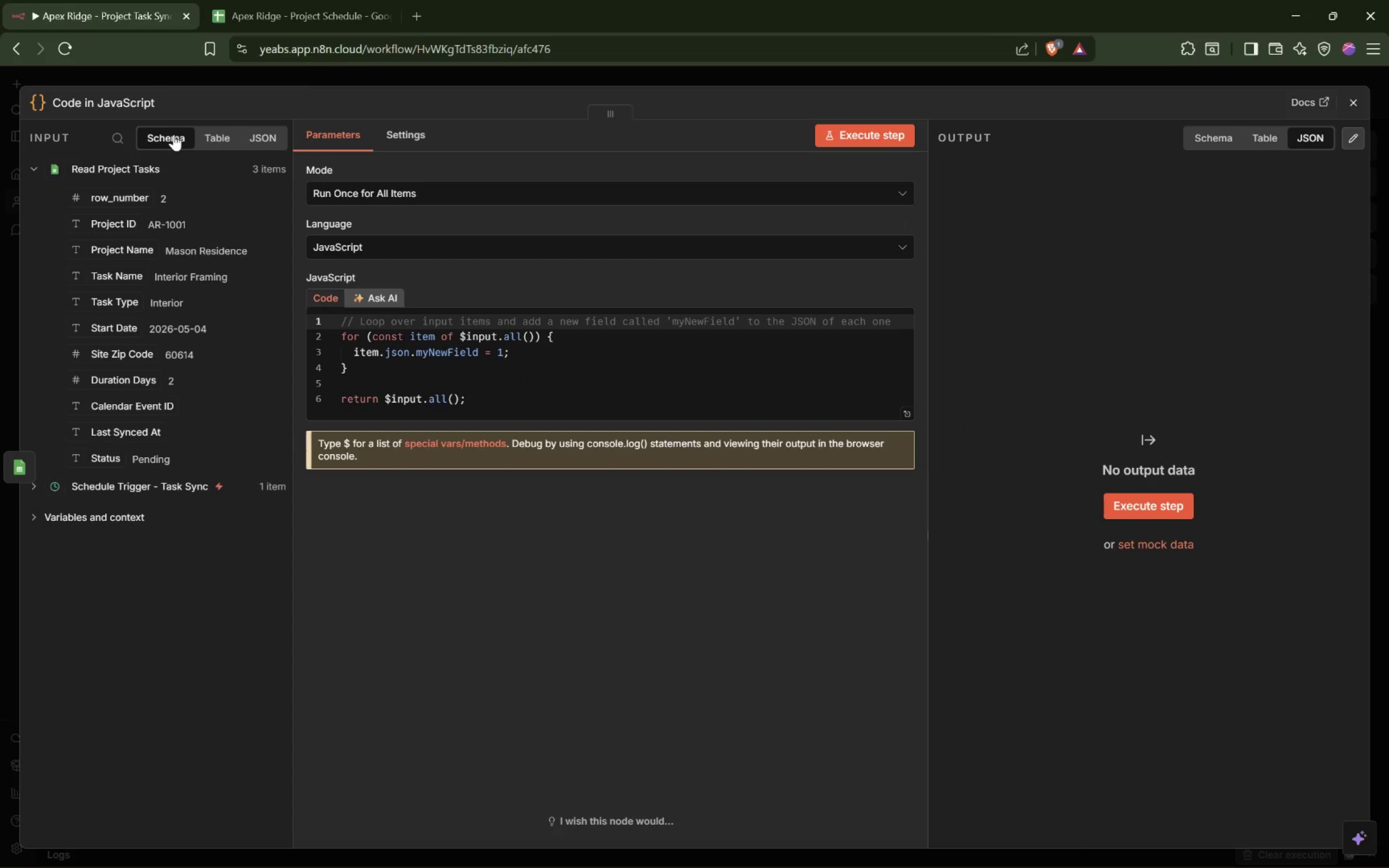 
left_click([155, 107])
 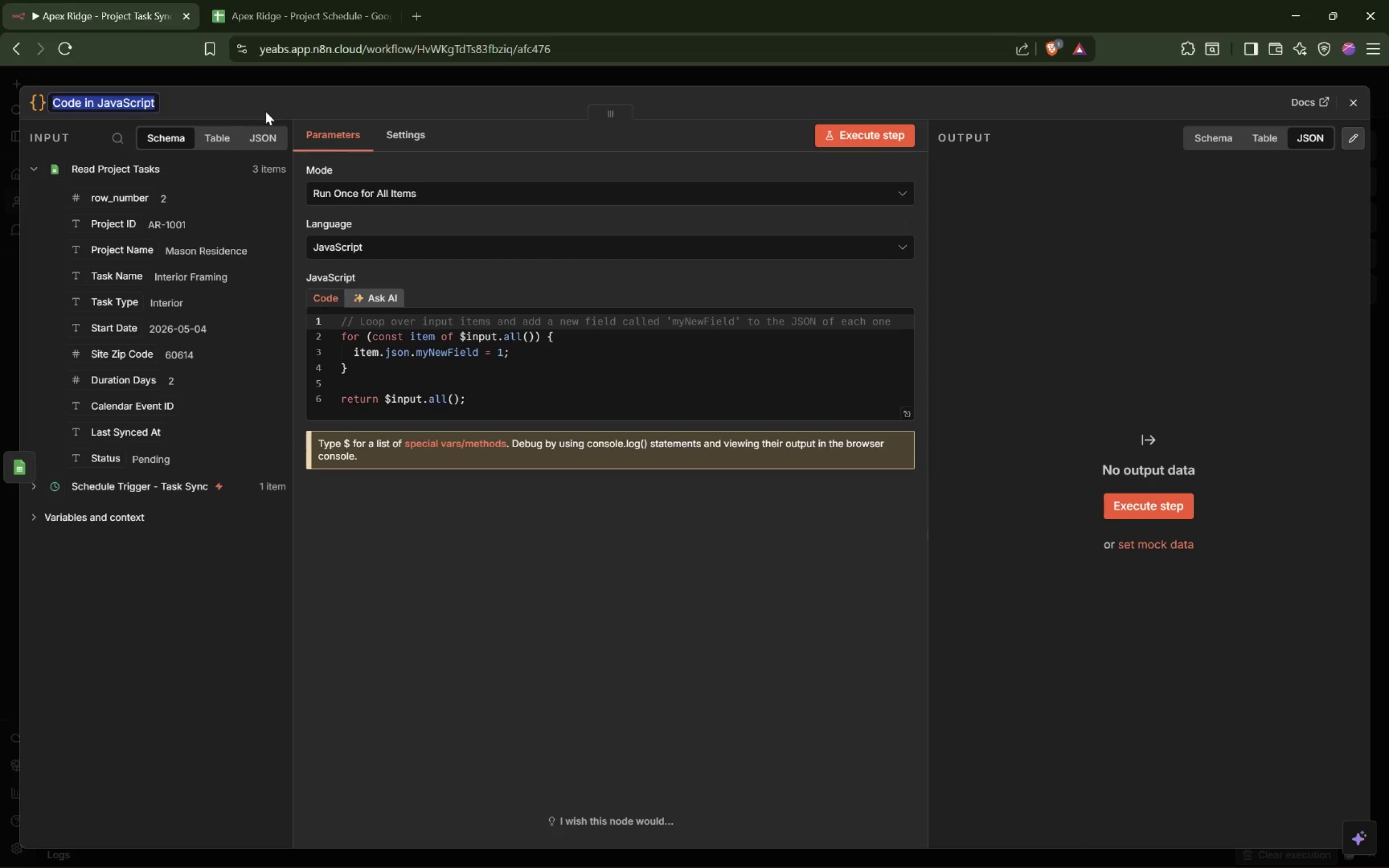 
type(Read Project Tasks)
 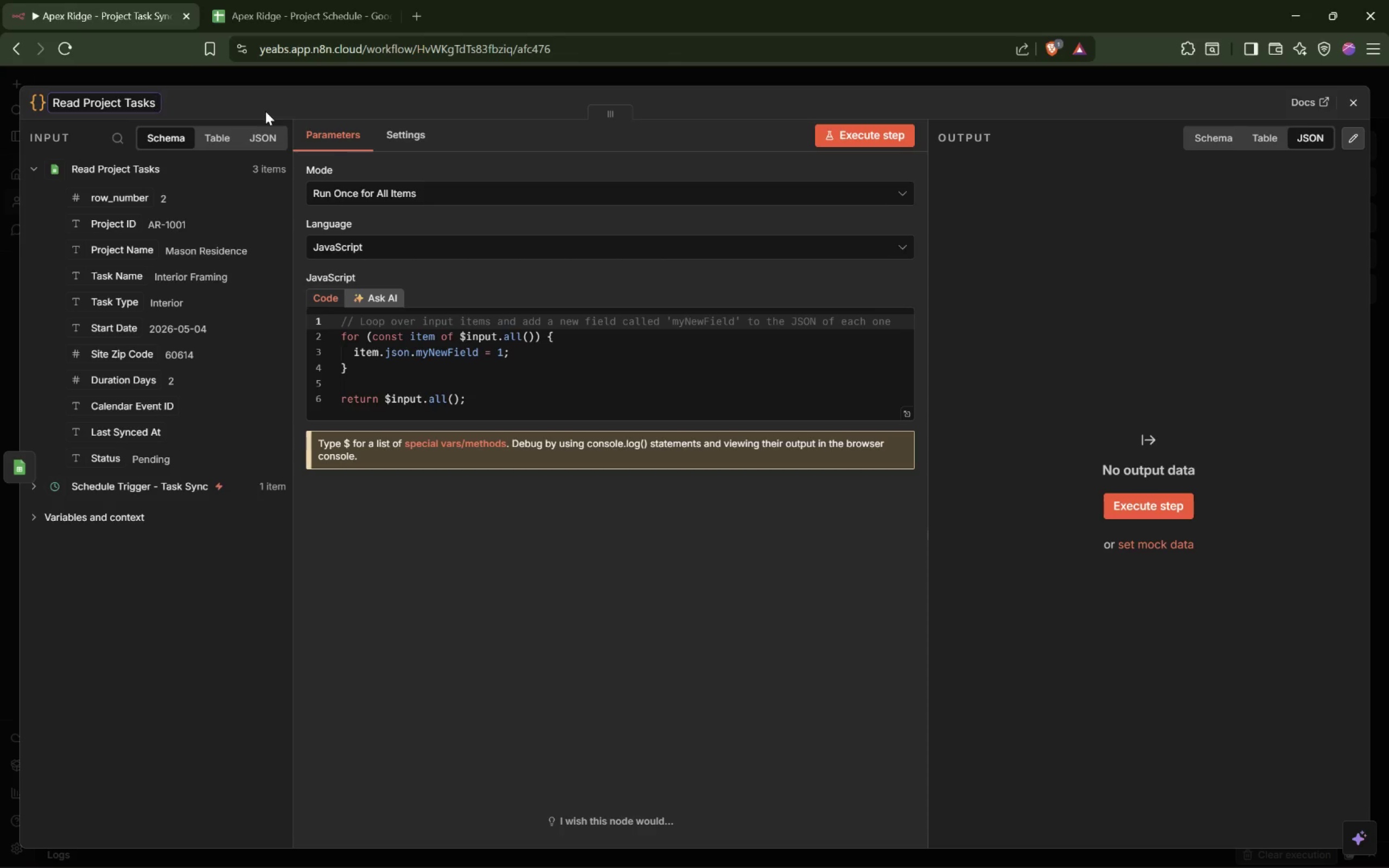 
key(Enter)
 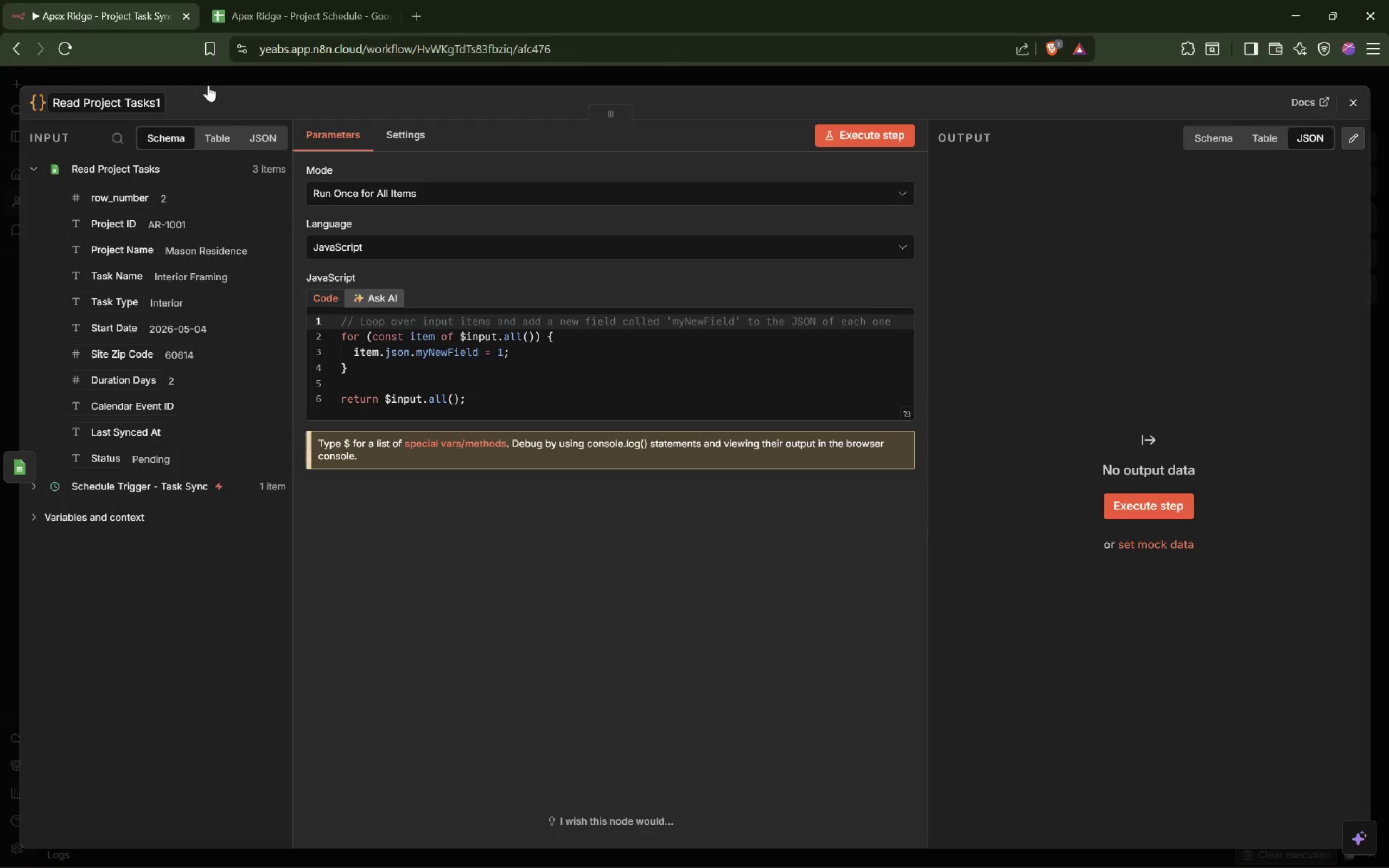 
left_click([355, 80])
 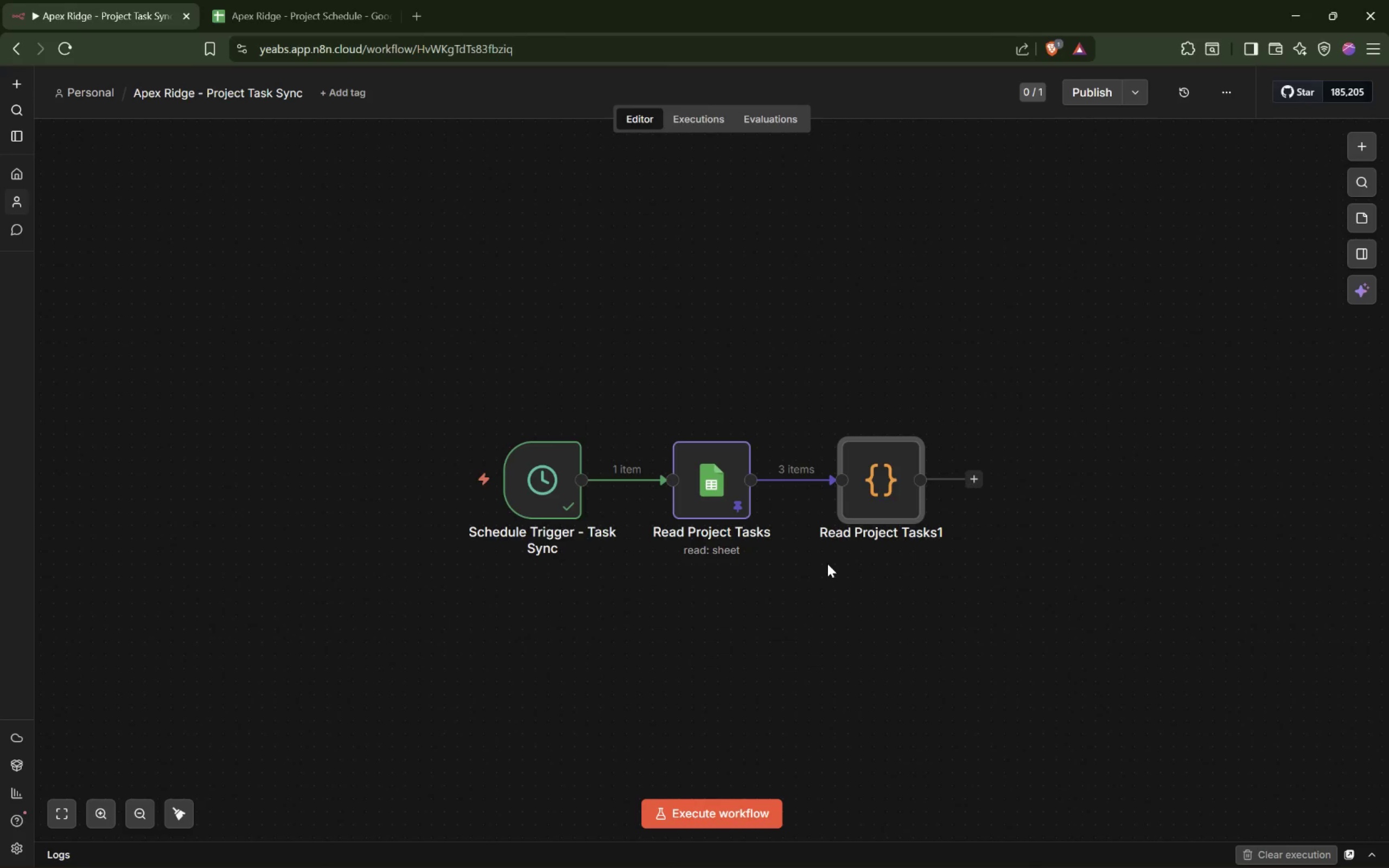 
double_click([878, 530])
 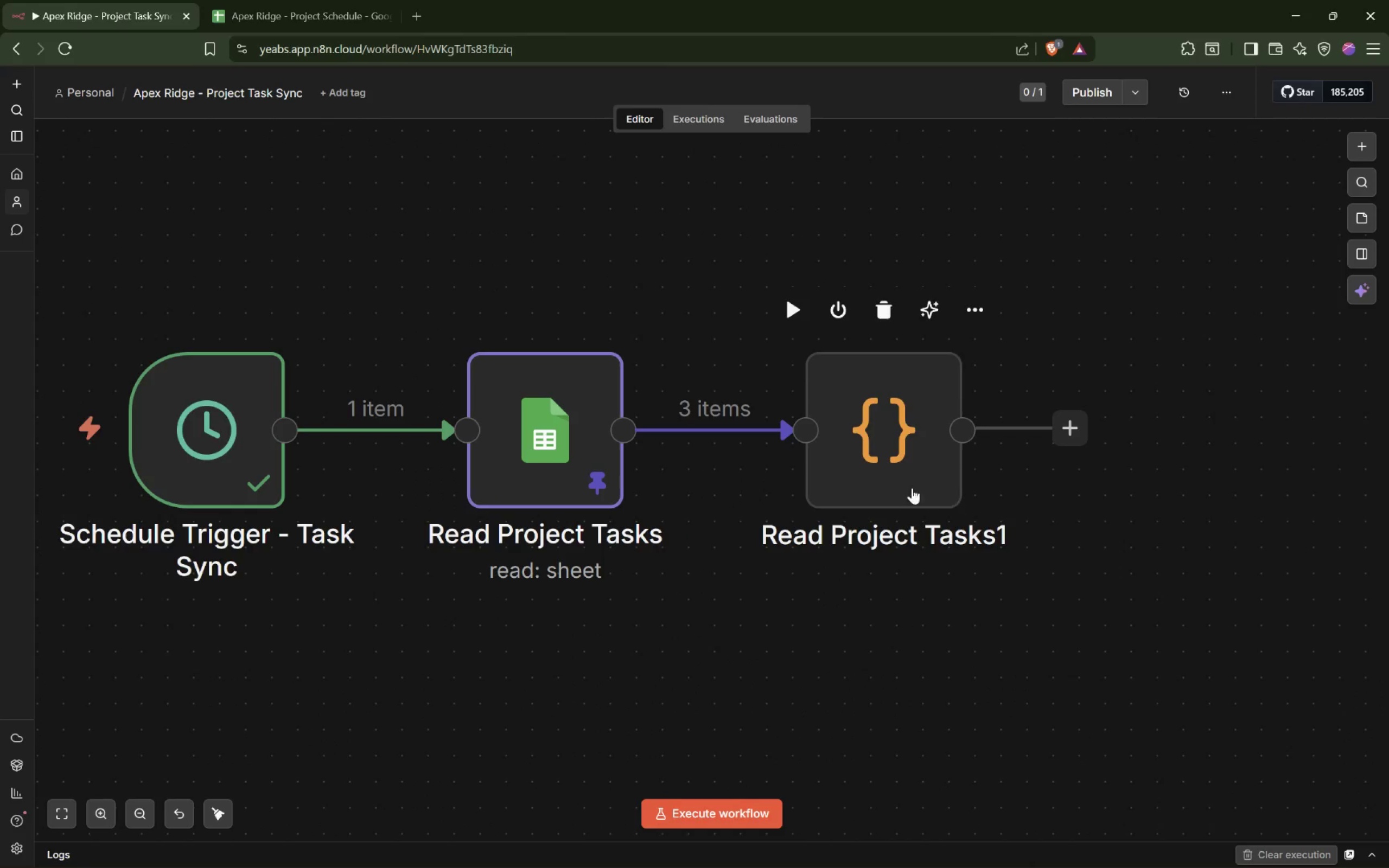 
double_click([876, 431])
 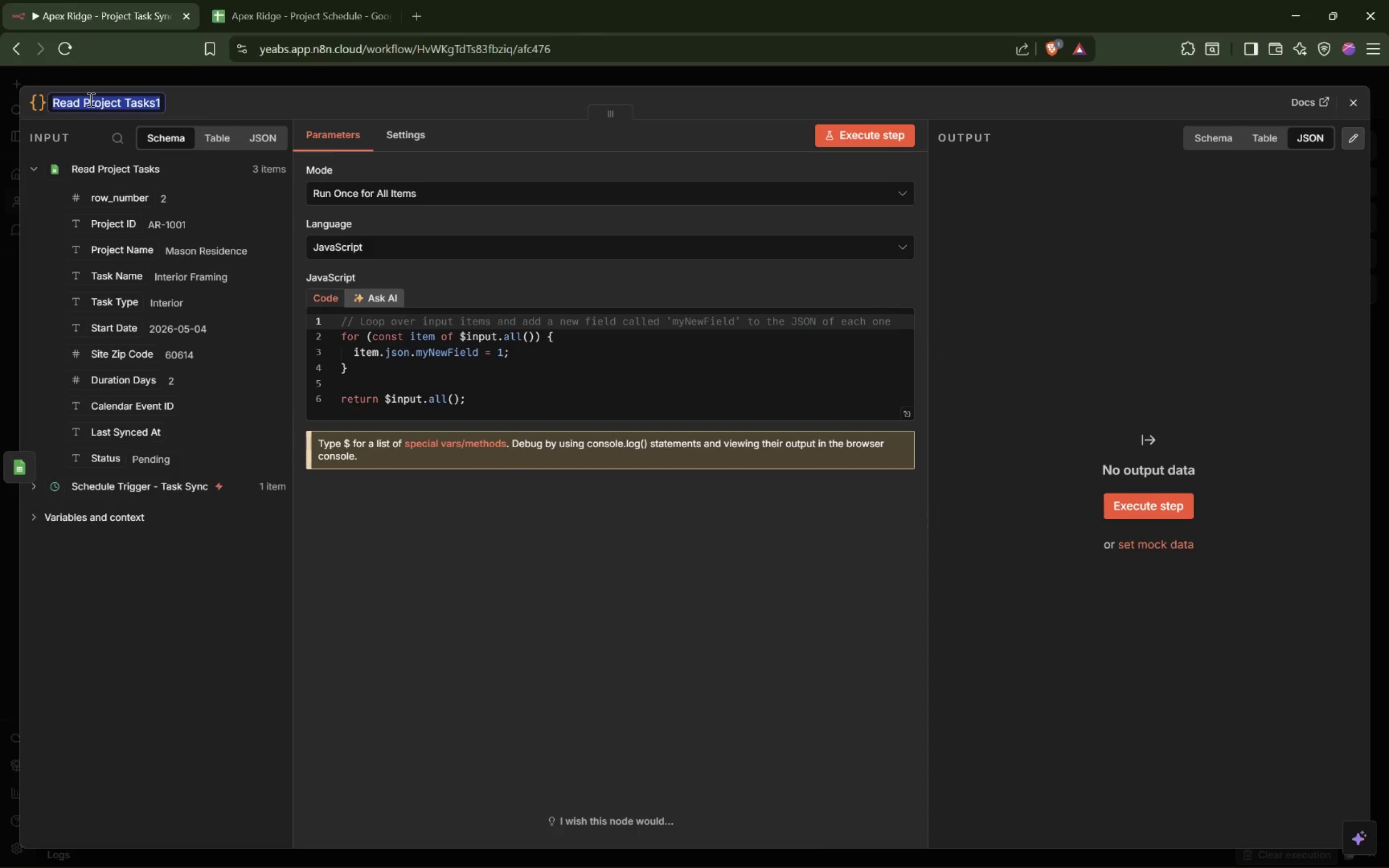 
type(Filter Rows Needing Sync)
 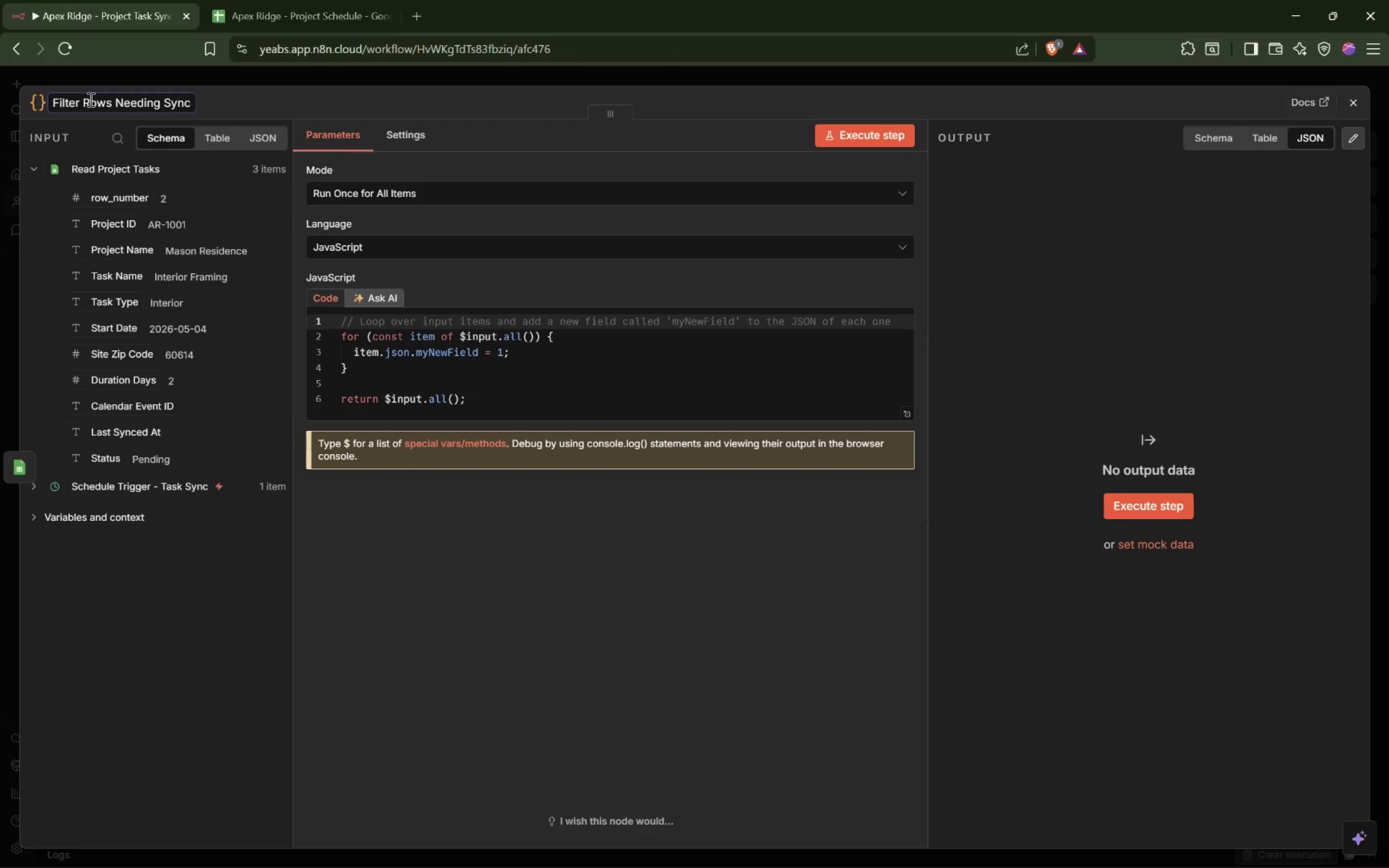 
key(Enter)
 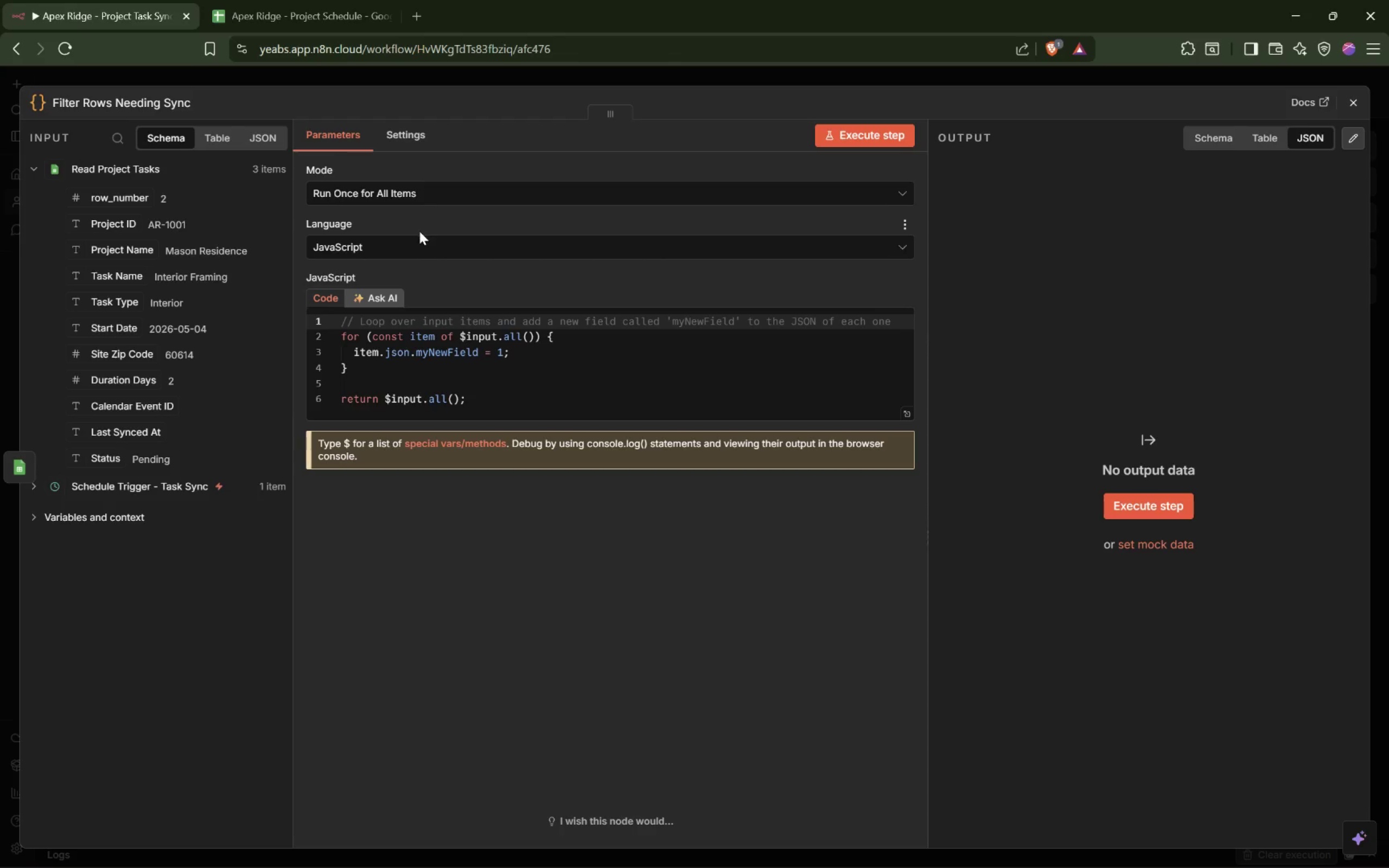 
wait(5.2)
 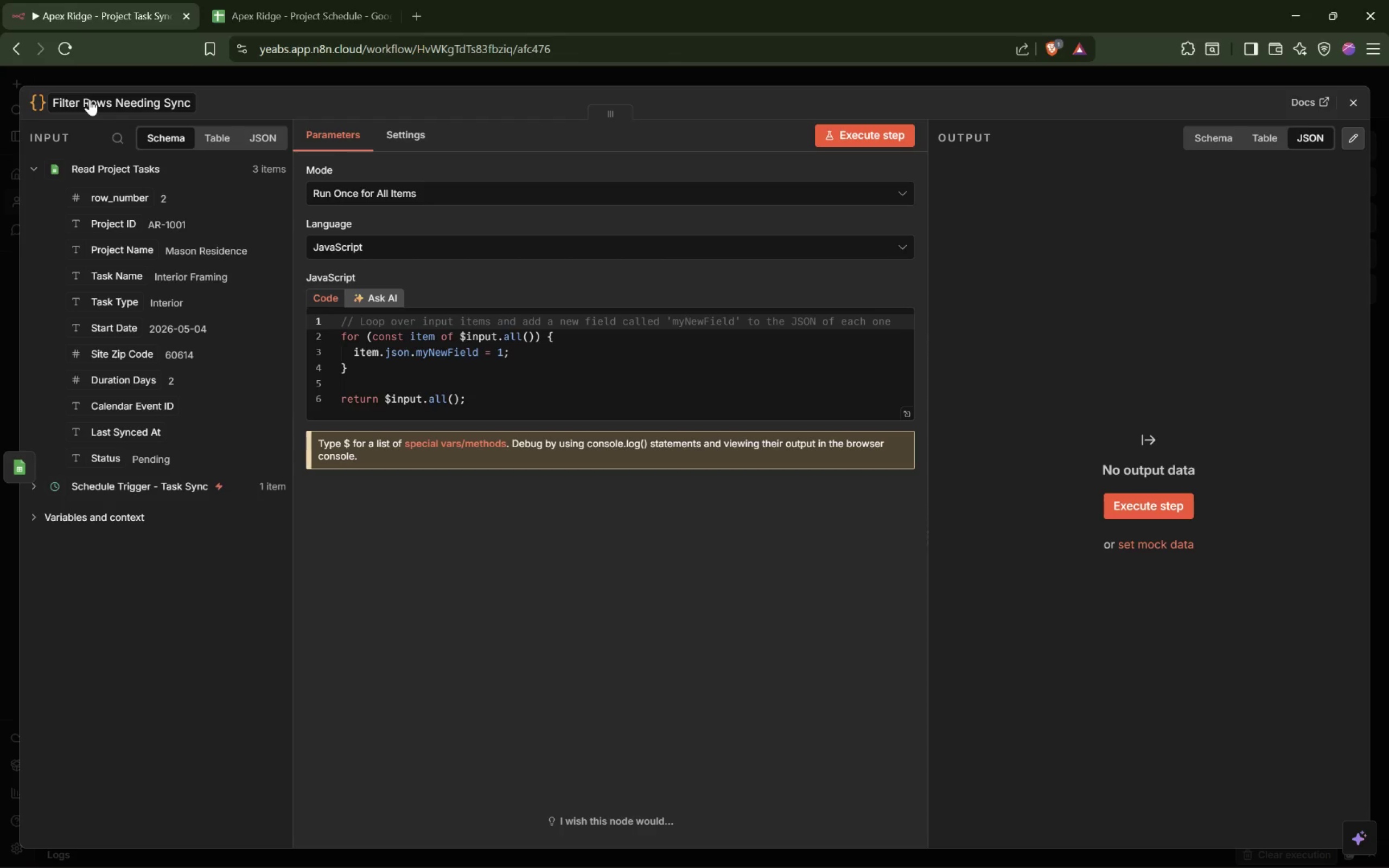 
left_click_drag(start_coordinate=[508, 411], to_coordinate=[348, 341])
 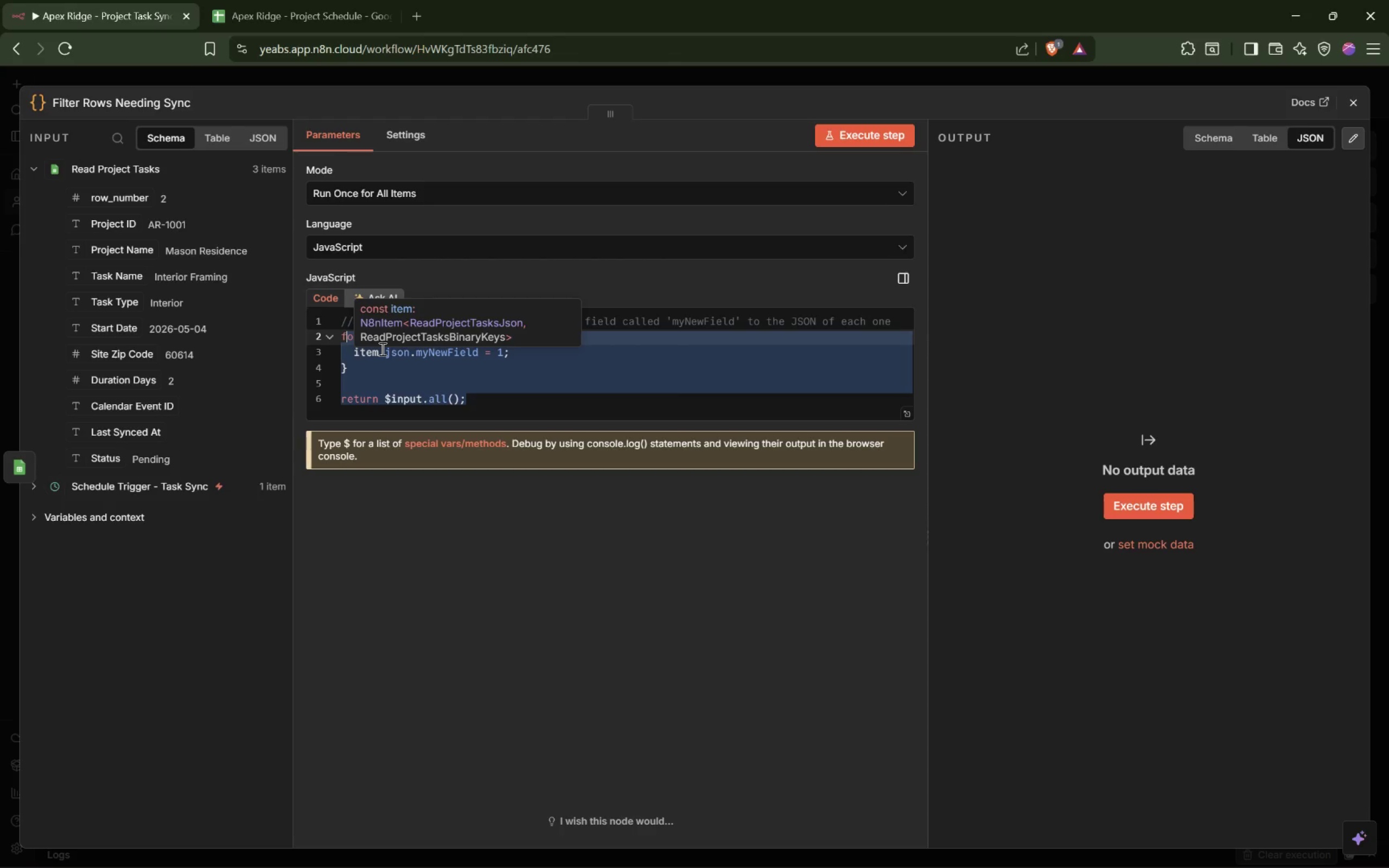 
key(Shift+ArrowUp)
 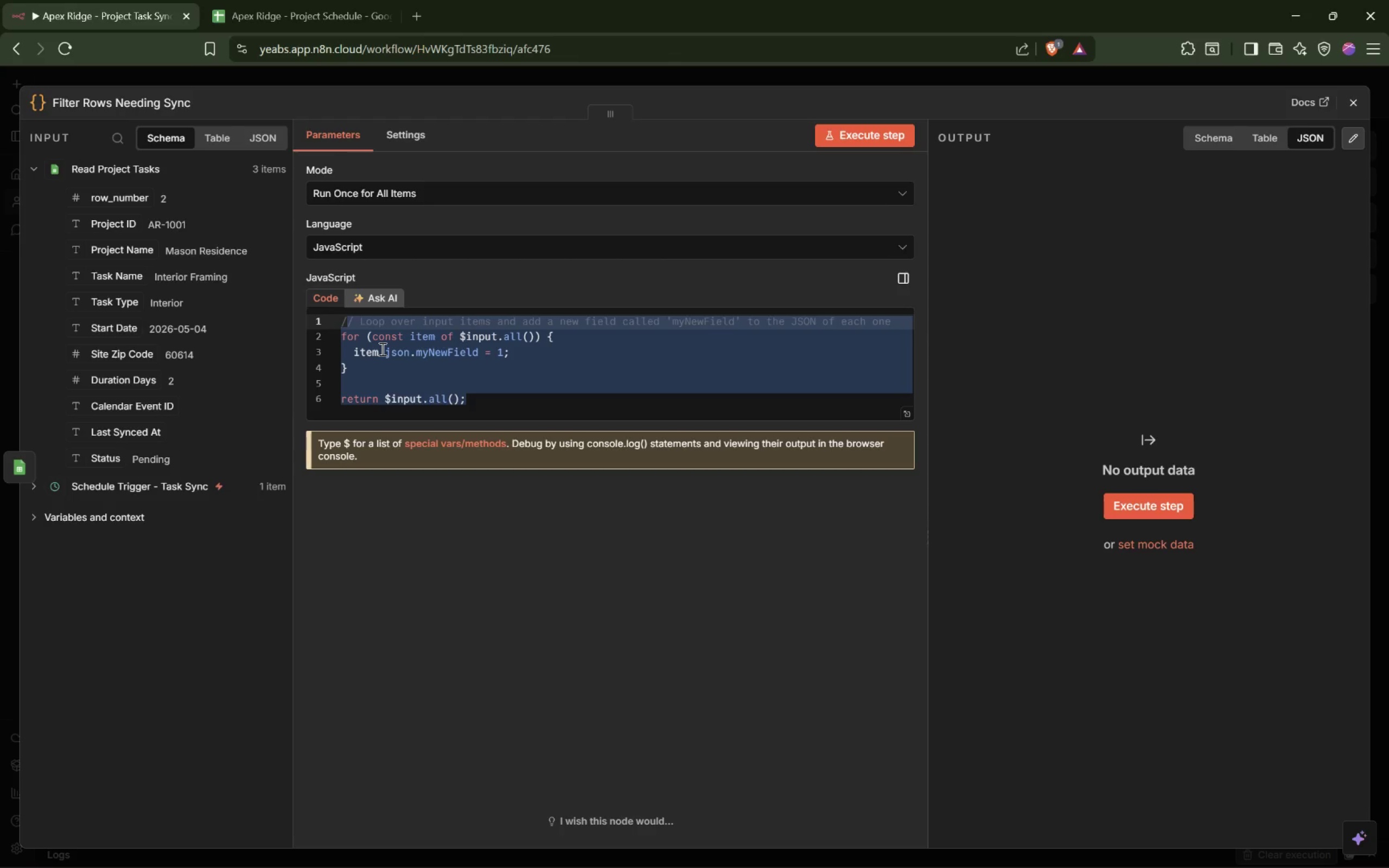 
key(Backspace)
 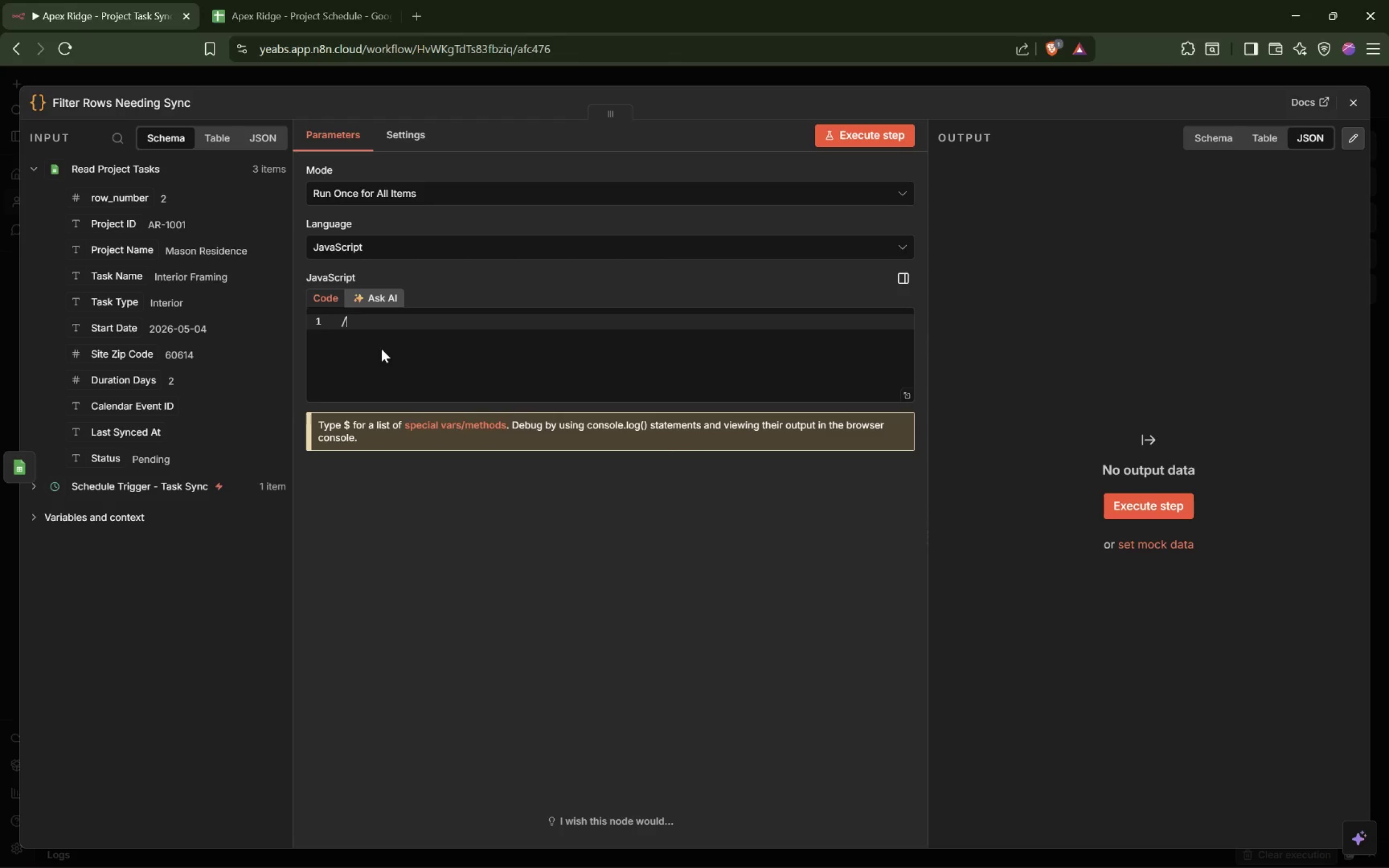 
key(Backspace)
 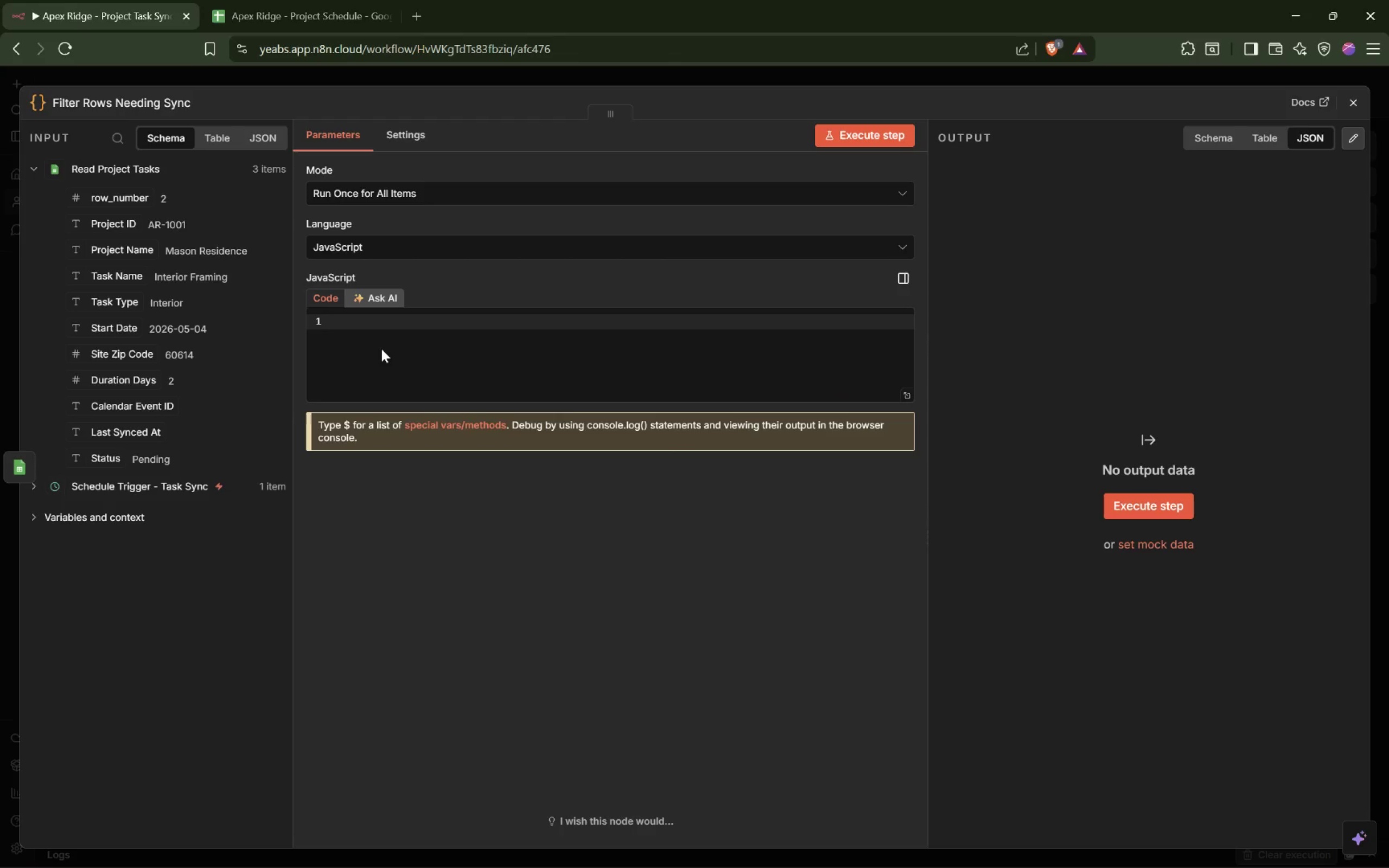 
wait(5.8)
 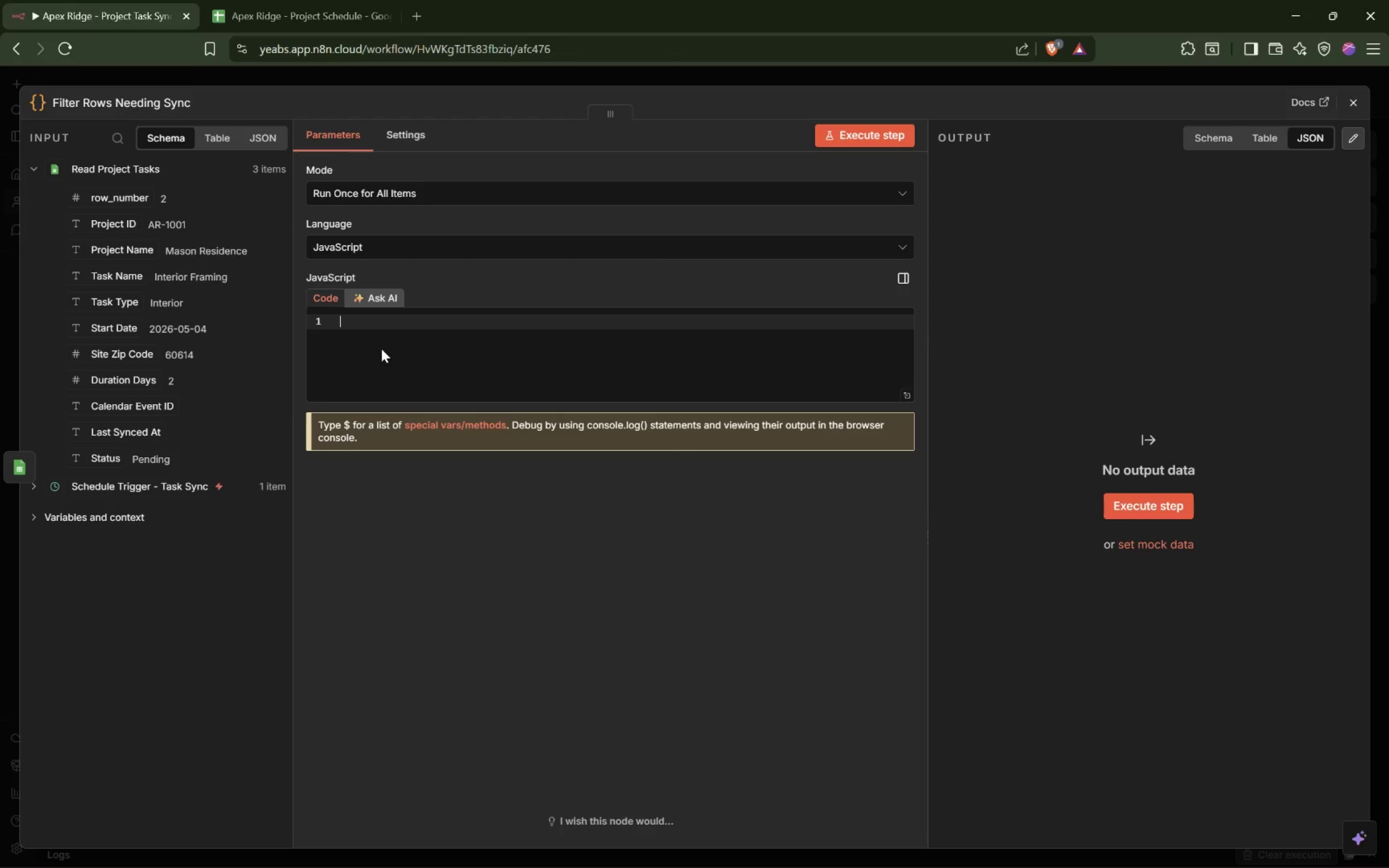 
key(Enter)
 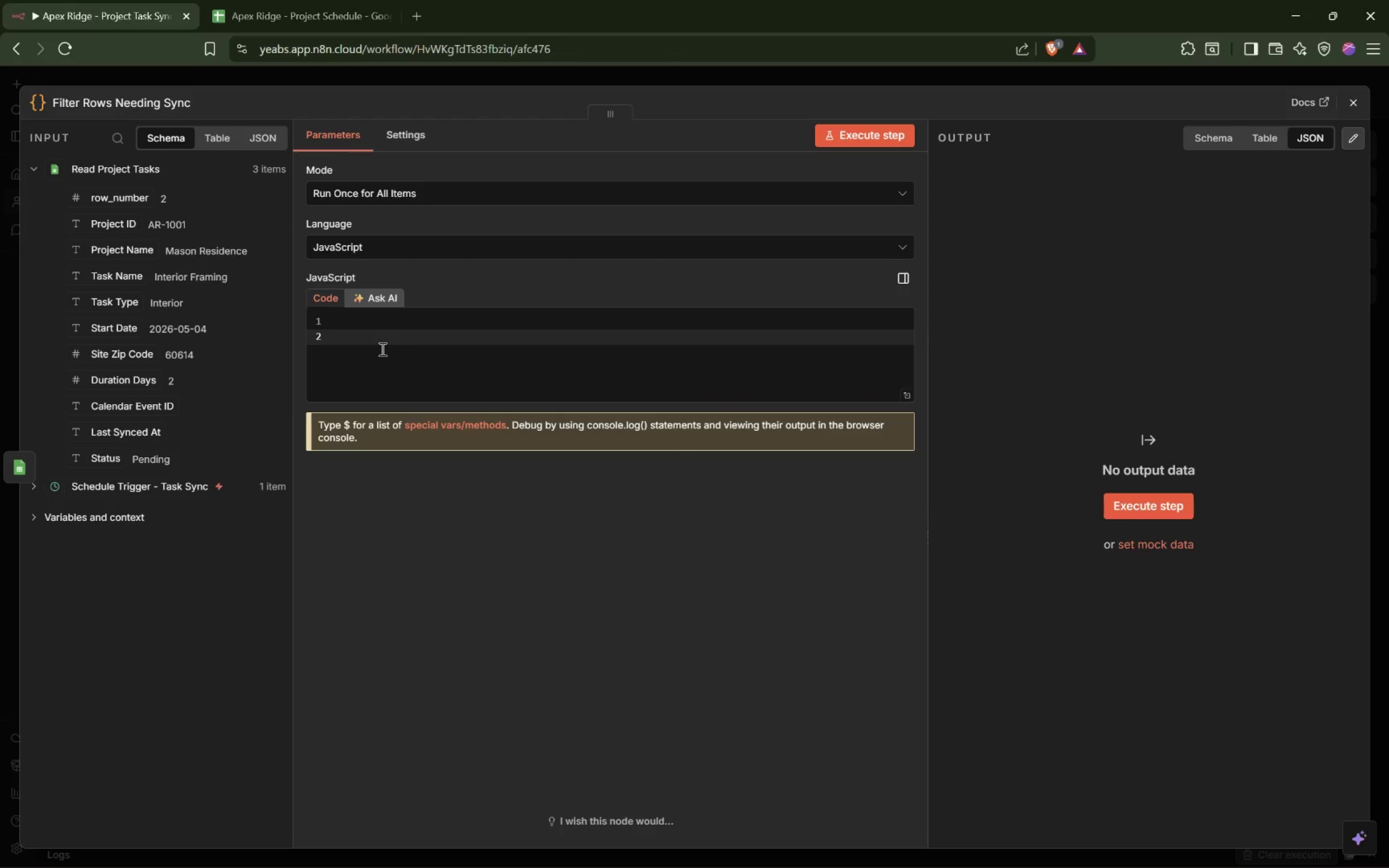 
key(ArrowUp)
 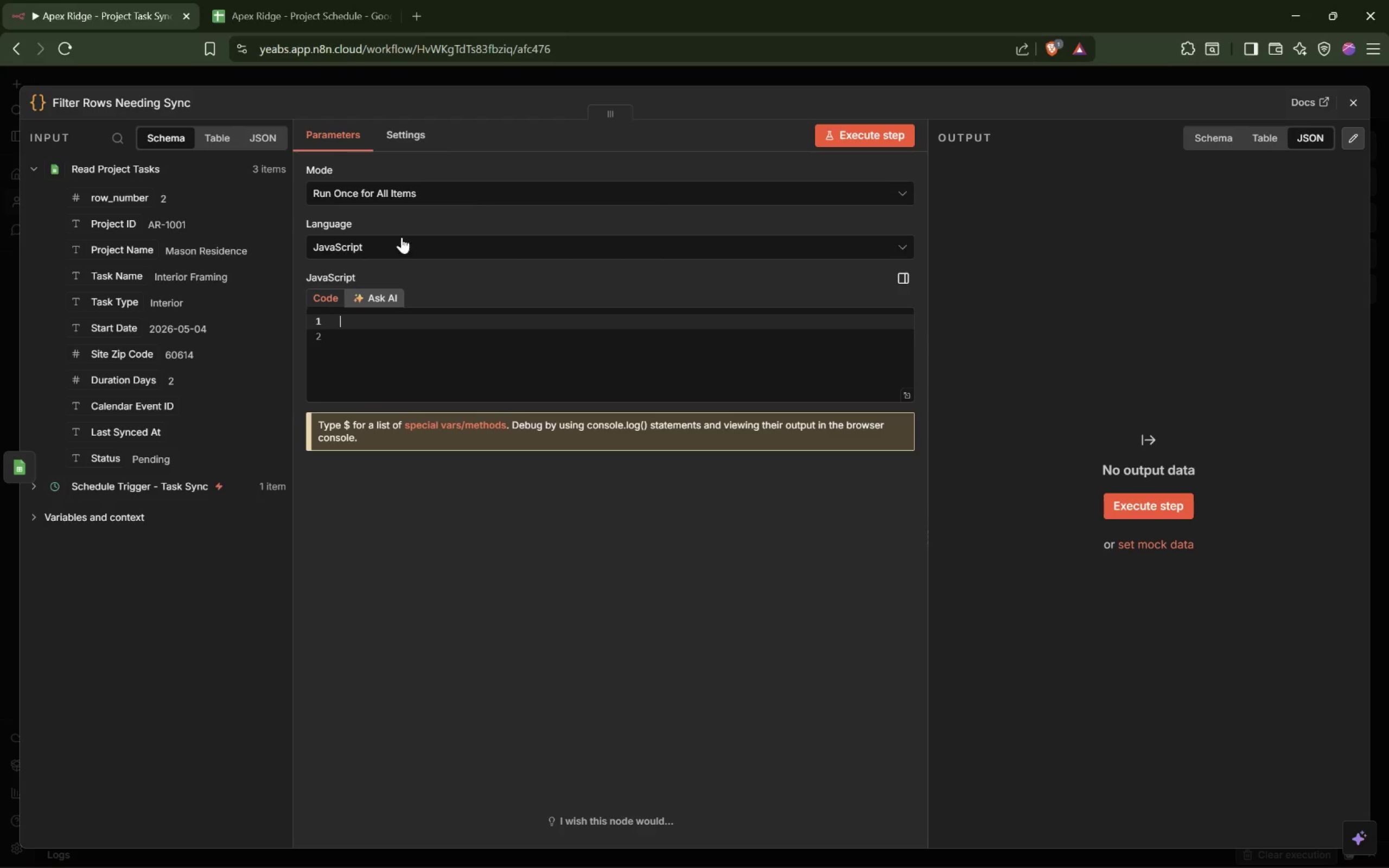 
left_click([411, 194])
 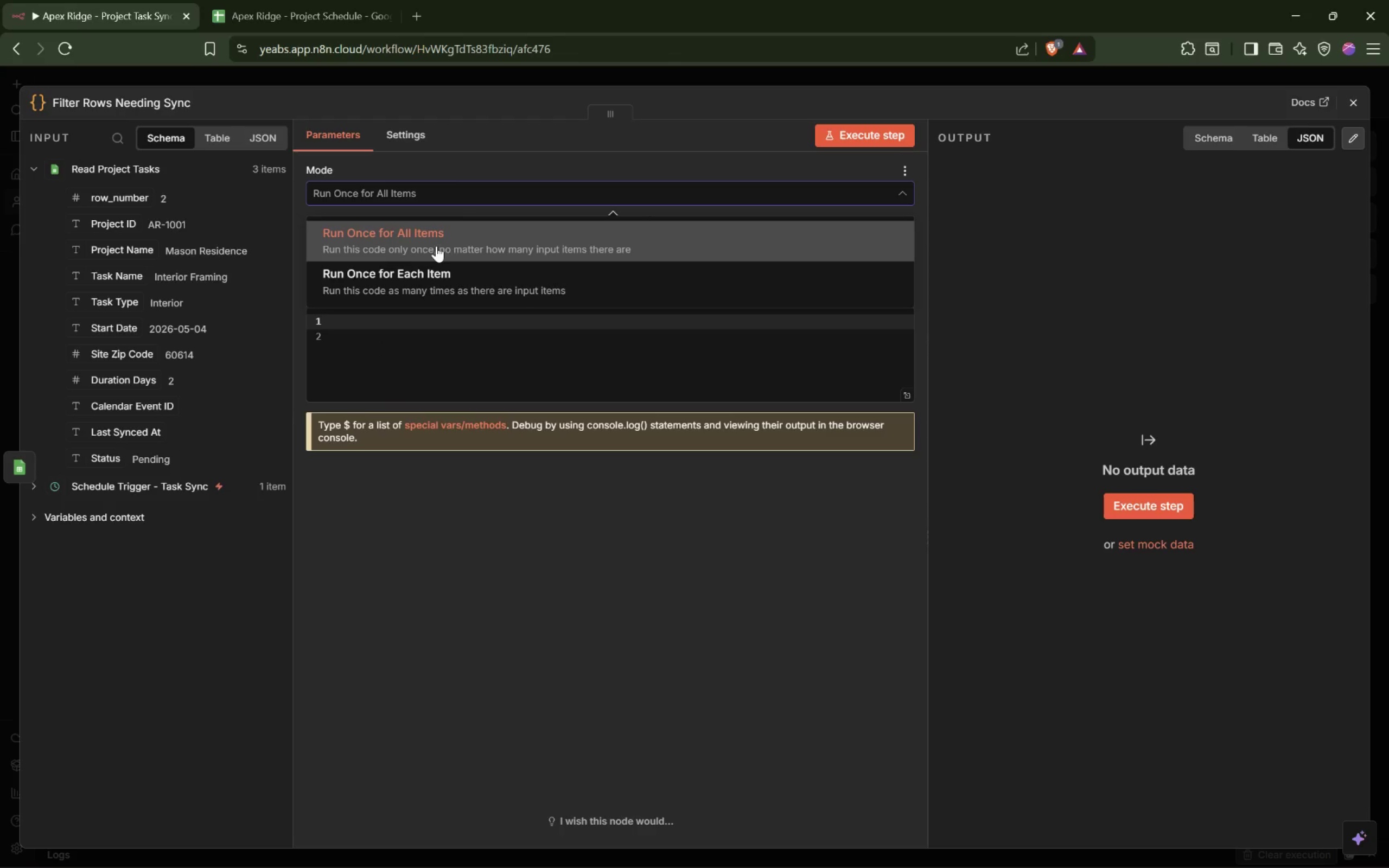 
left_click([451, 247])
 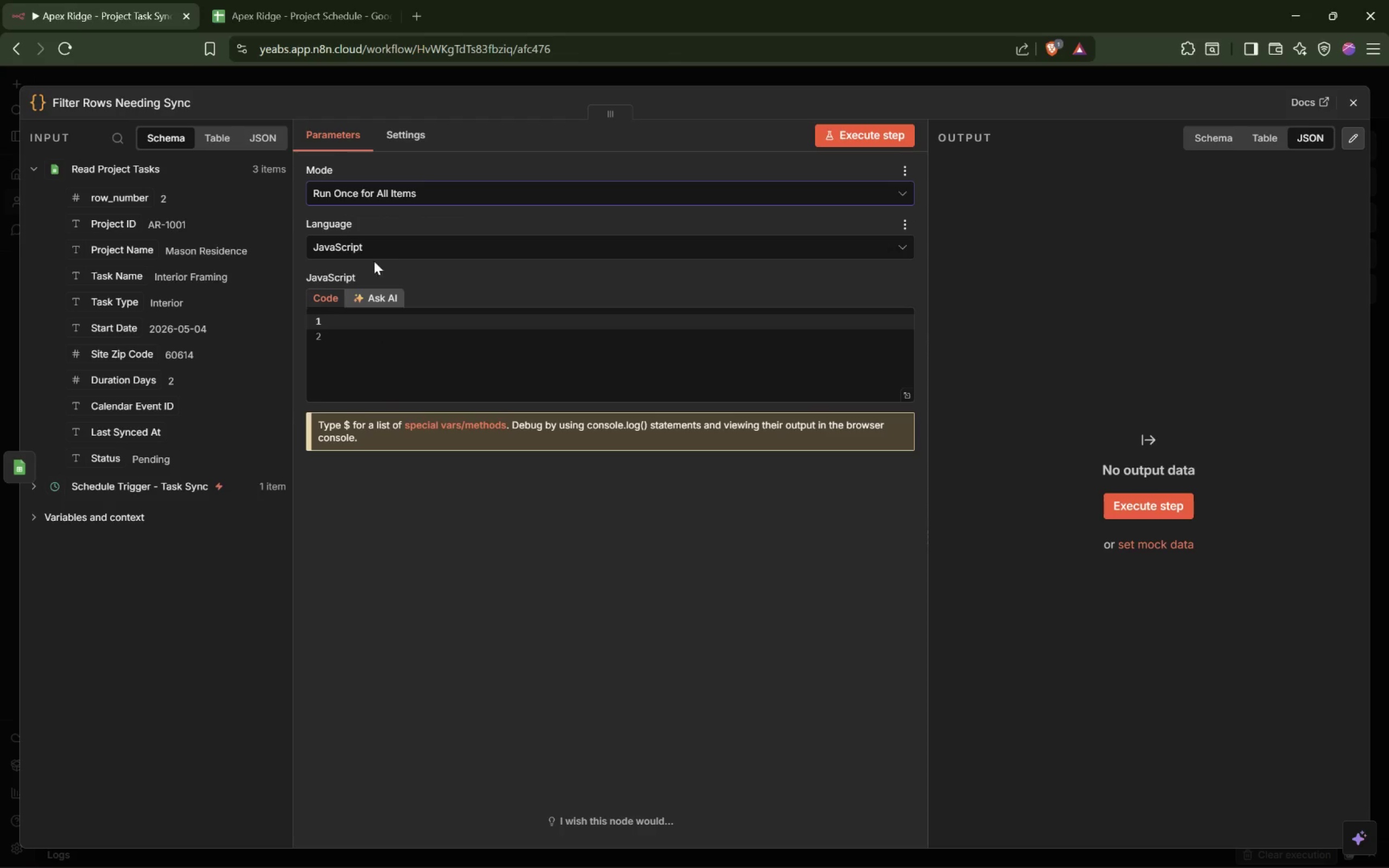 
left_click_drag(start_coordinate=[398, 246], to_coordinate=[402, 248])
 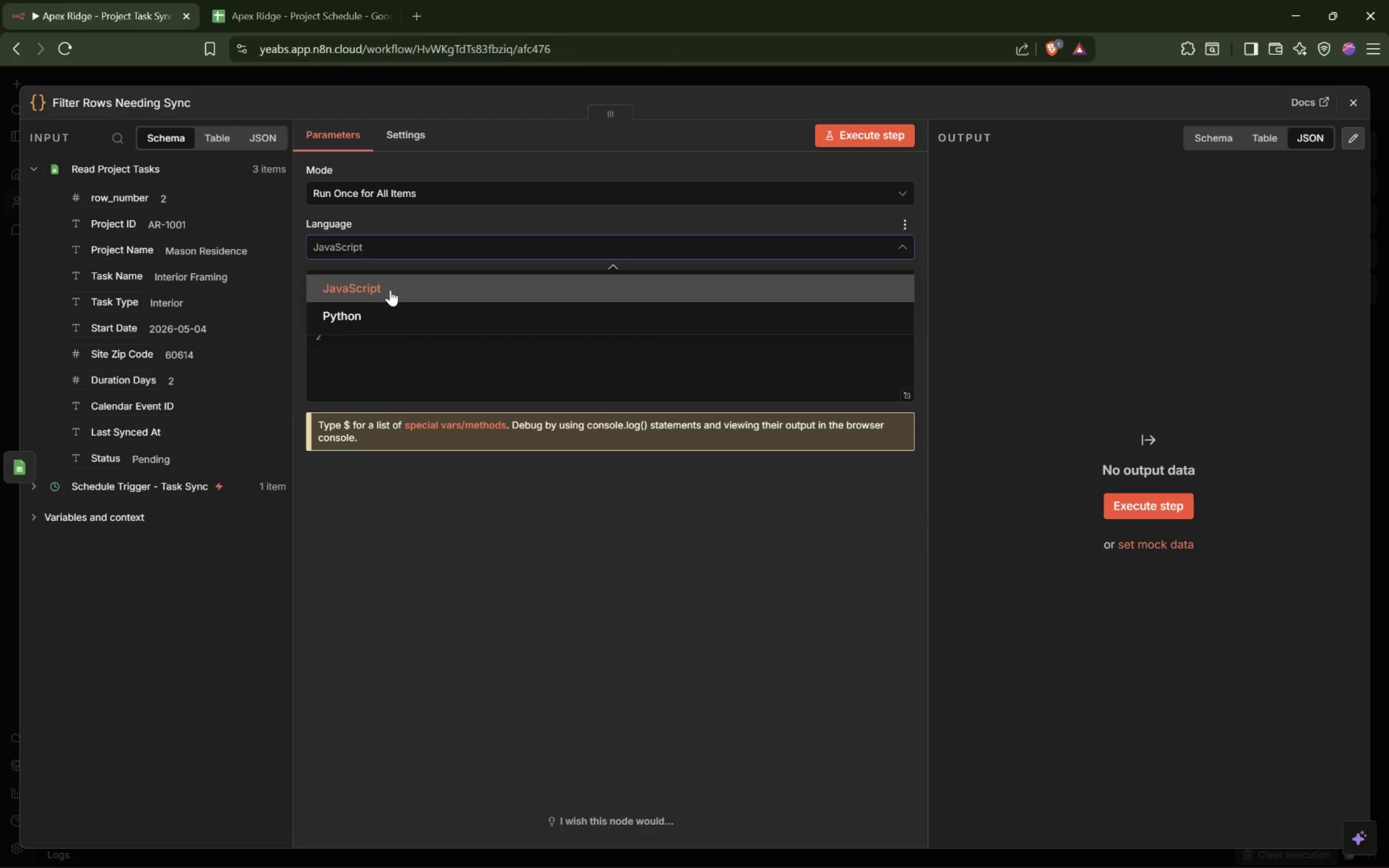 
left_click([392, 289])
 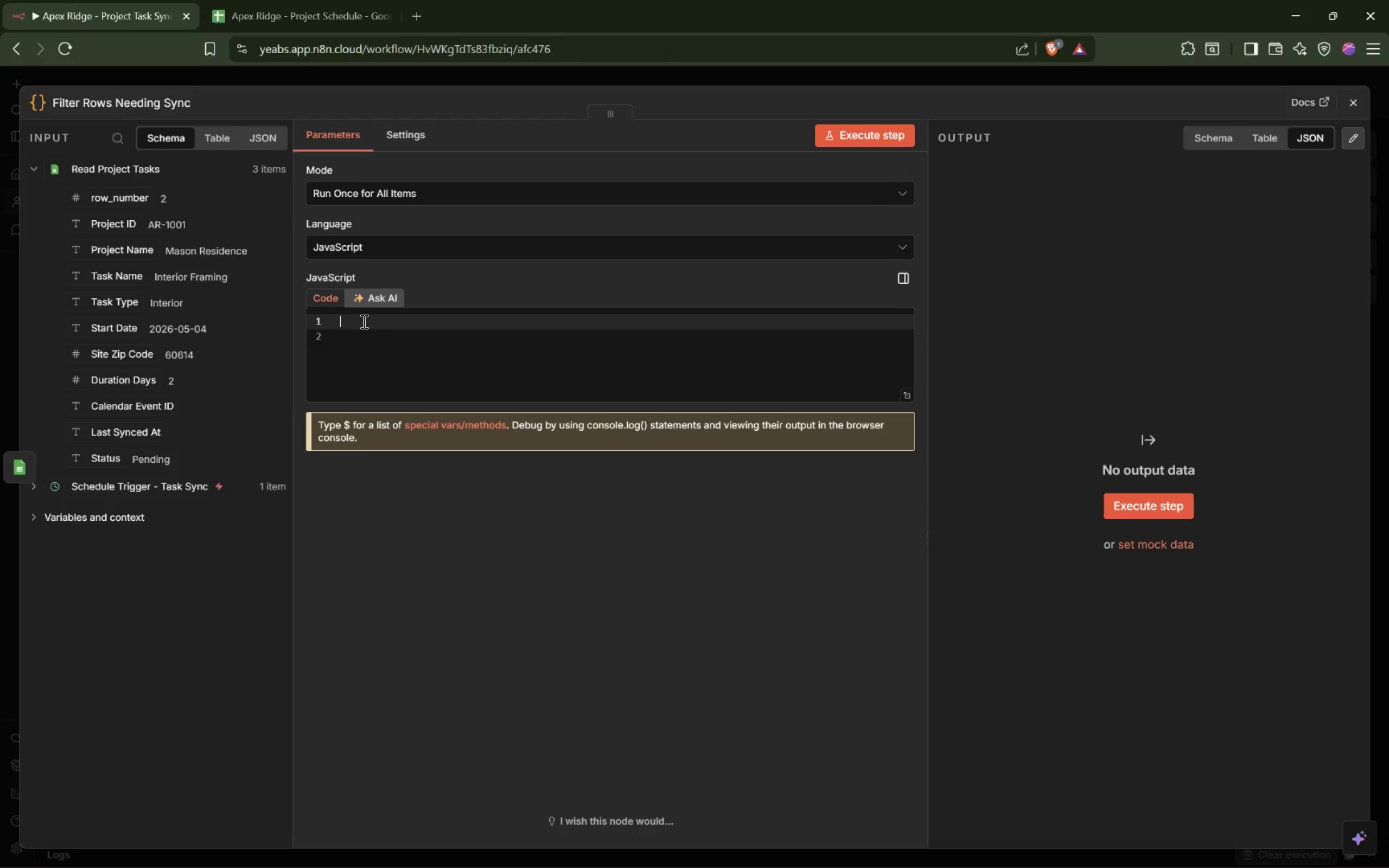 
type(const allowe S)
key(Backspace)
key(Backspace)
type(Statuses = [)
 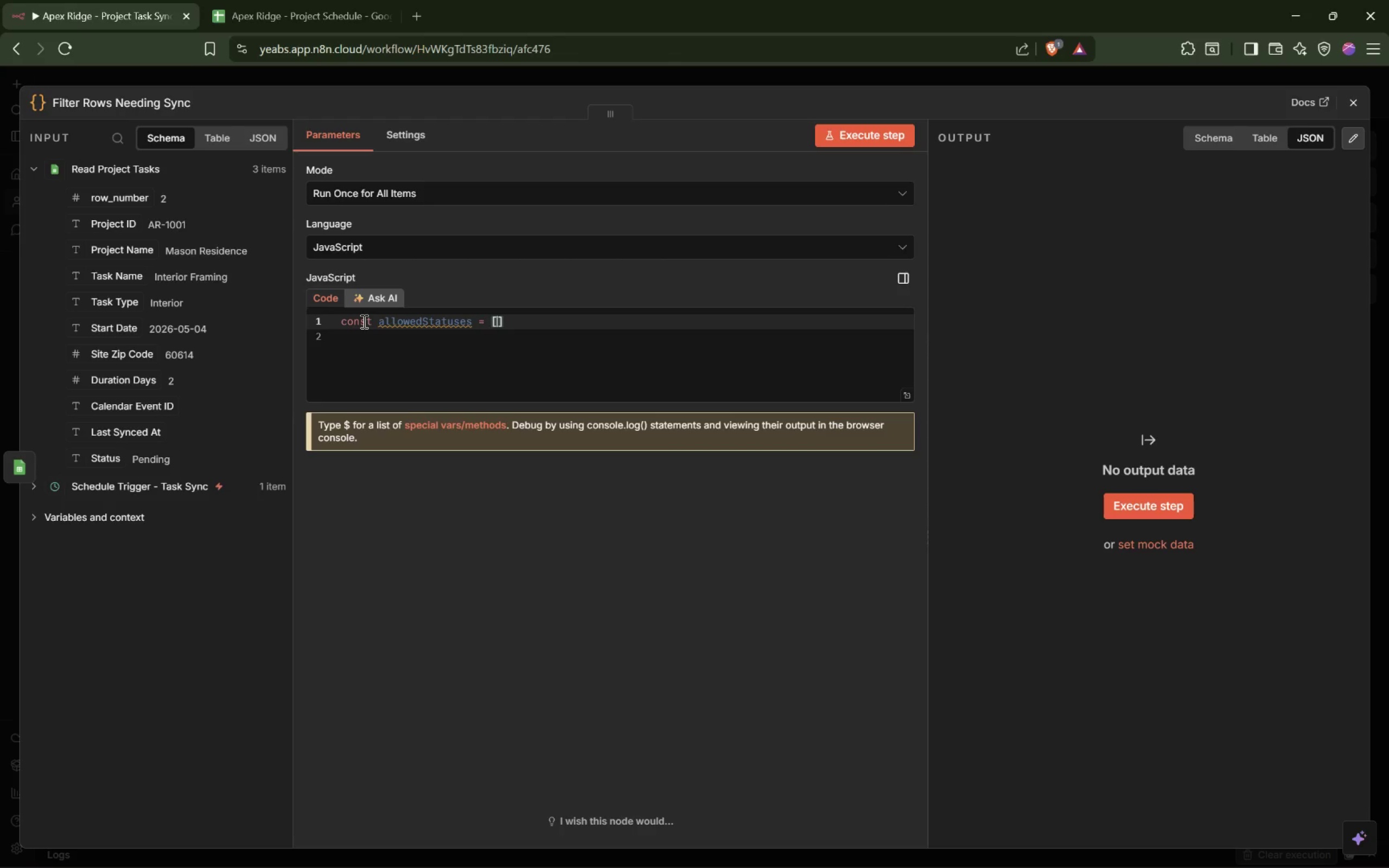 
hold_key(key=D, duration=0.33)
 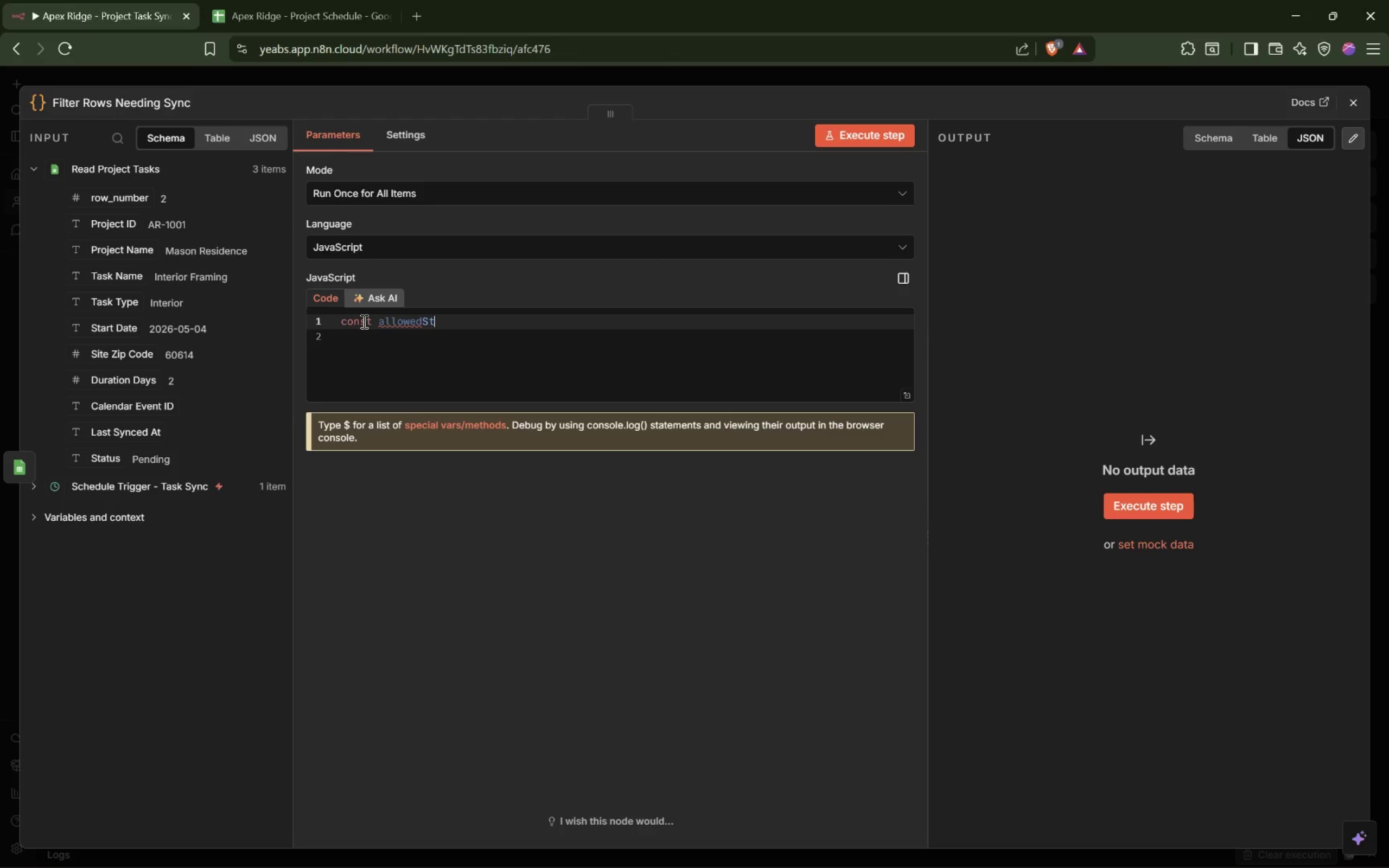 
key(Enter)
 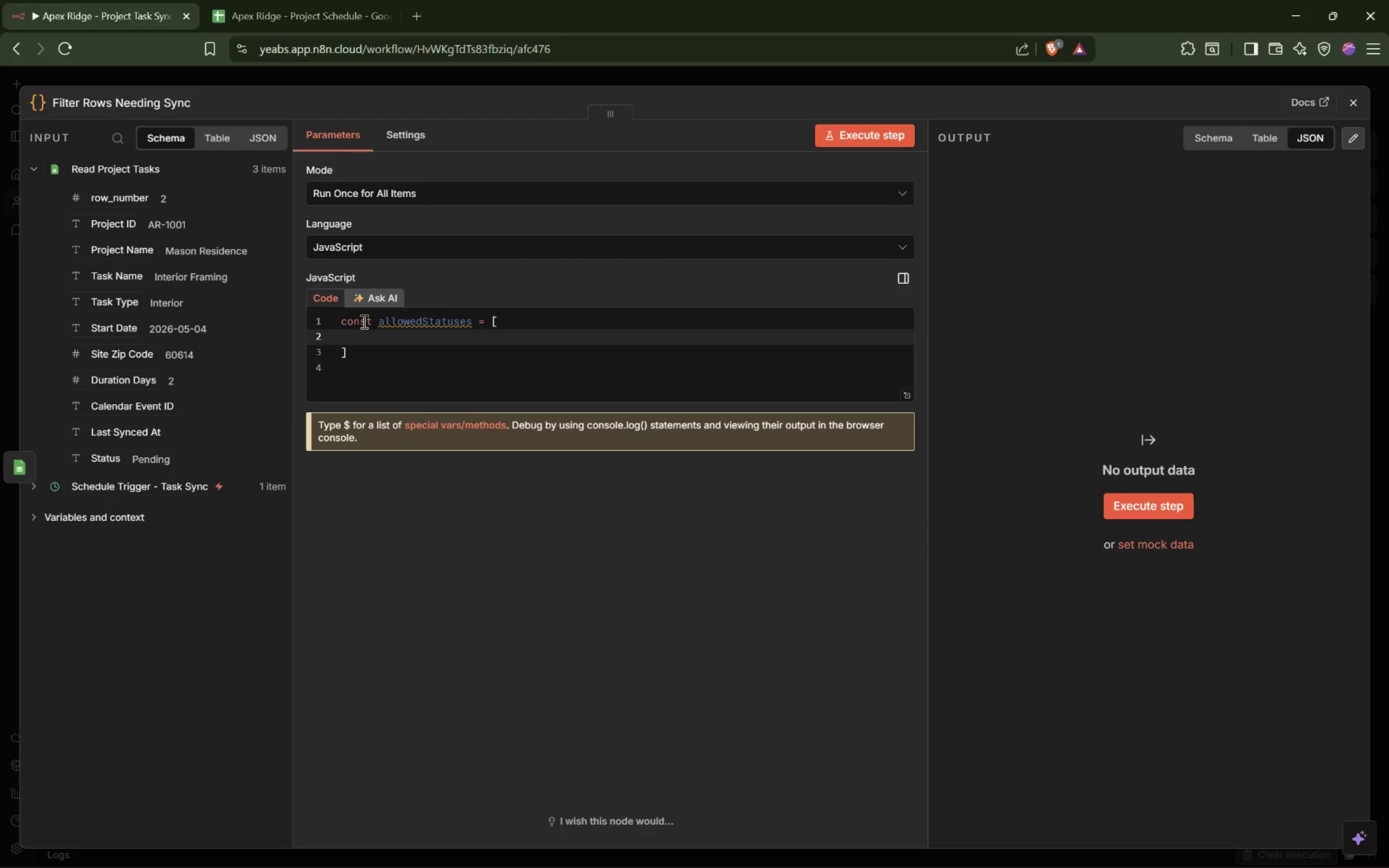 
type('Pending',)
 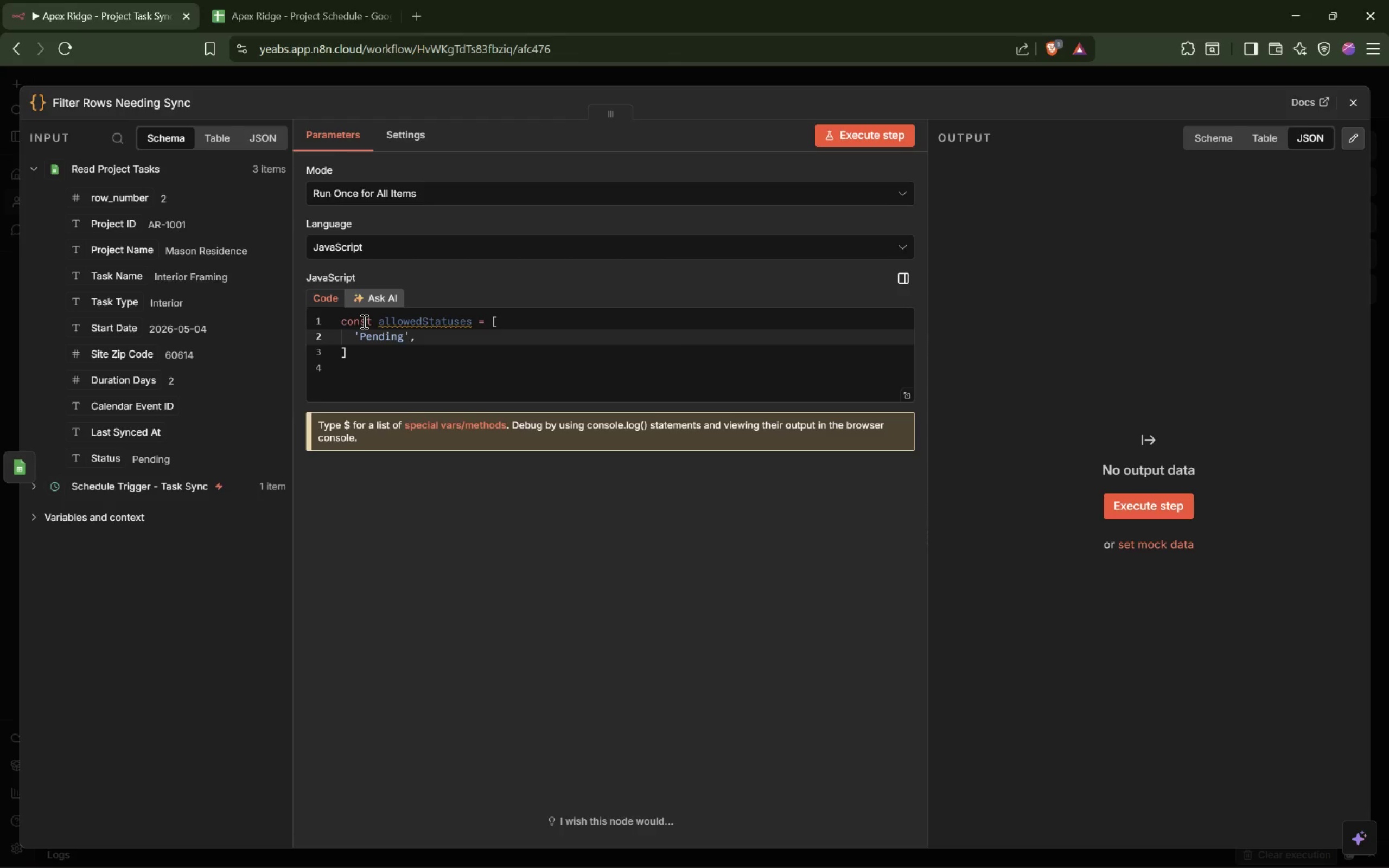 
key(Enter)
 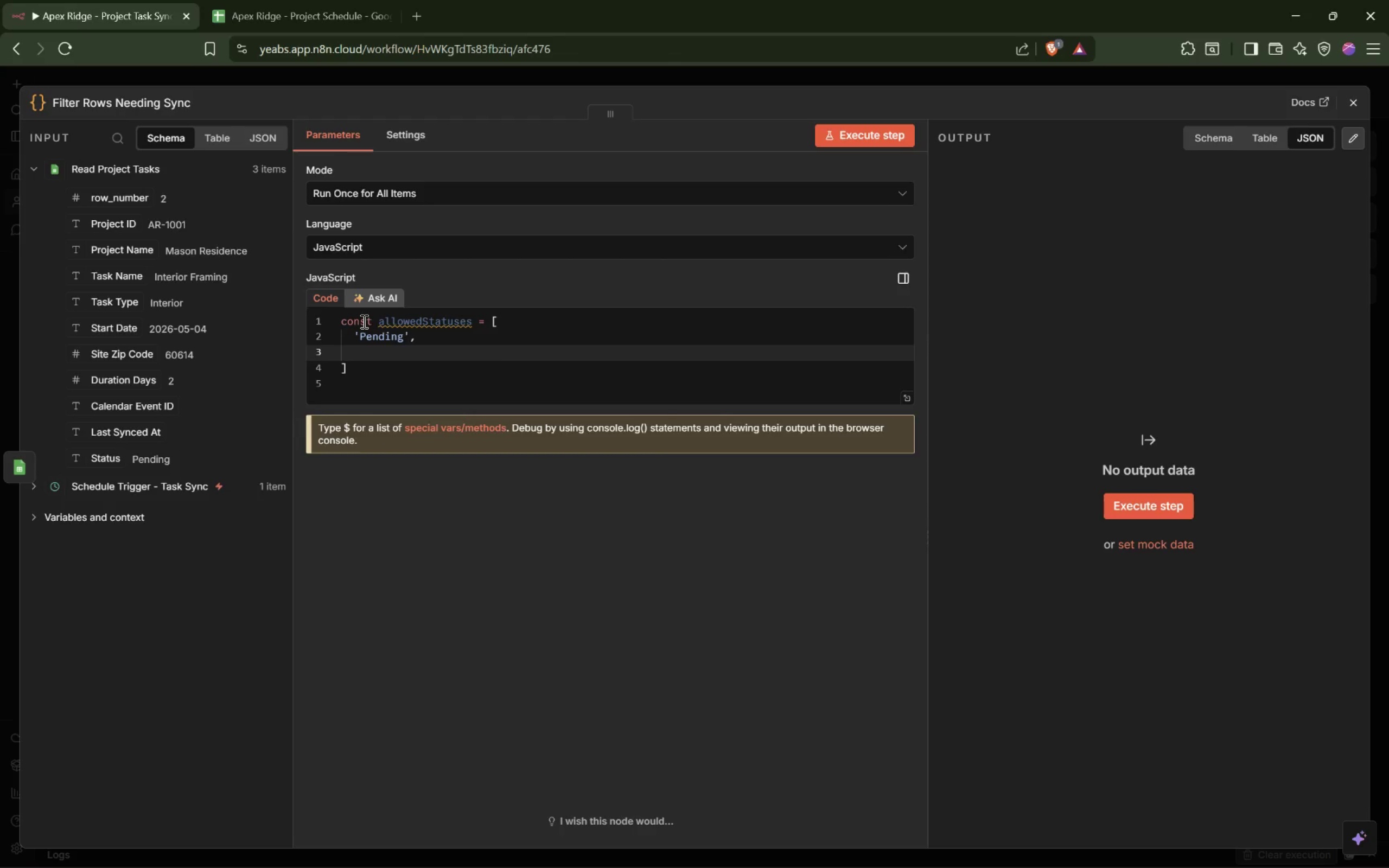 
type('Ready',)
 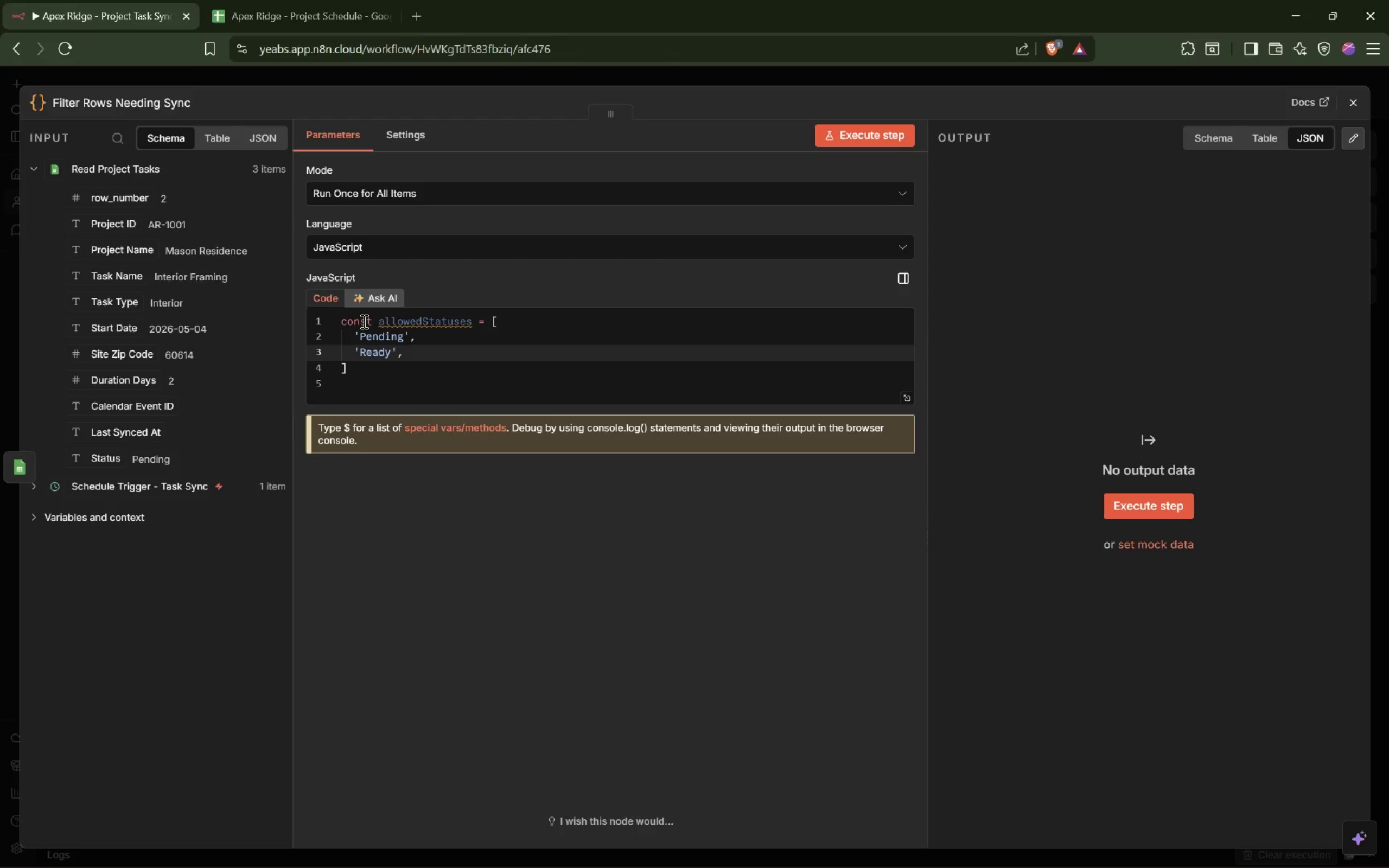 
key(Enter)
 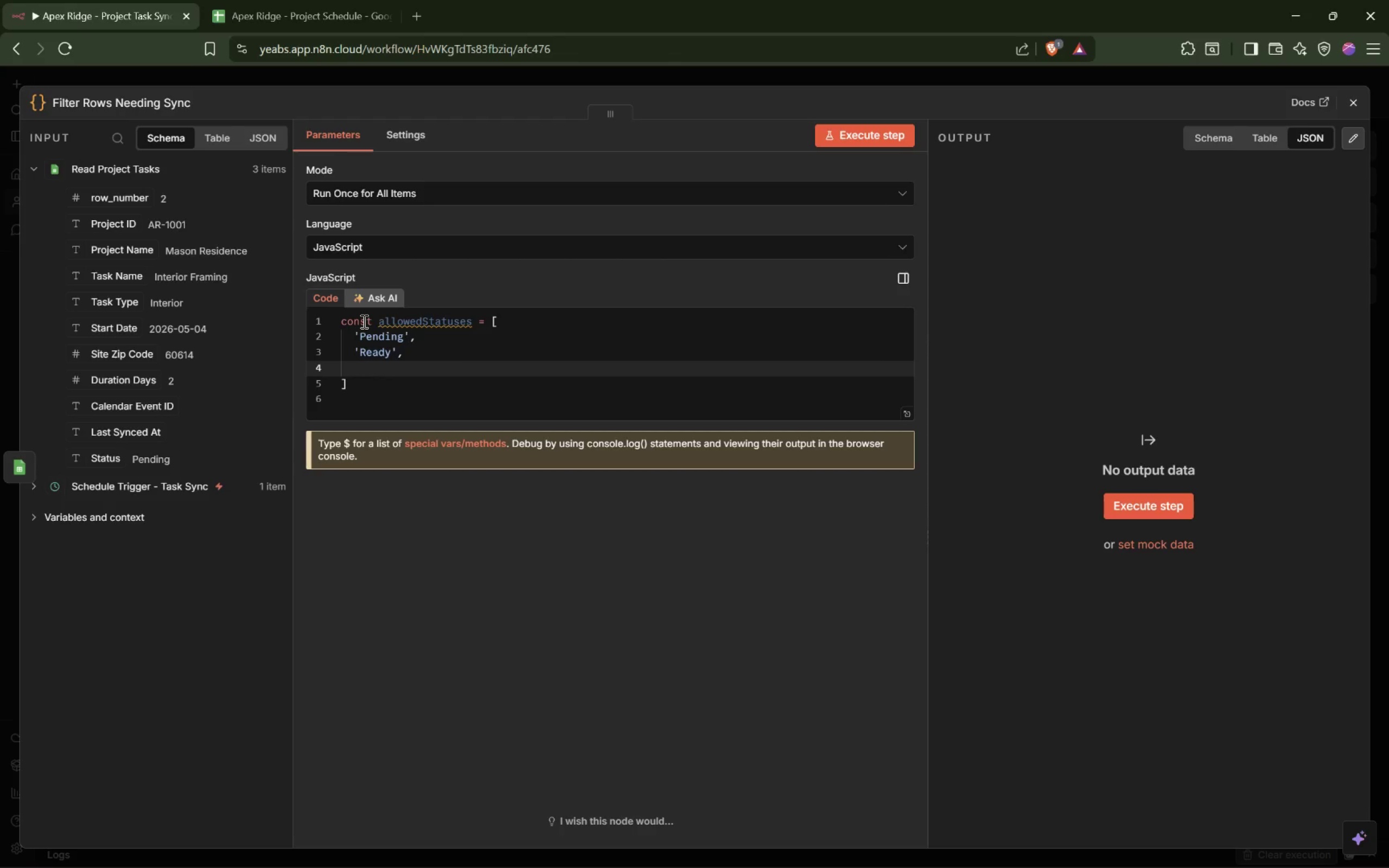 
type('Needs Update',)
 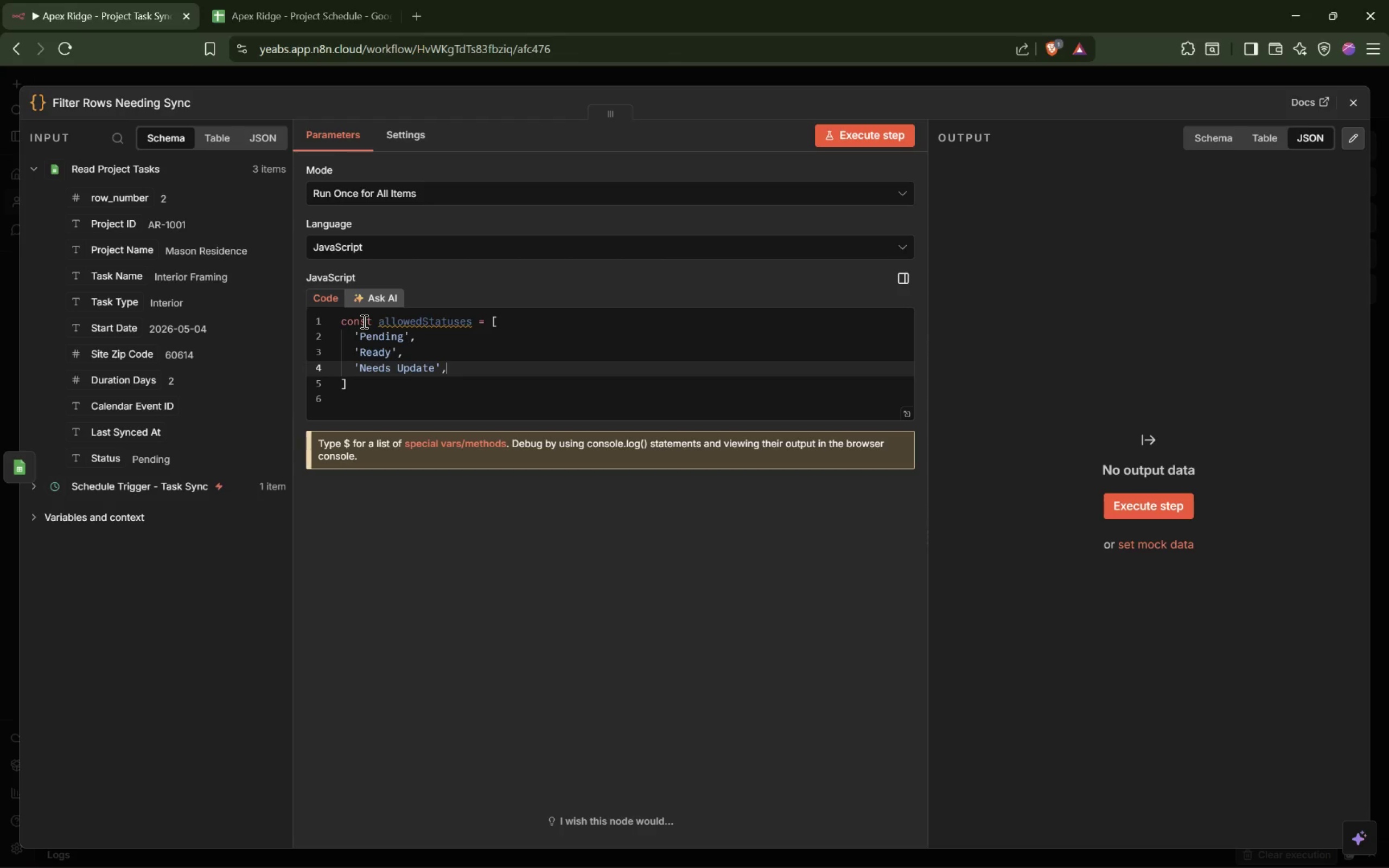 
key(Enter)
 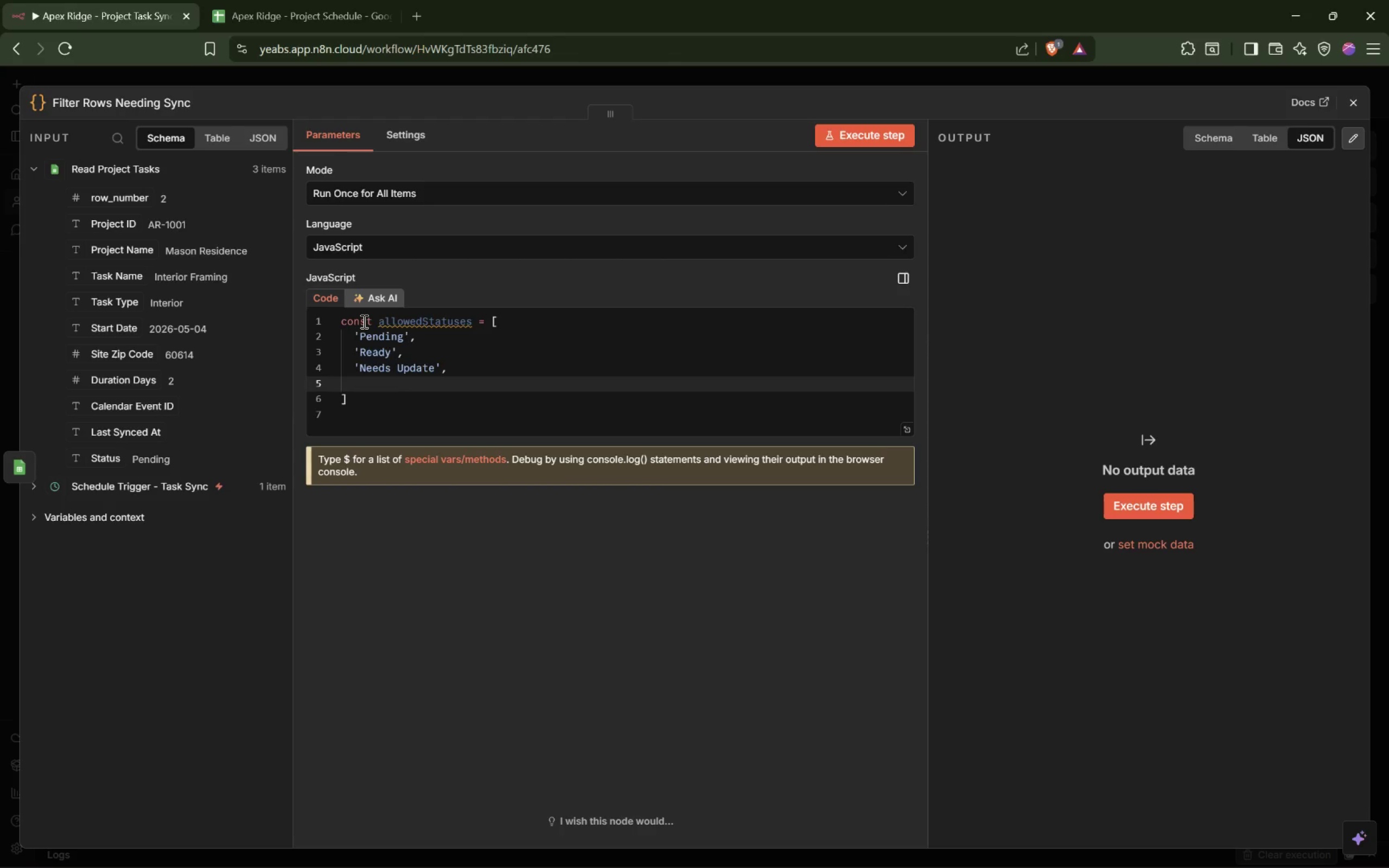 
type('Weather Risk',)
 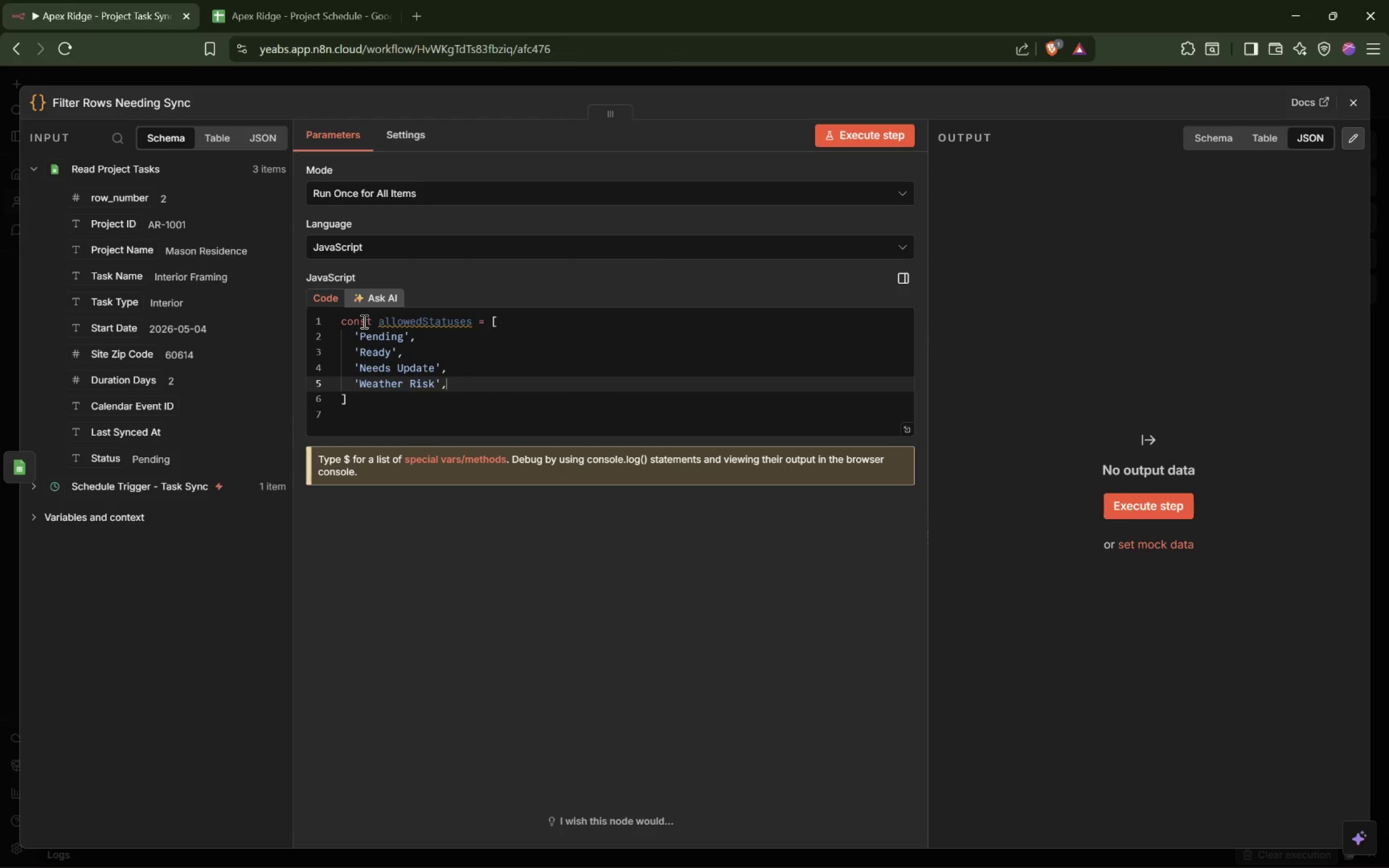 
key(Enter)
 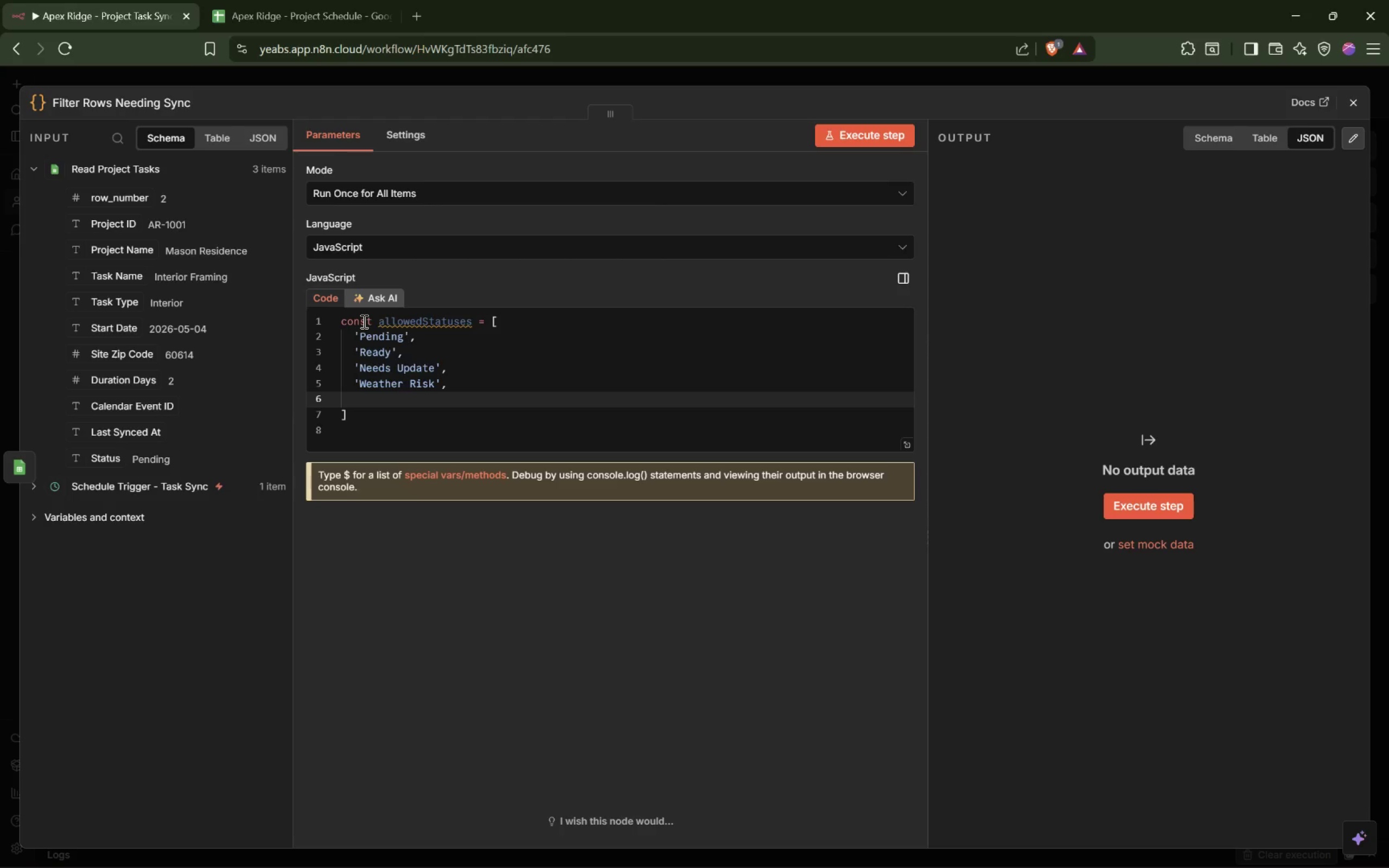 
type('Forecast Unavailable',)
 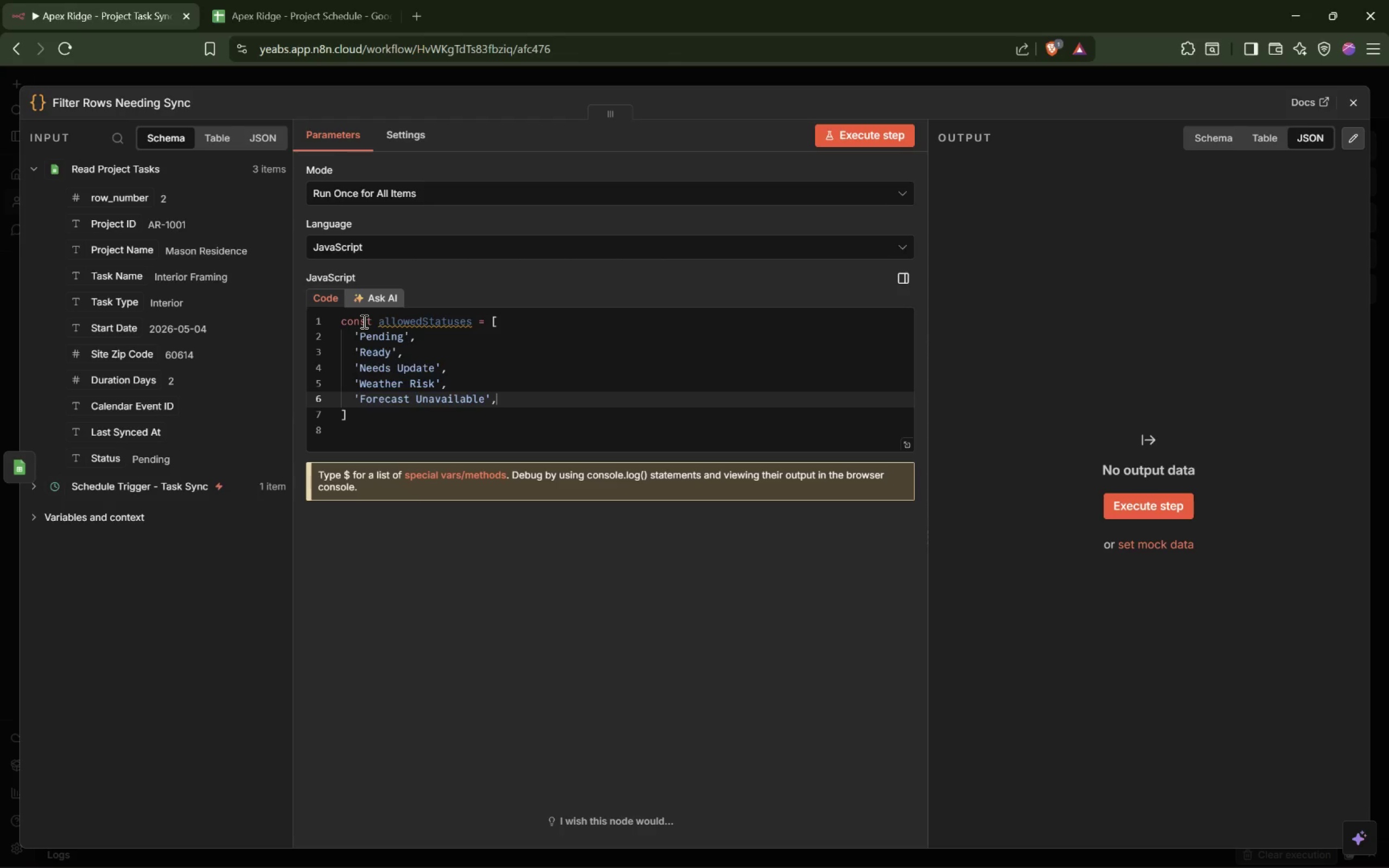 
scroll: coordinate [431, 371], scroll_direction: down, amount: 5.0
 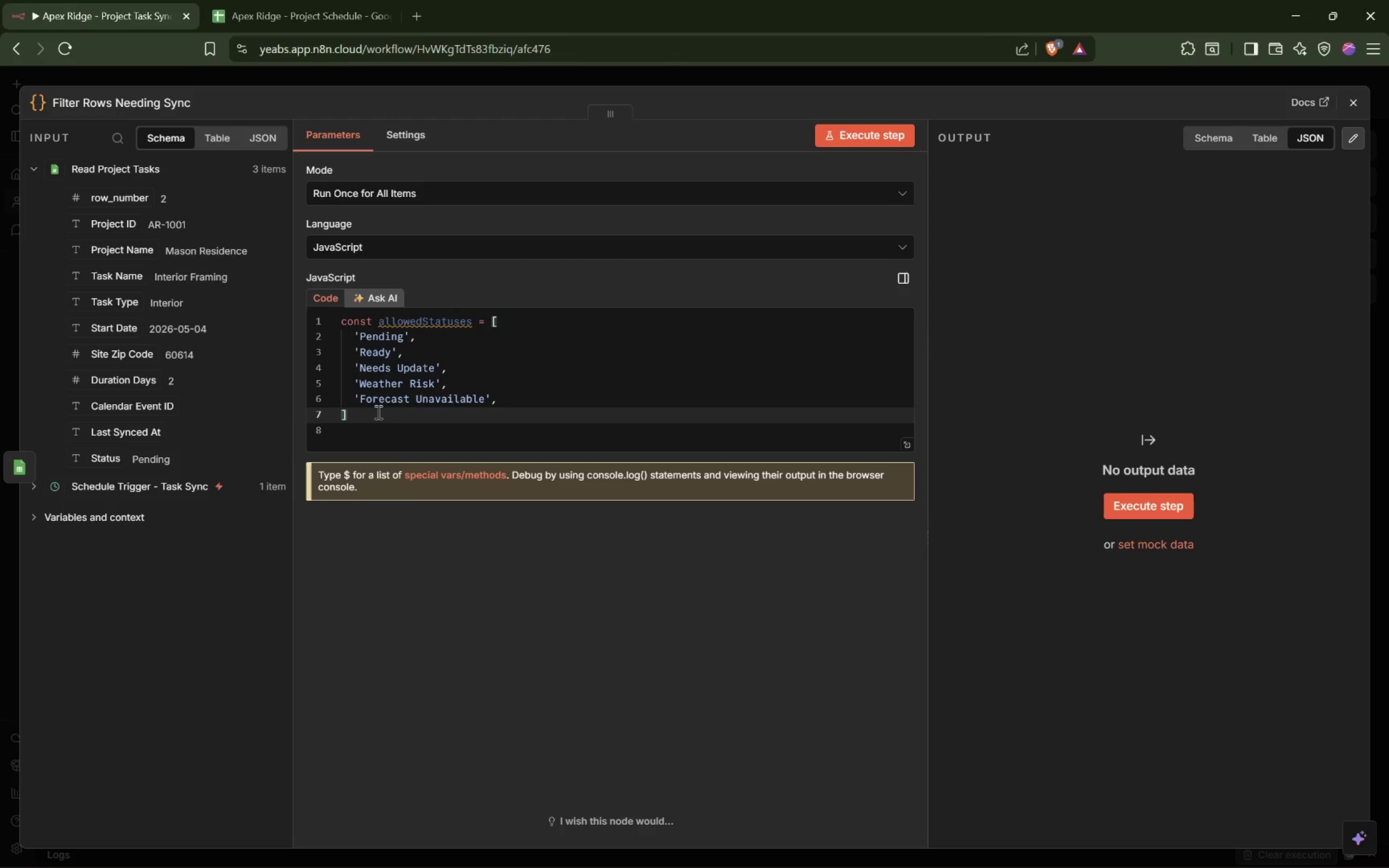 
key(Semicolon)
 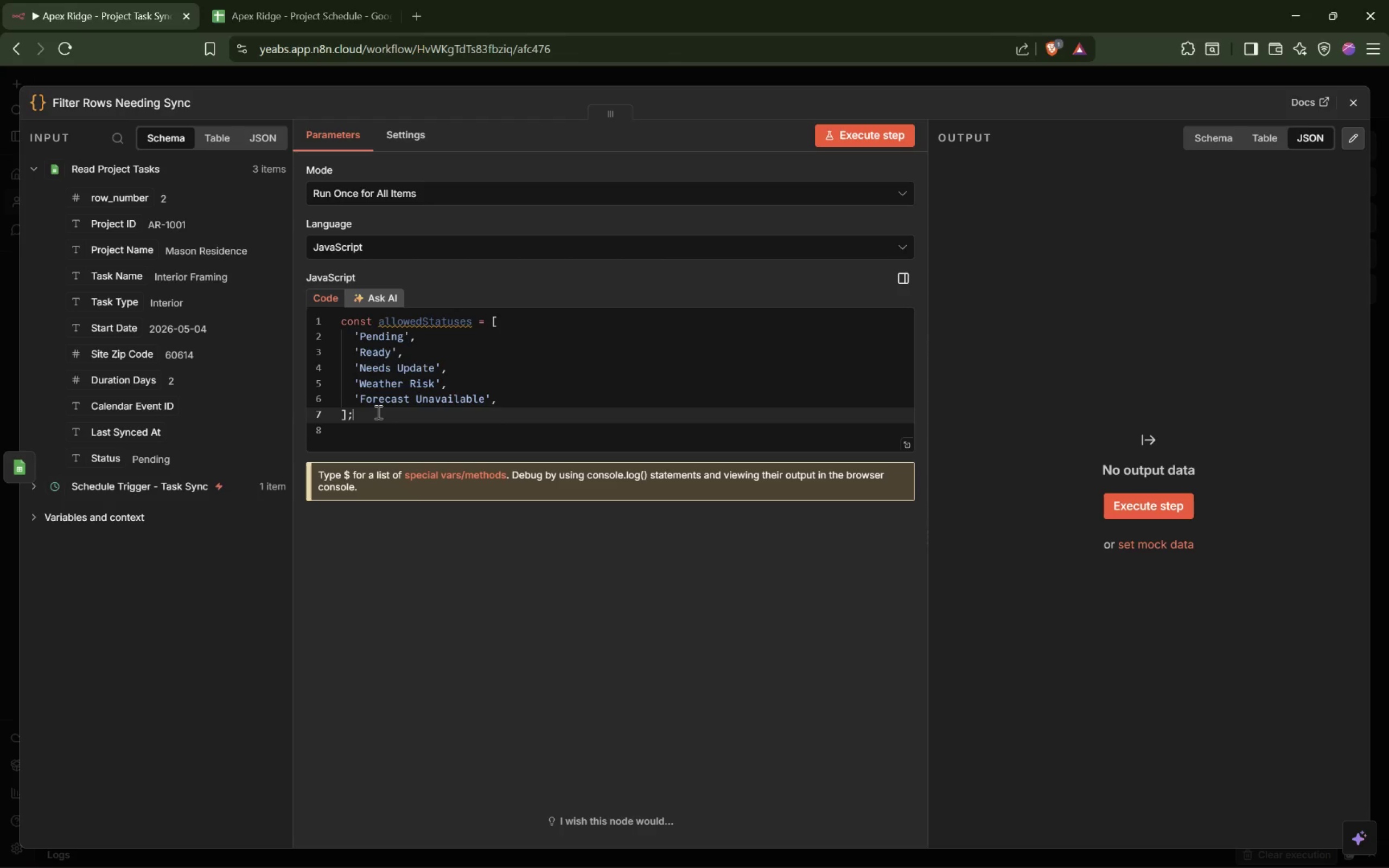 
key(Enter)
 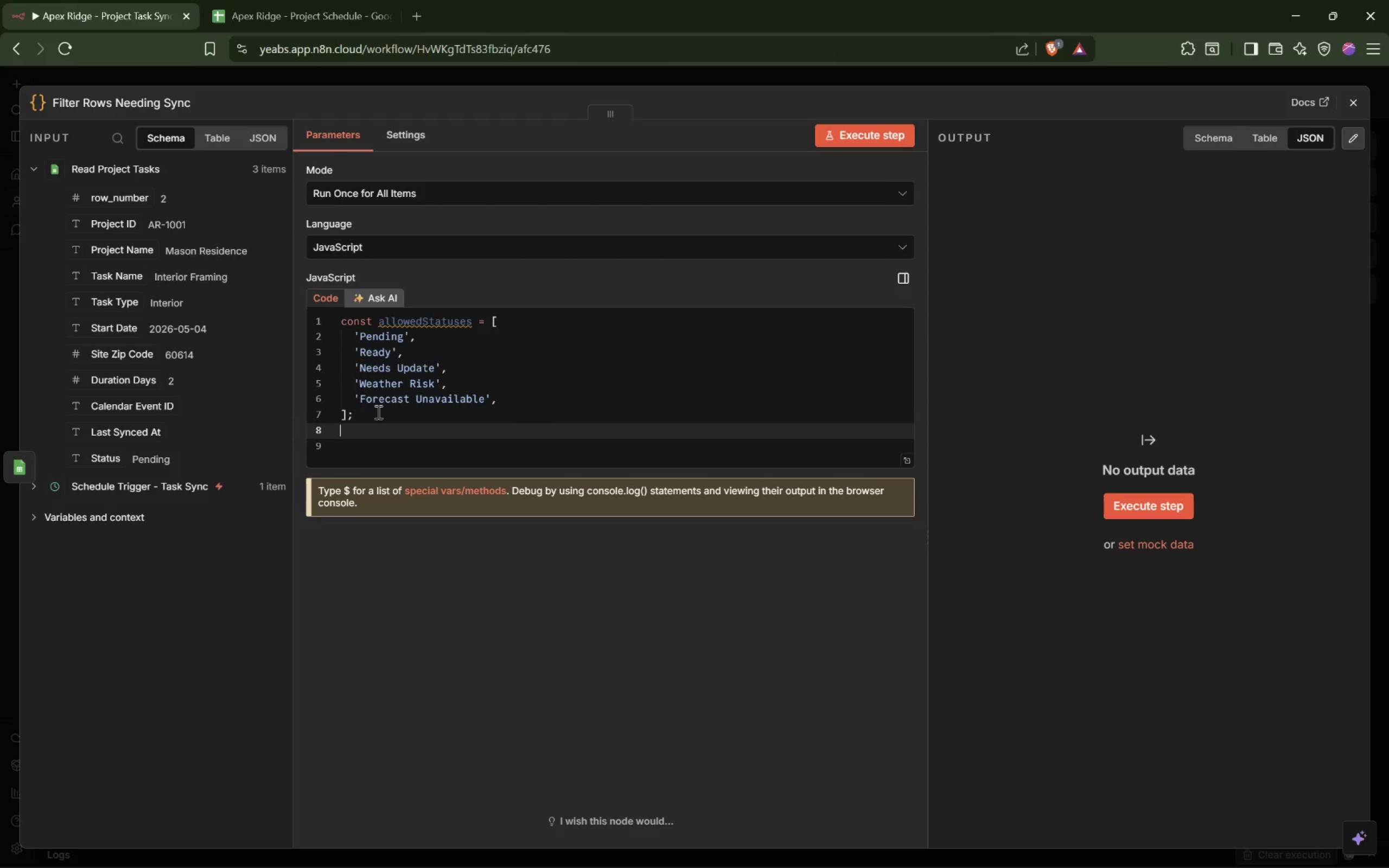 
key(Enter)
 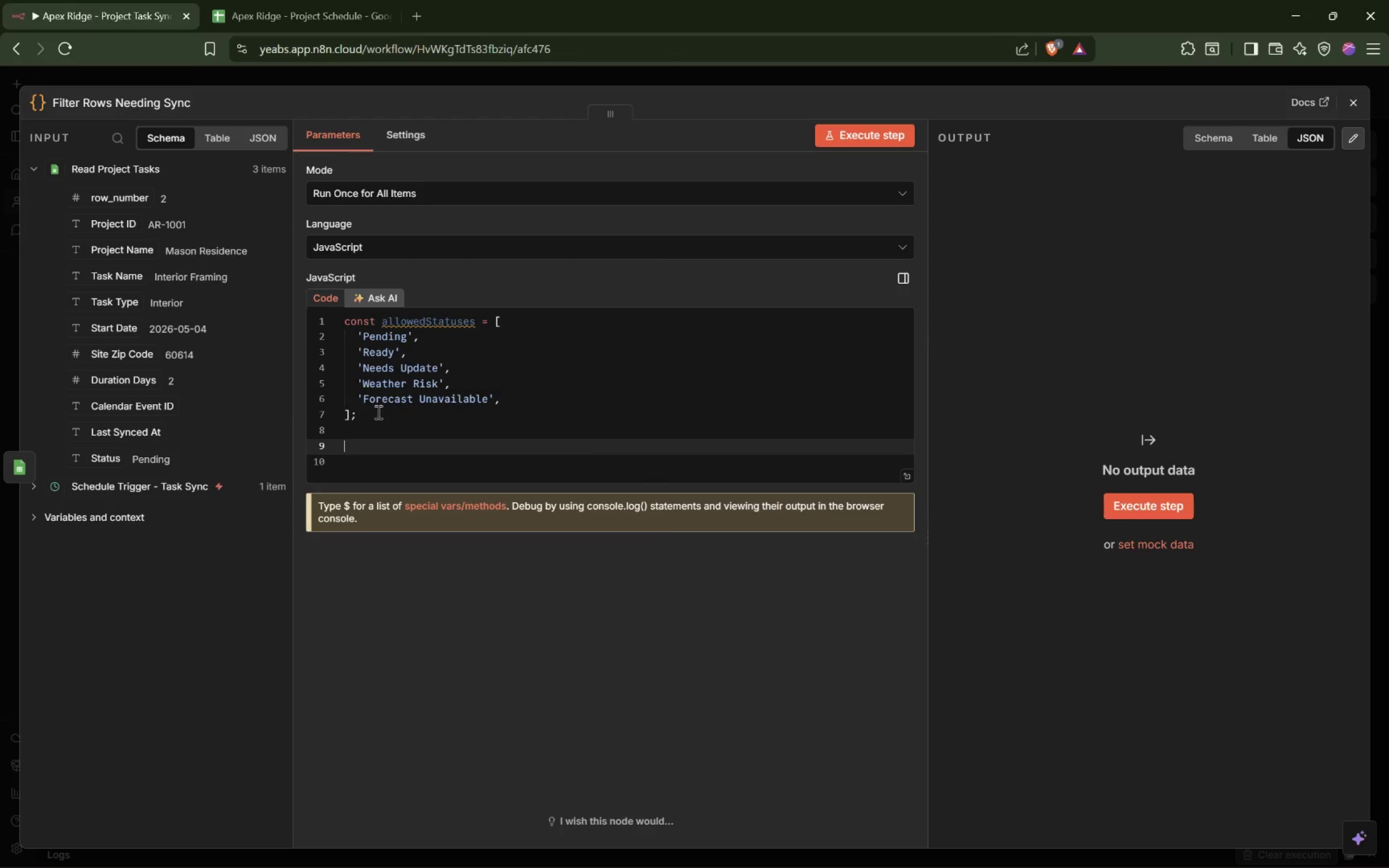 
type(rre)
key(Backspace)
key(Backspace)
type(eturn items.filte)
key(Backspace)
key(Backspace)
key(Backspace)
key(Backspace)
key(Backspace)
 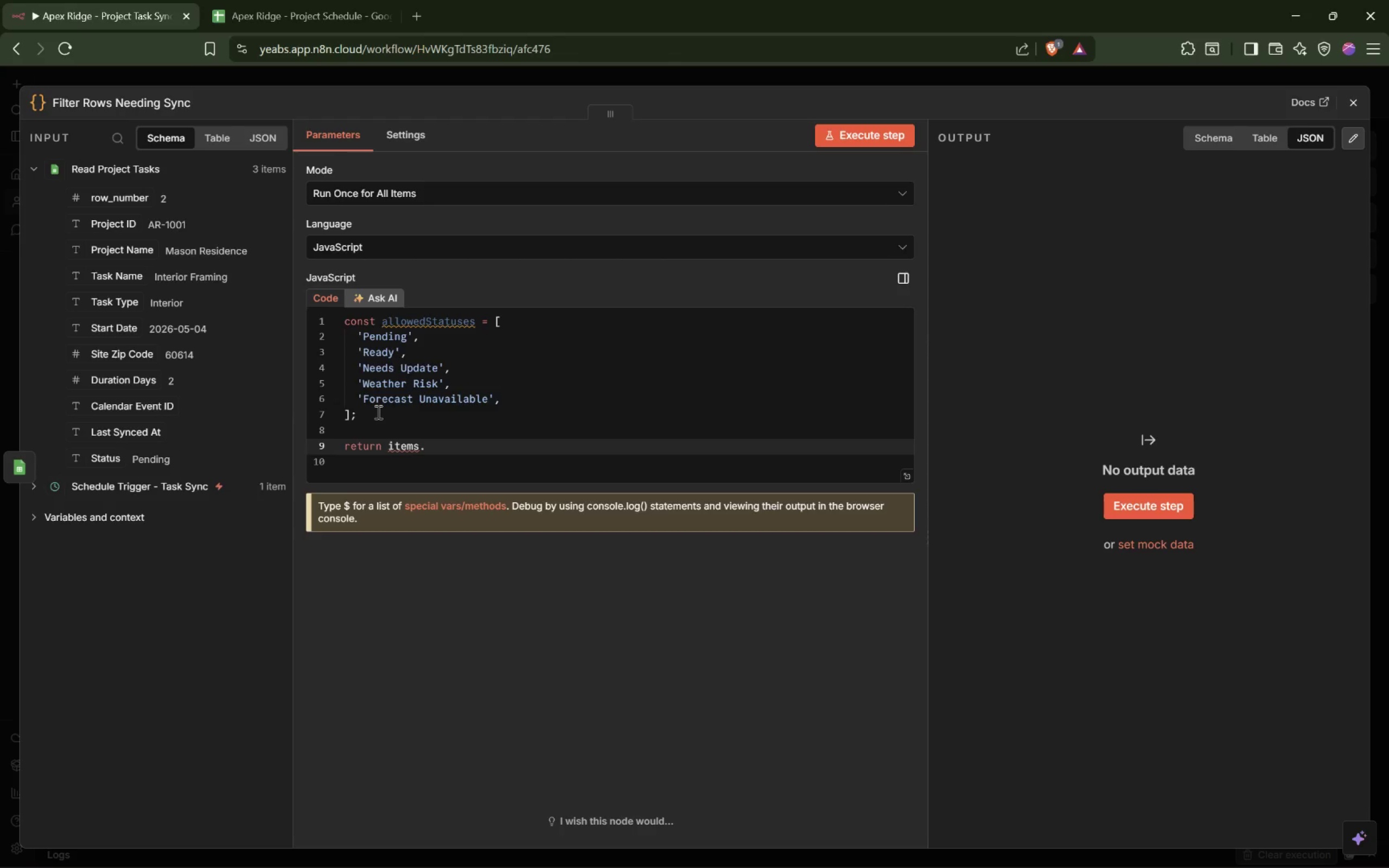 
key(ArrowRight)
 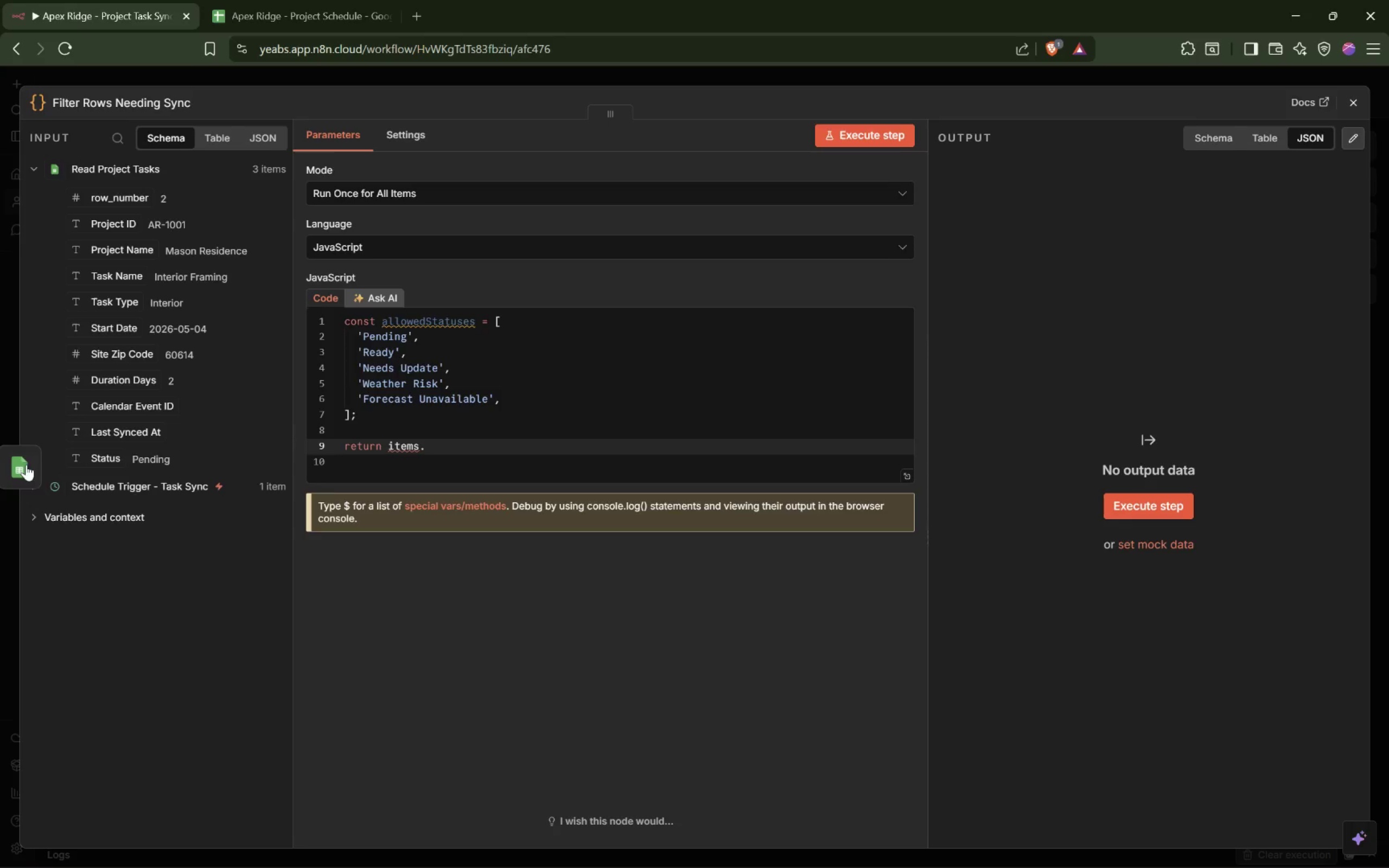 
wait(17.08)
 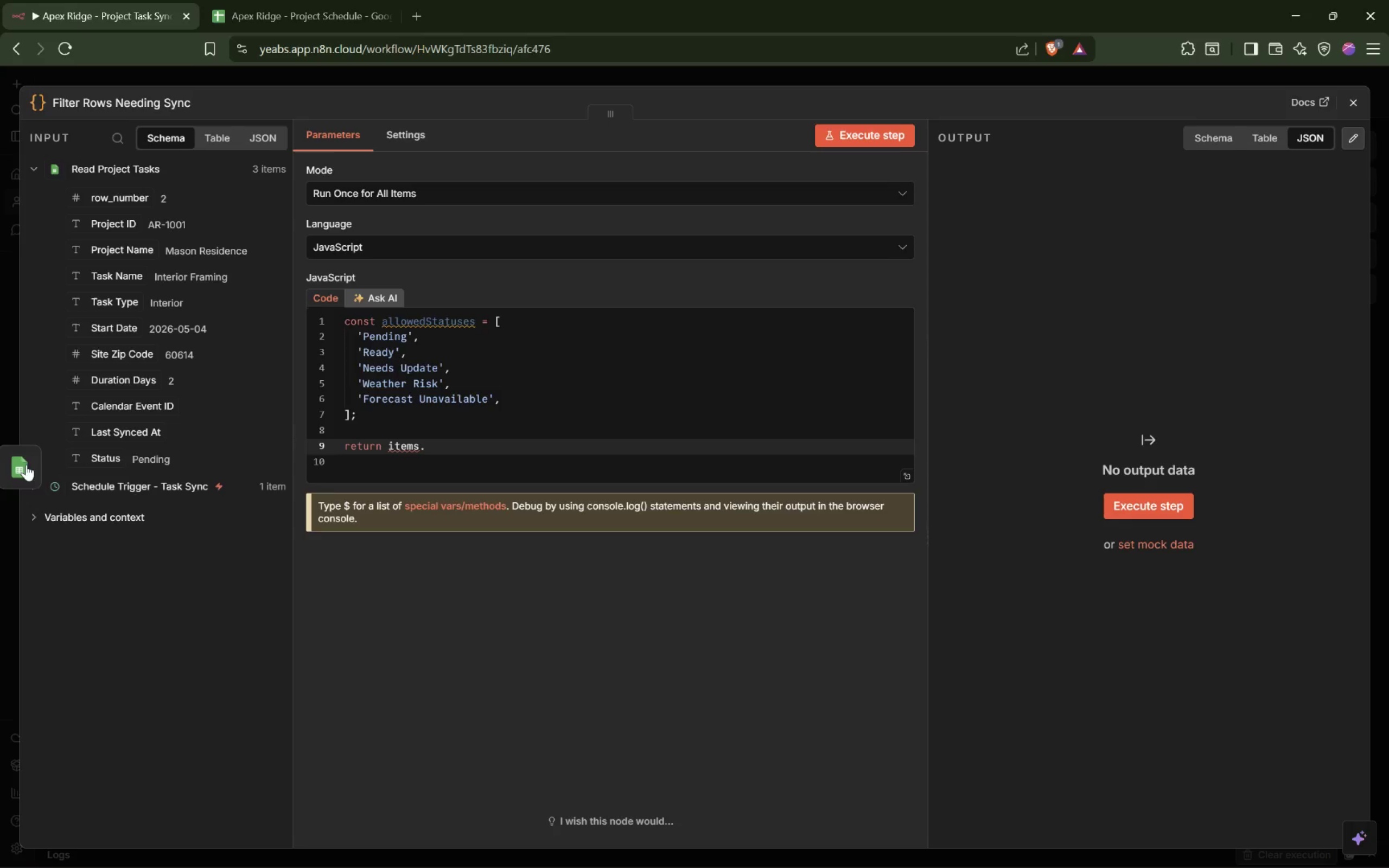 
left_click([1372, 464])
 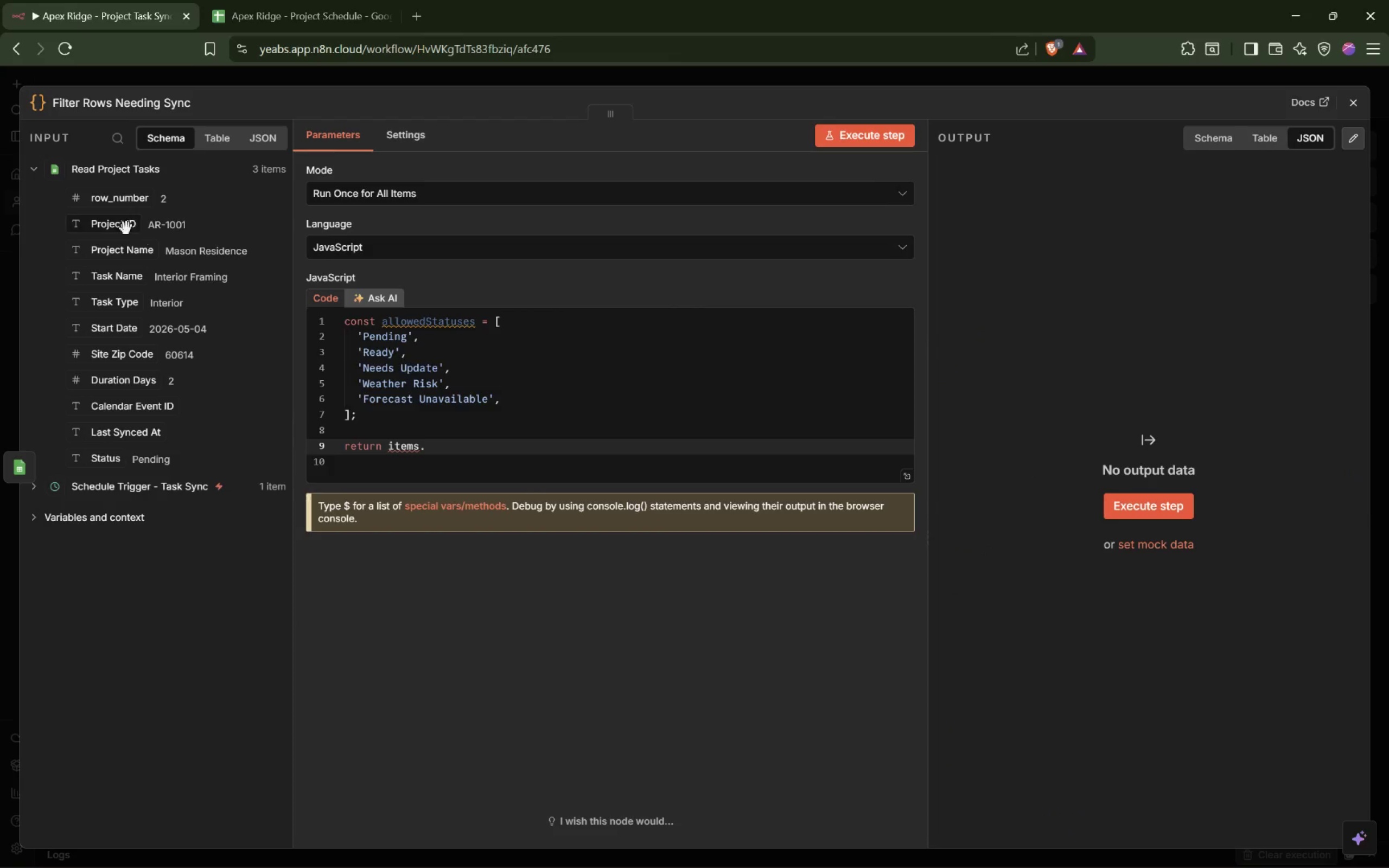 
left_click([259, 135])
 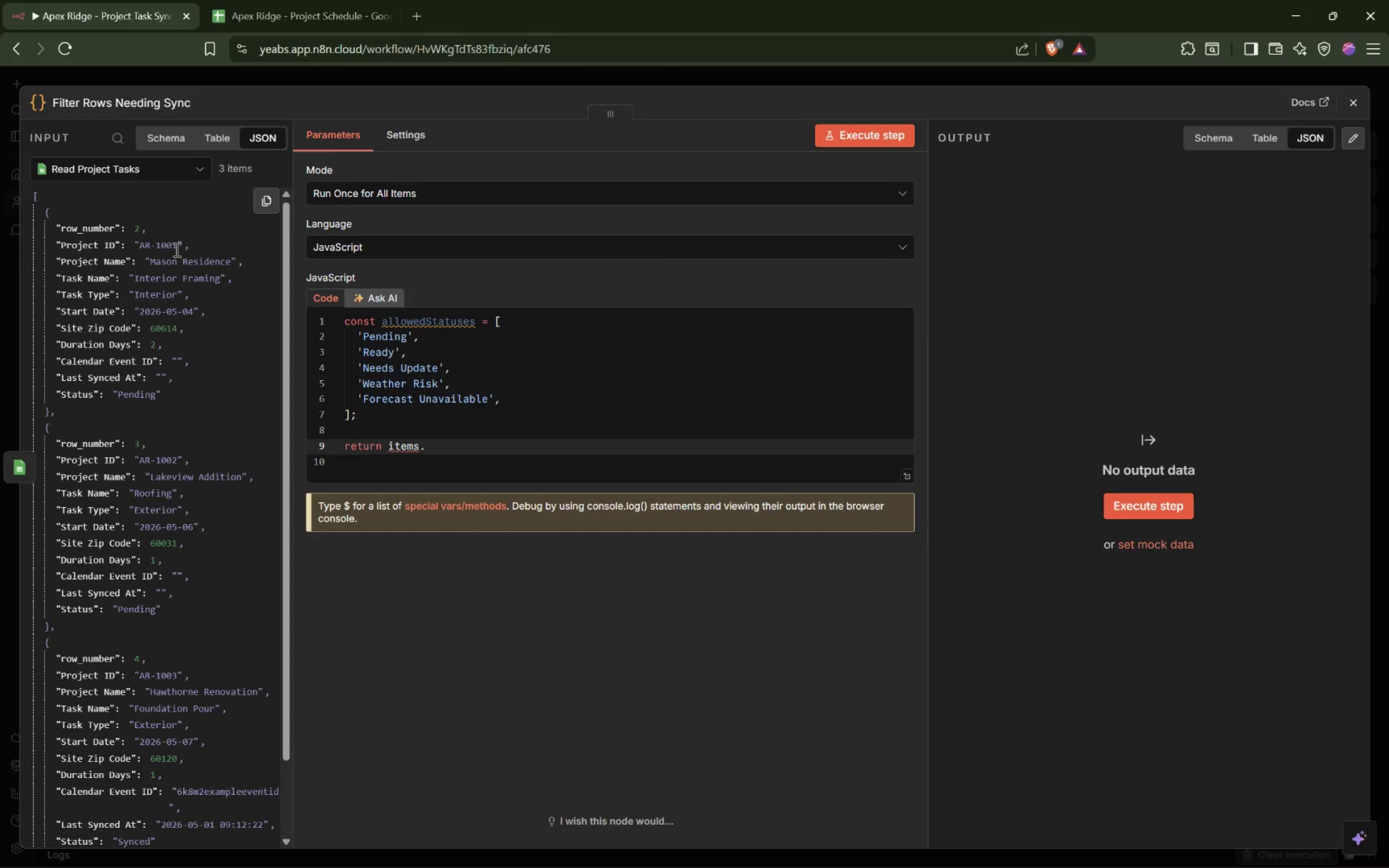 
left_click_drag(start_coordinate=[36, 196], to_coordinate=[404, 376])
 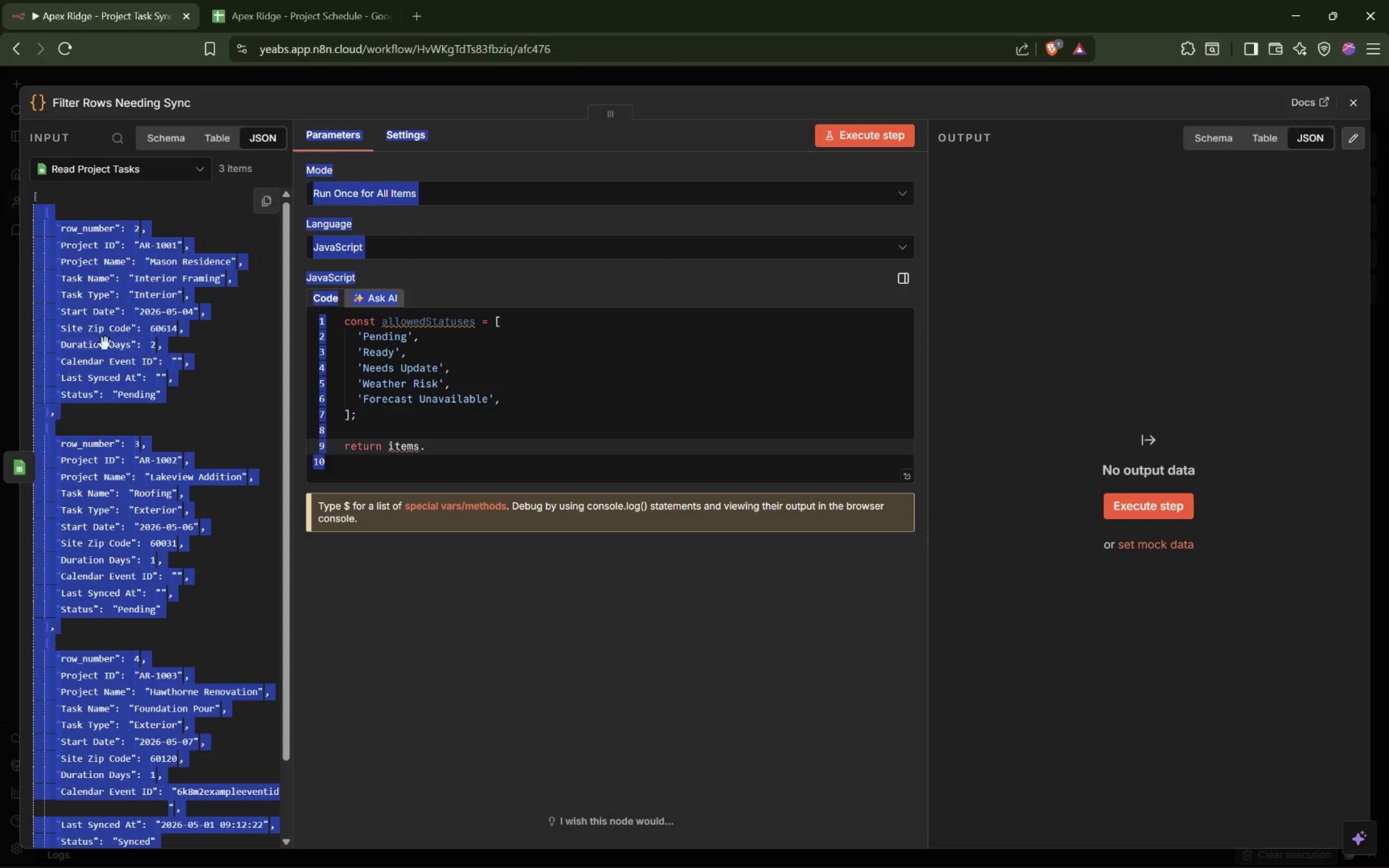 
left_click([105, 344])
 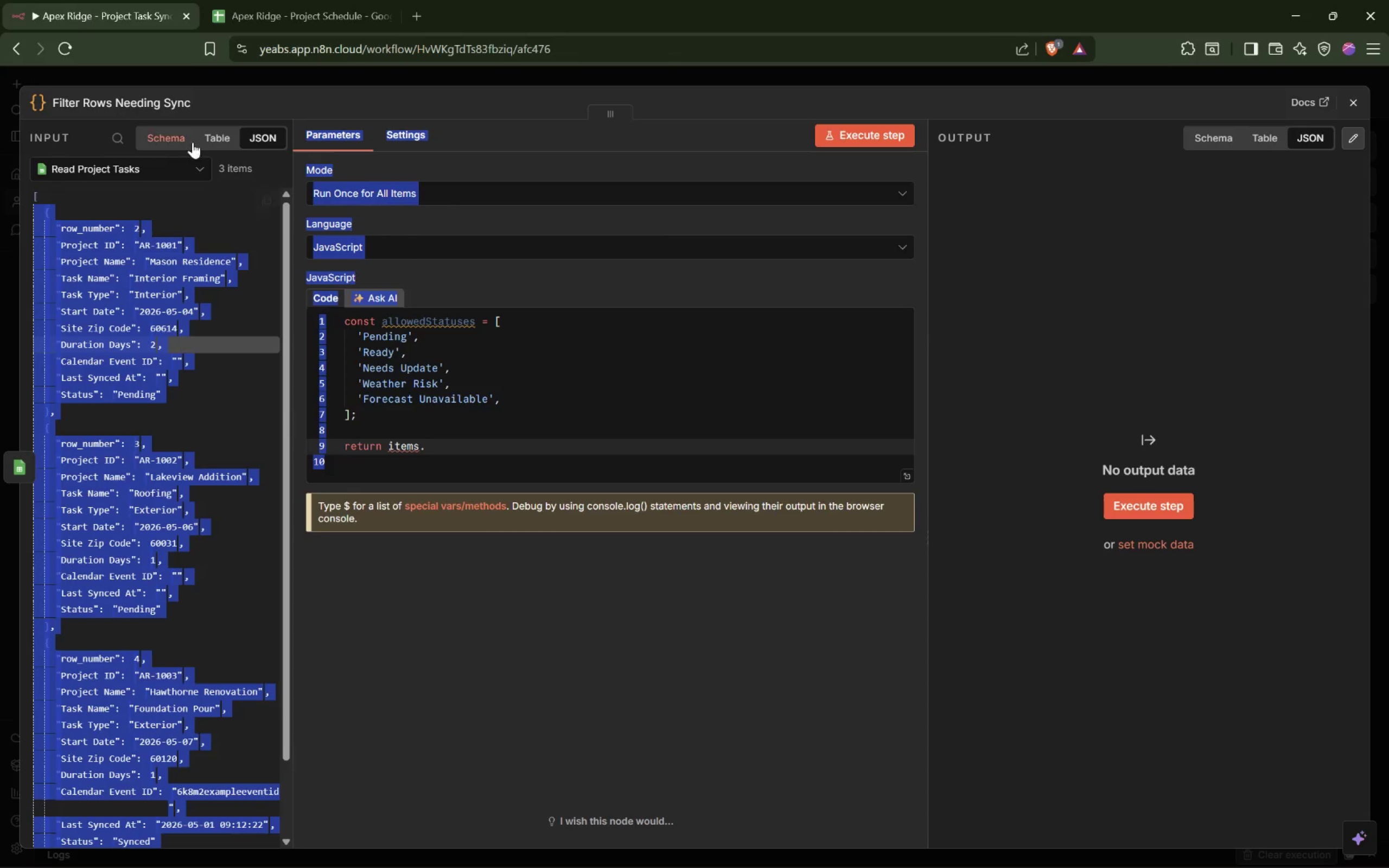 
left_click([212, 132])
 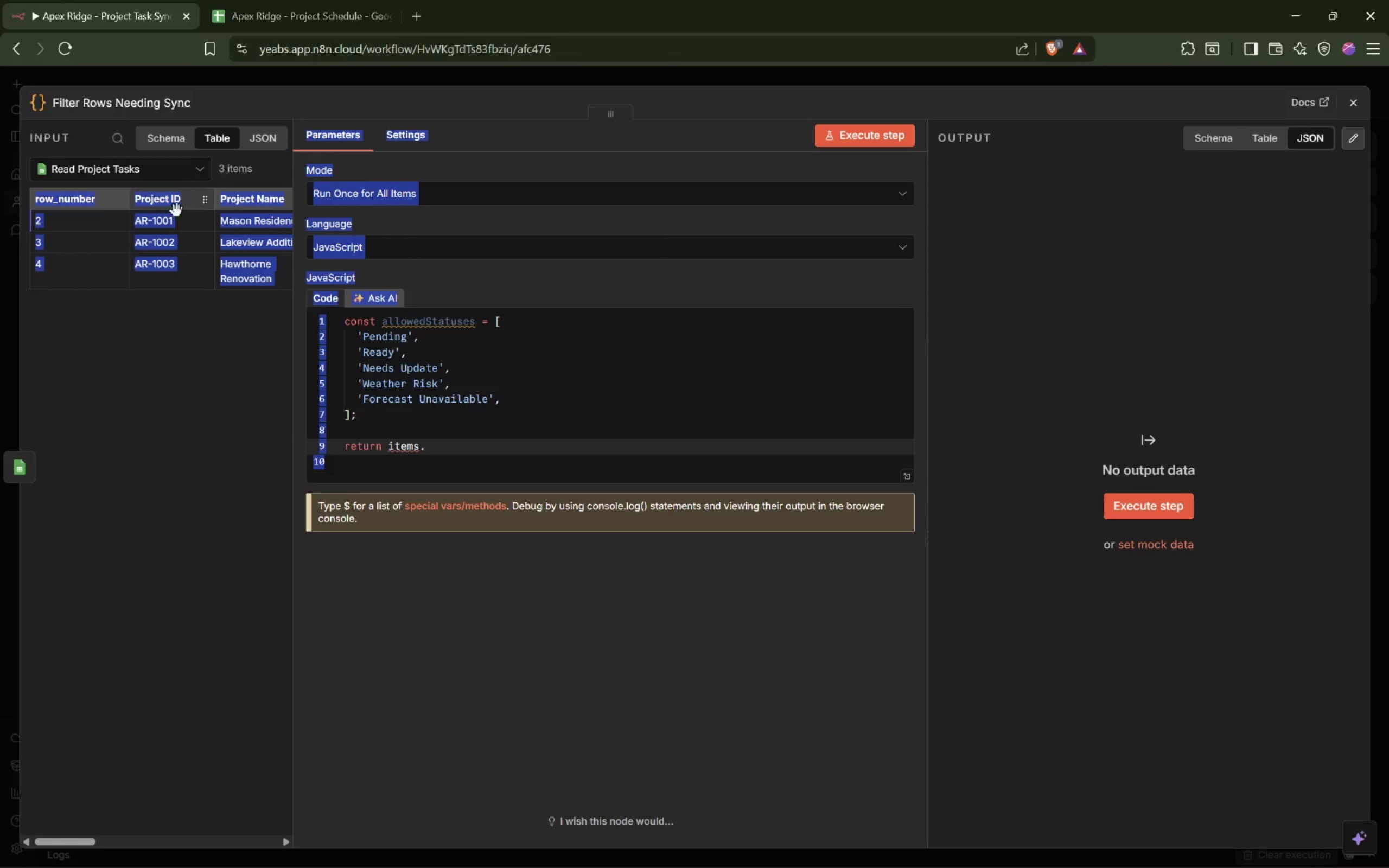 
left_click([151, 335])
 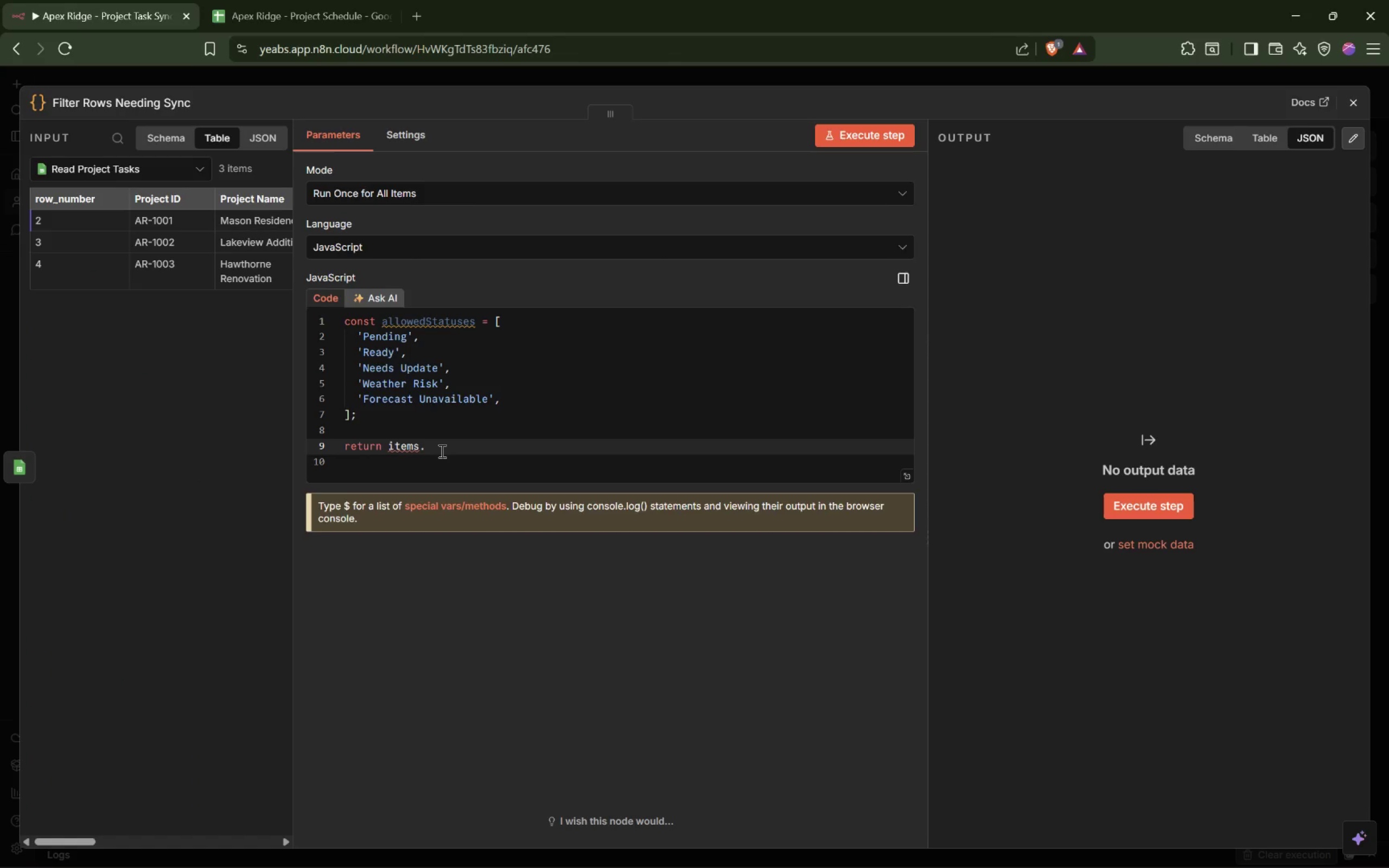 
wait(6.03)
 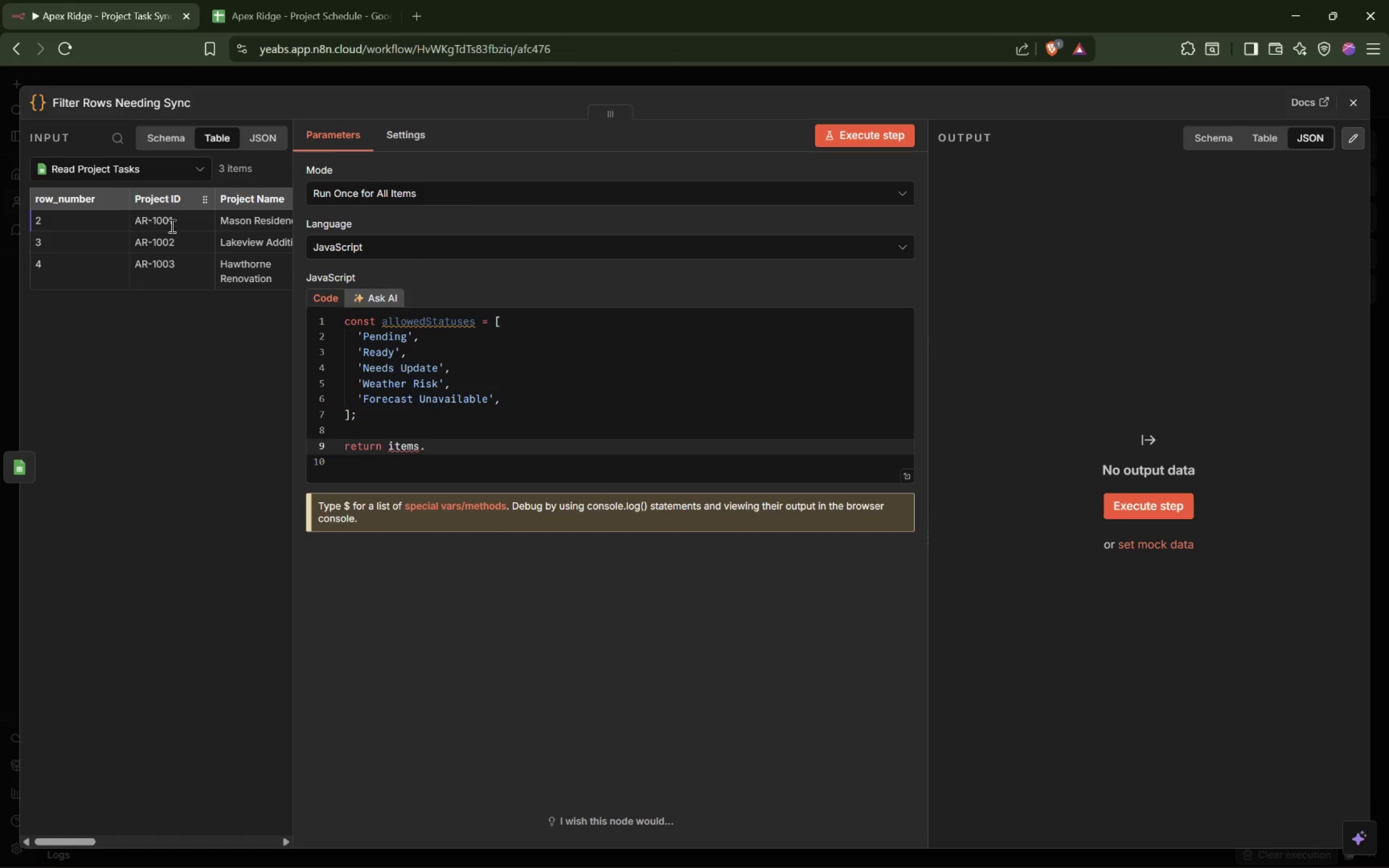 
left_click([449, 451])
 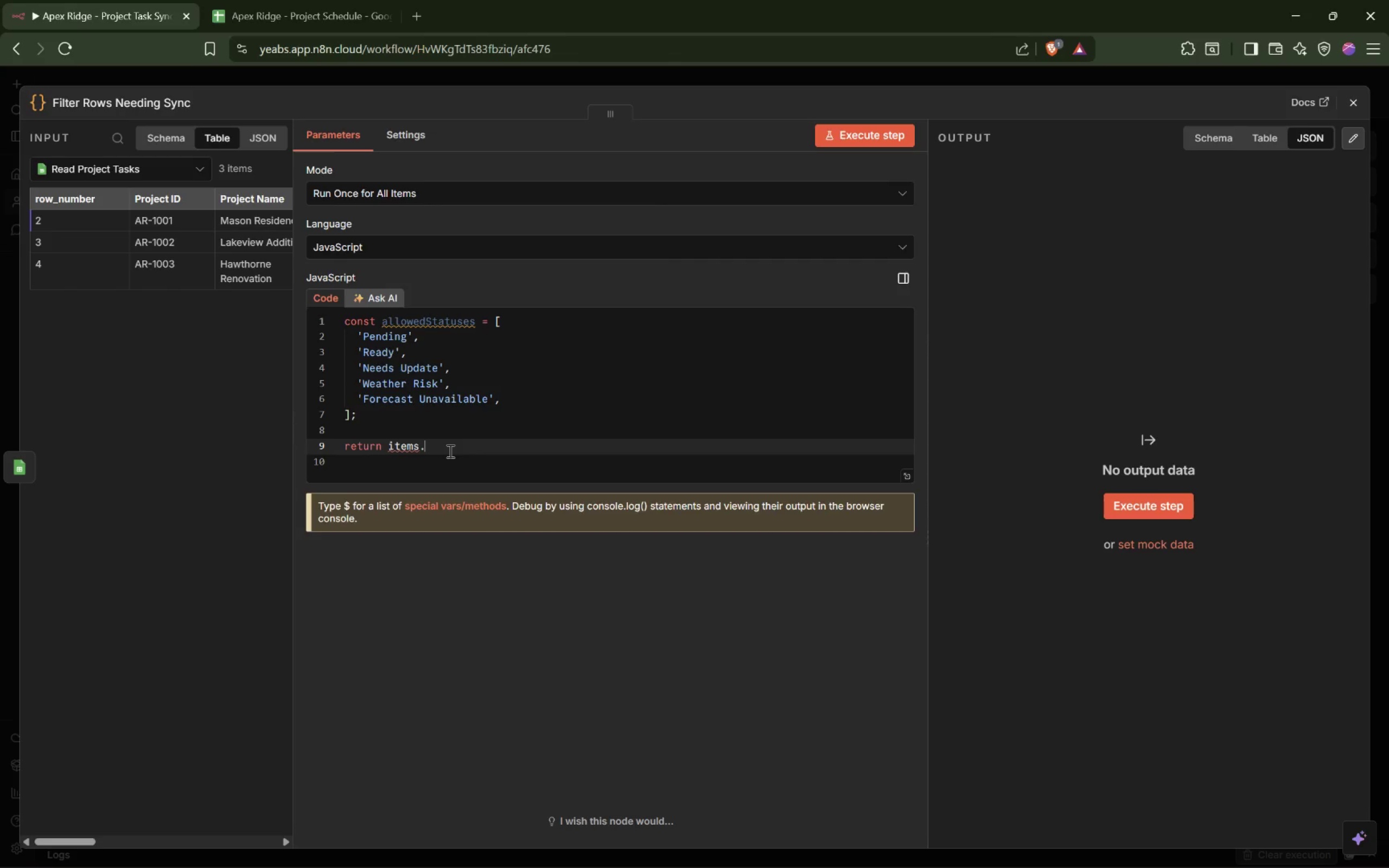 
type(filter((item)
 